 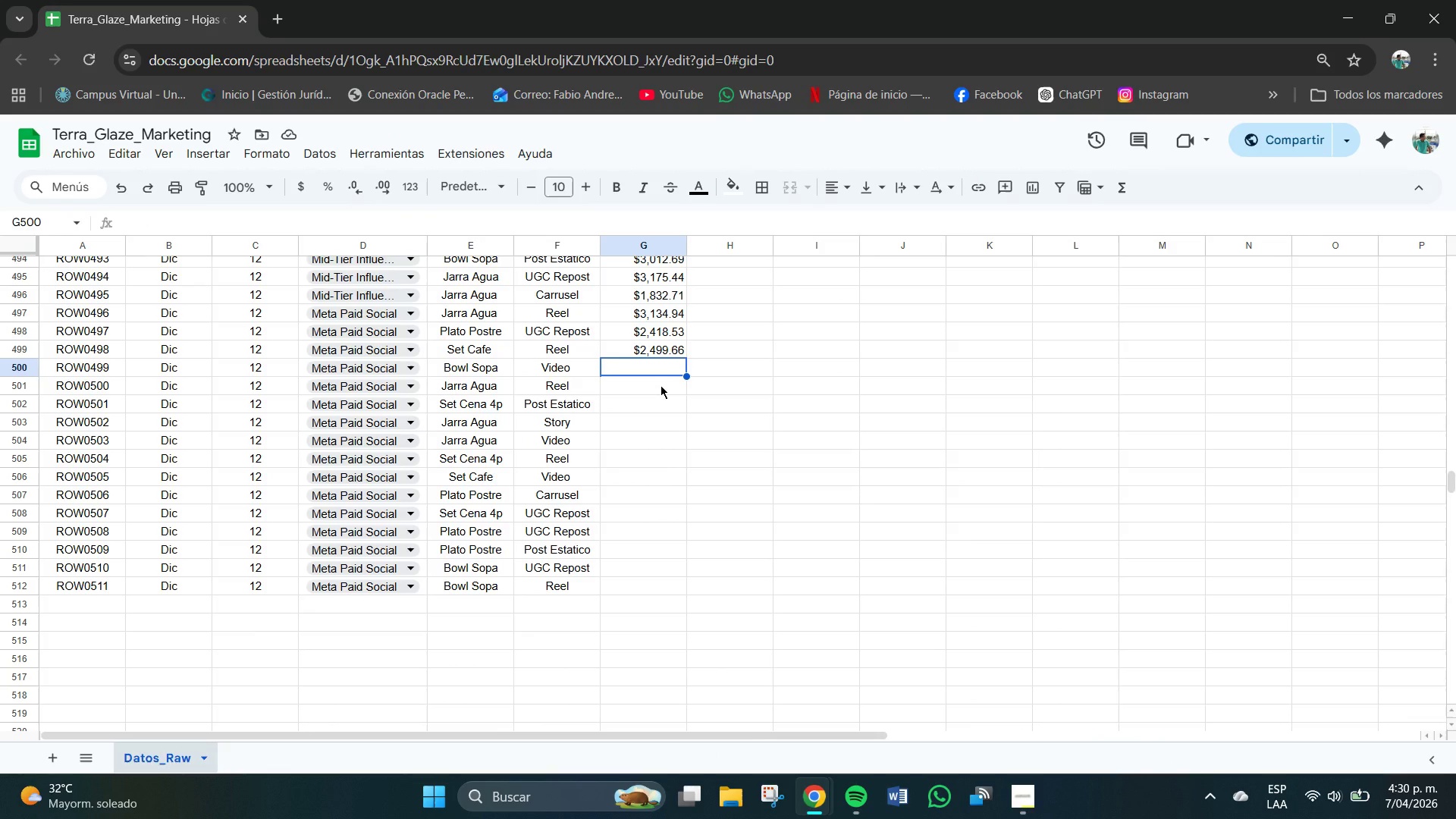 
left_click([661, 366])
 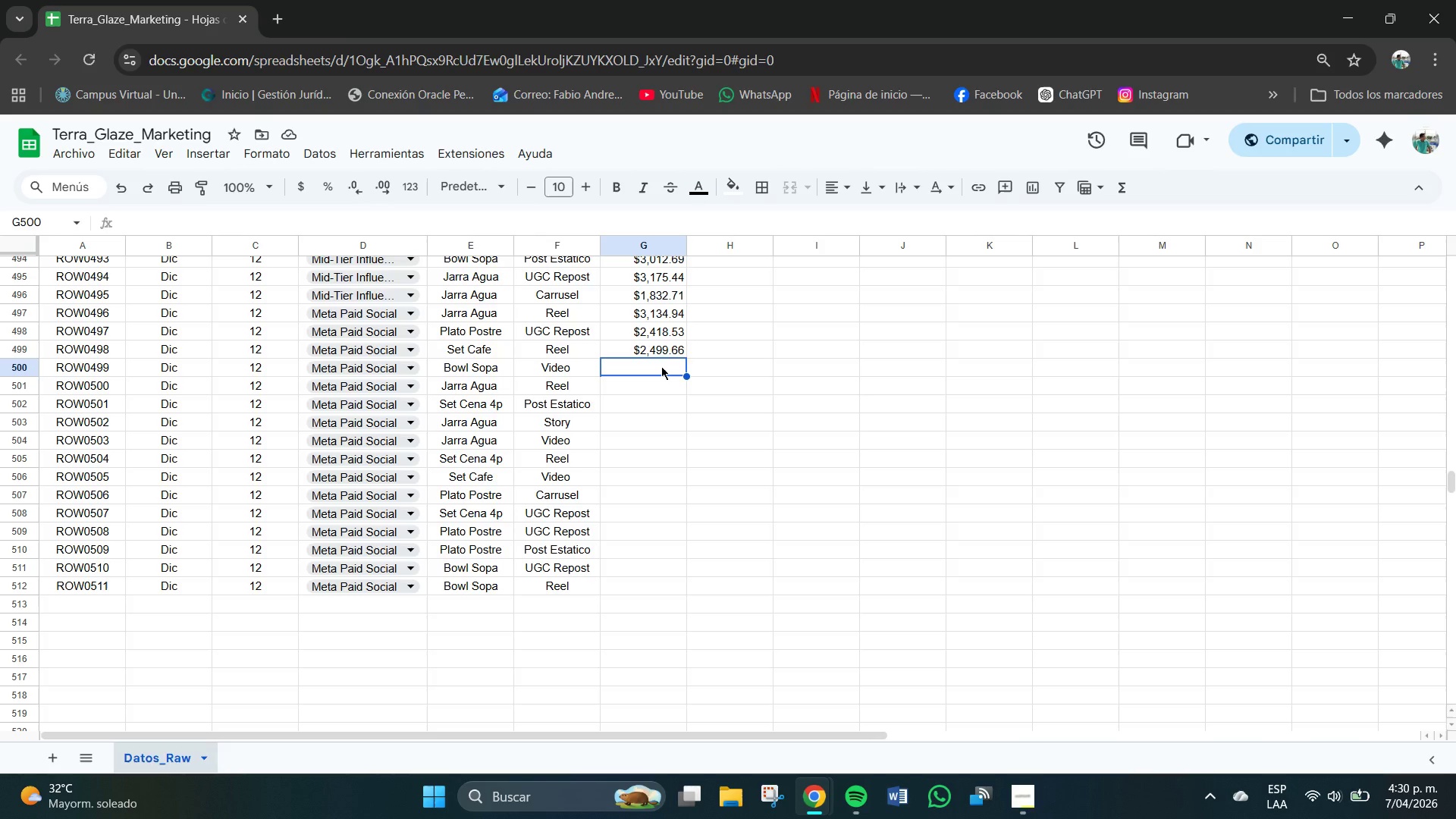 
key(Numpad8)
 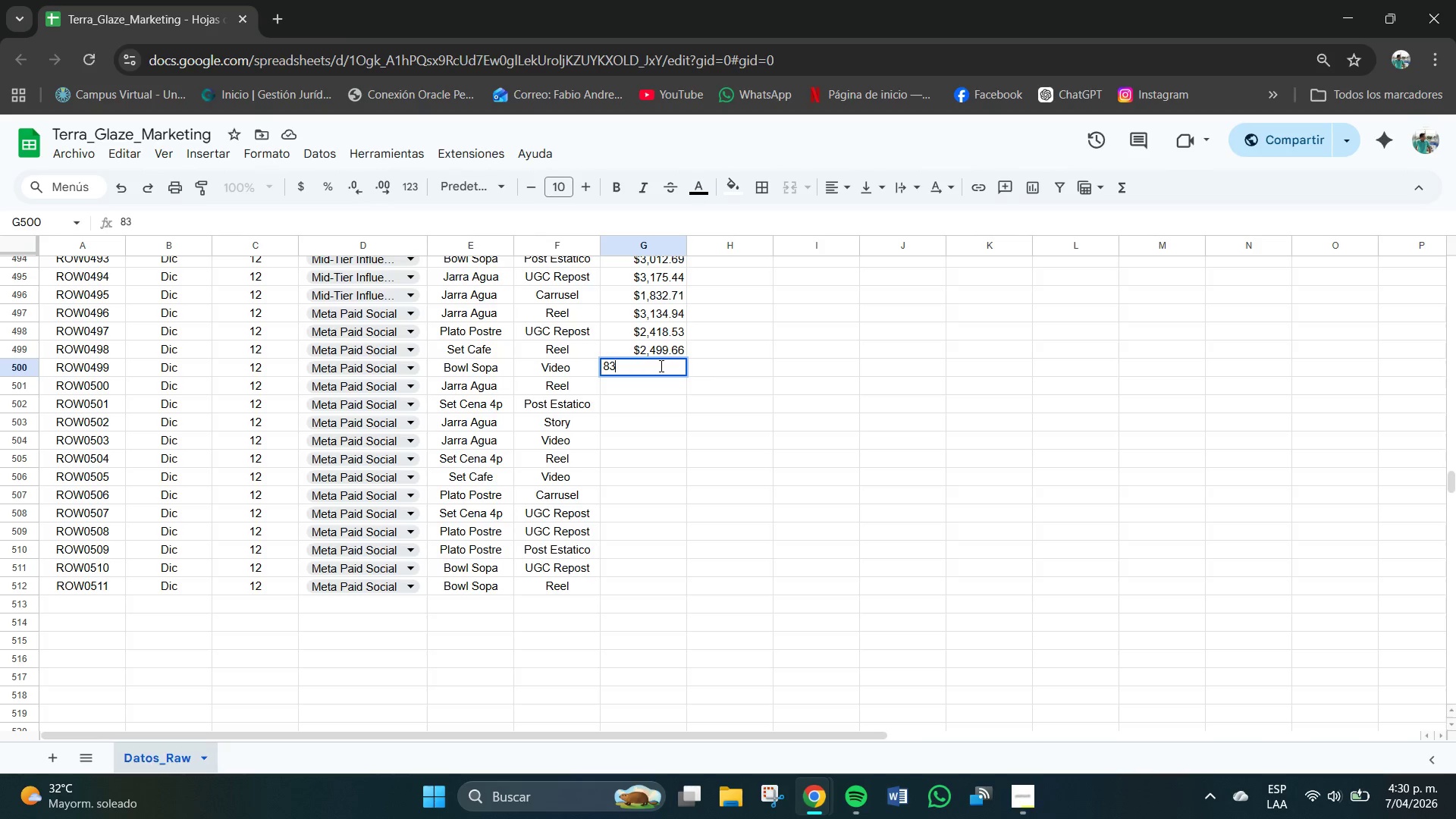 
key(Numpad3)
 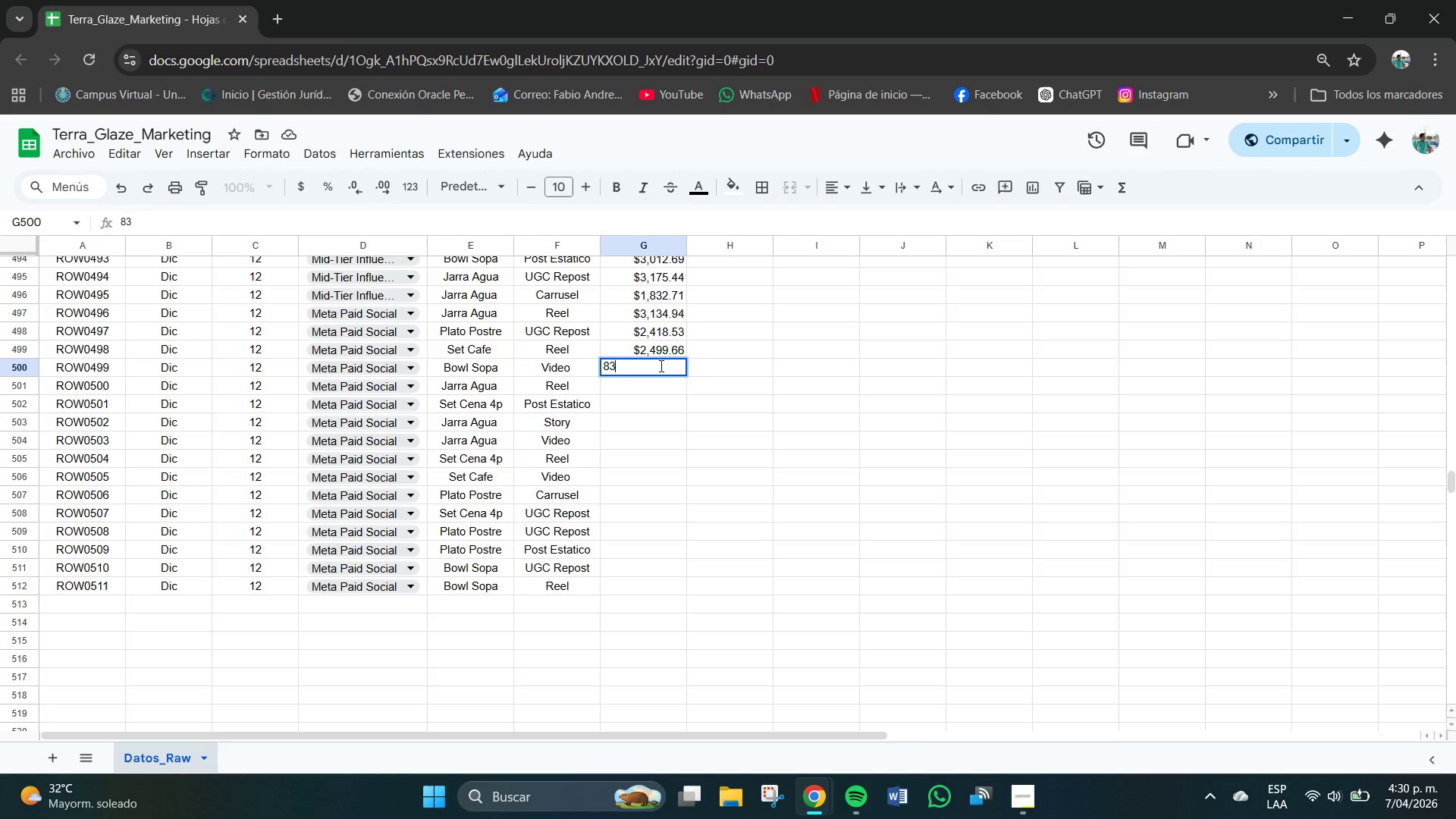 
key(Backspace)
 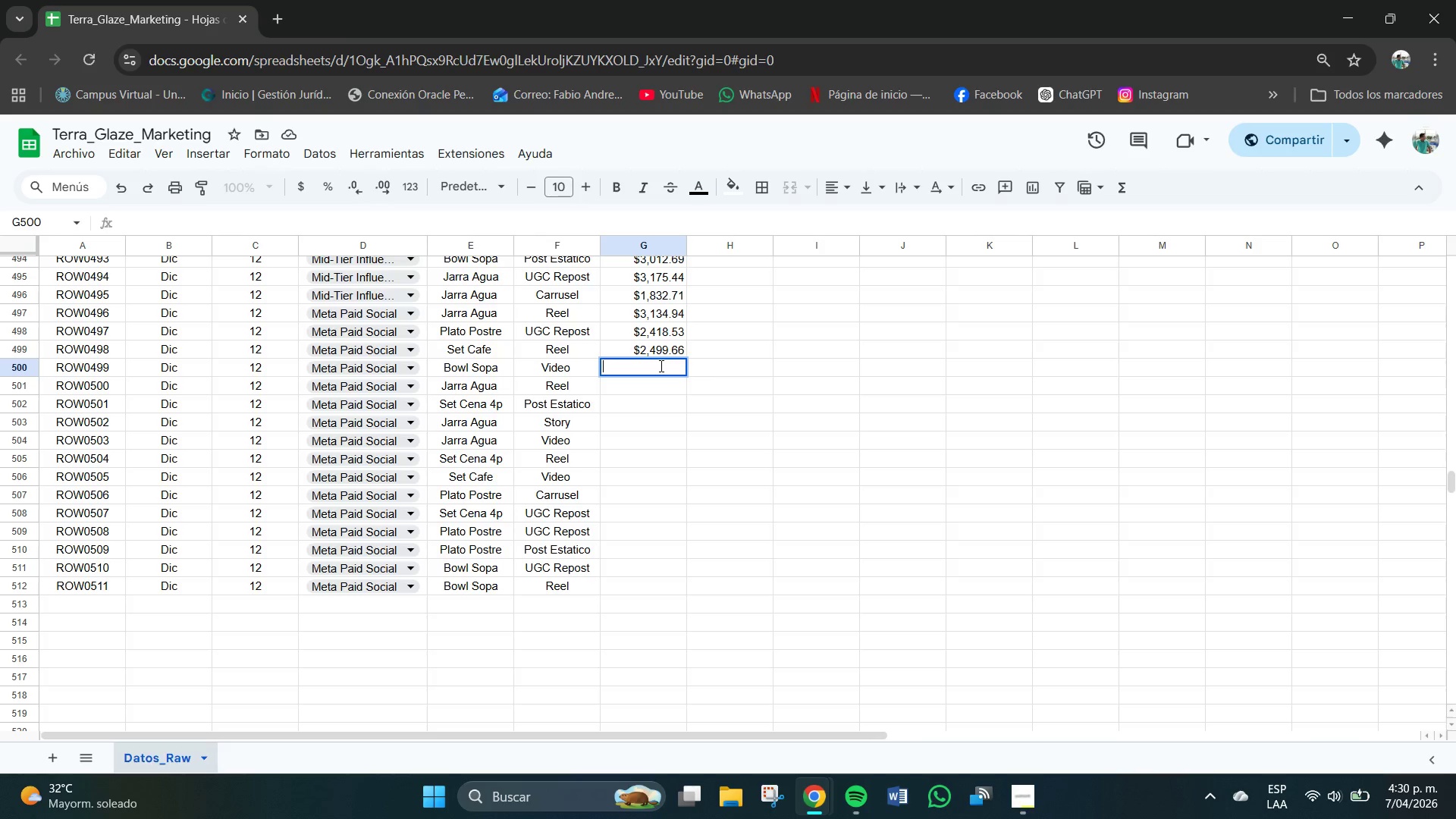 
key(Backspace)
 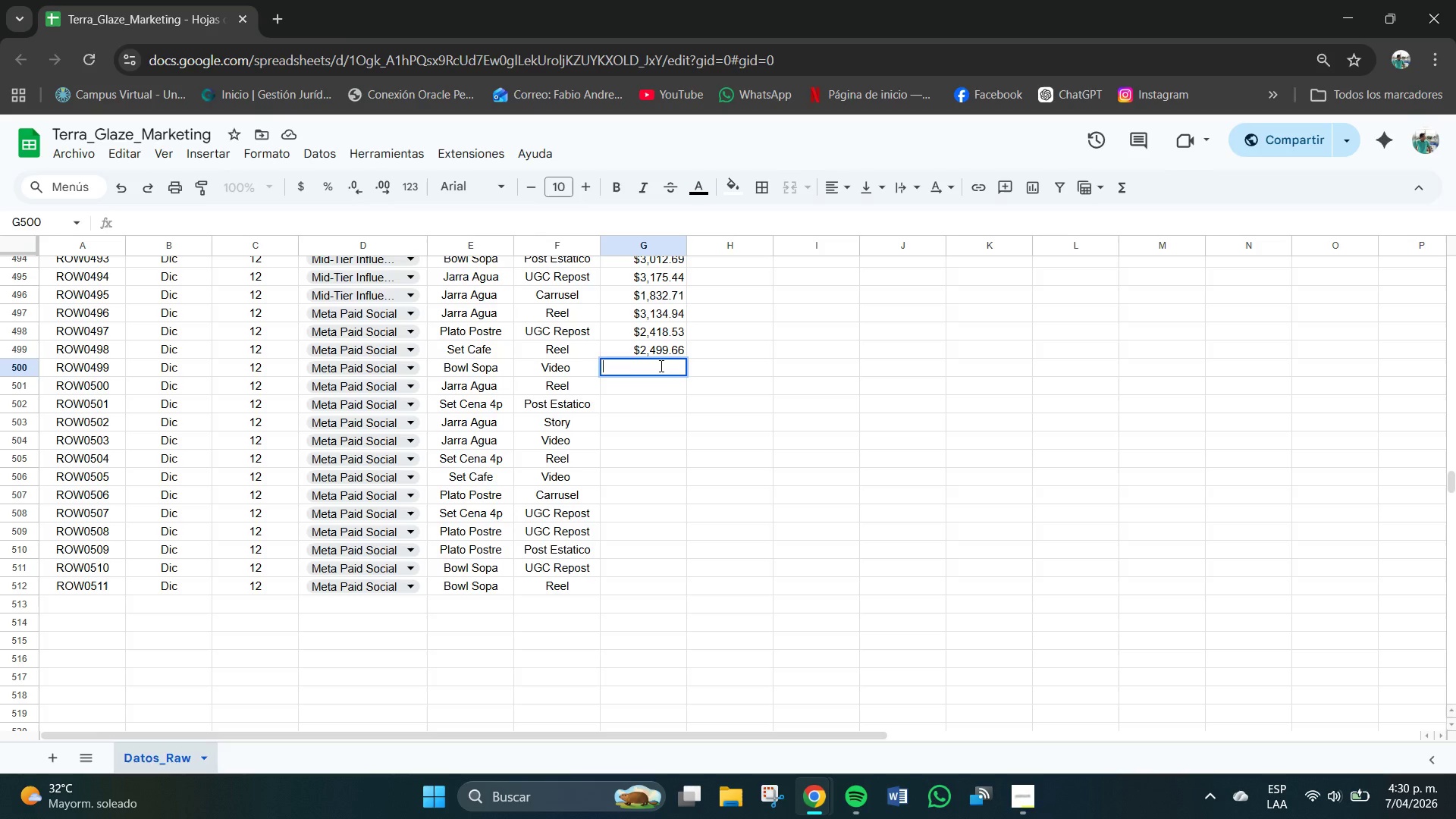 
key(Numpad8)
 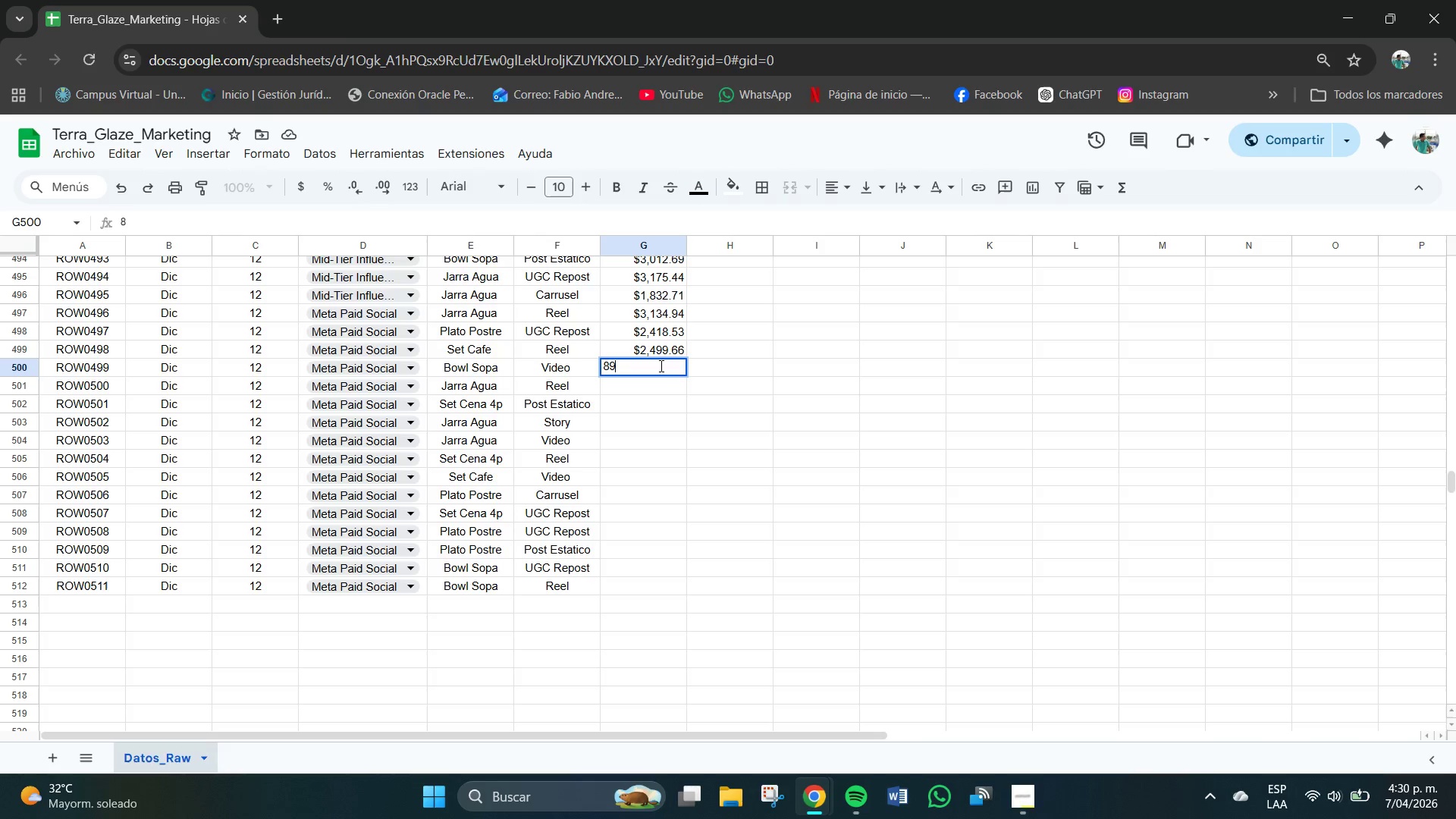 
key(Numpad9)
 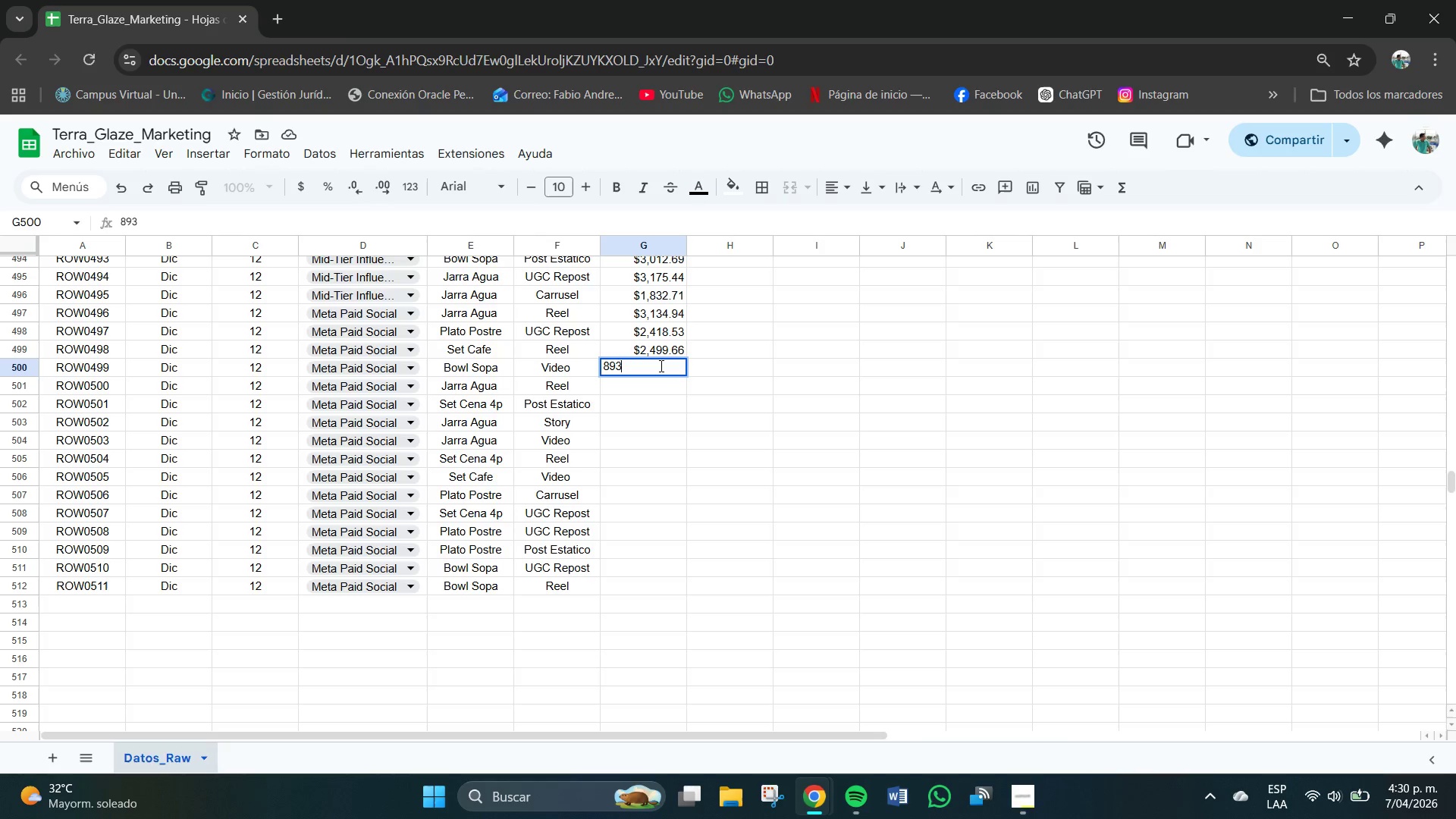 
key(Numpad3)
 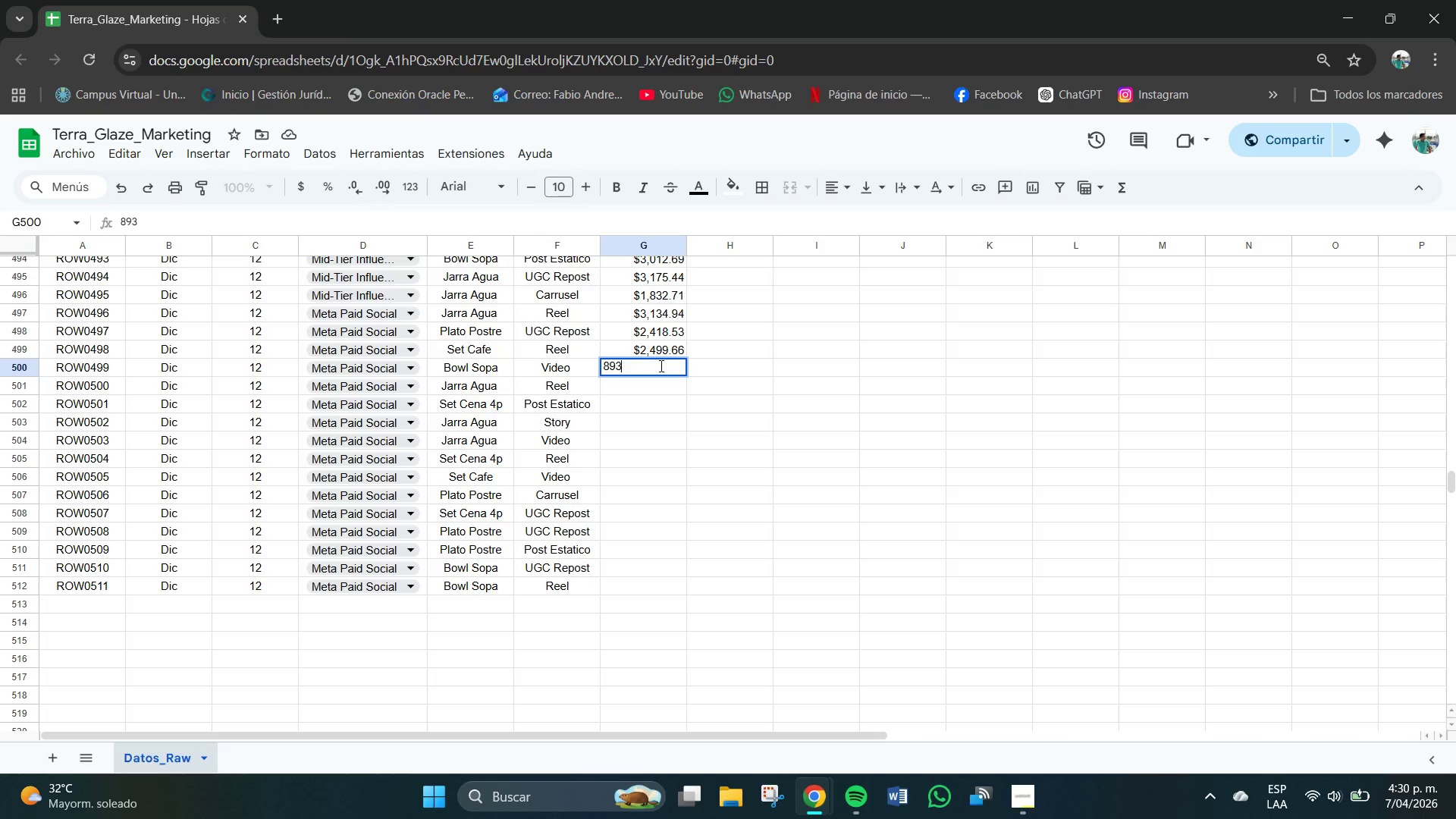 
key(NumpadDecimal)
 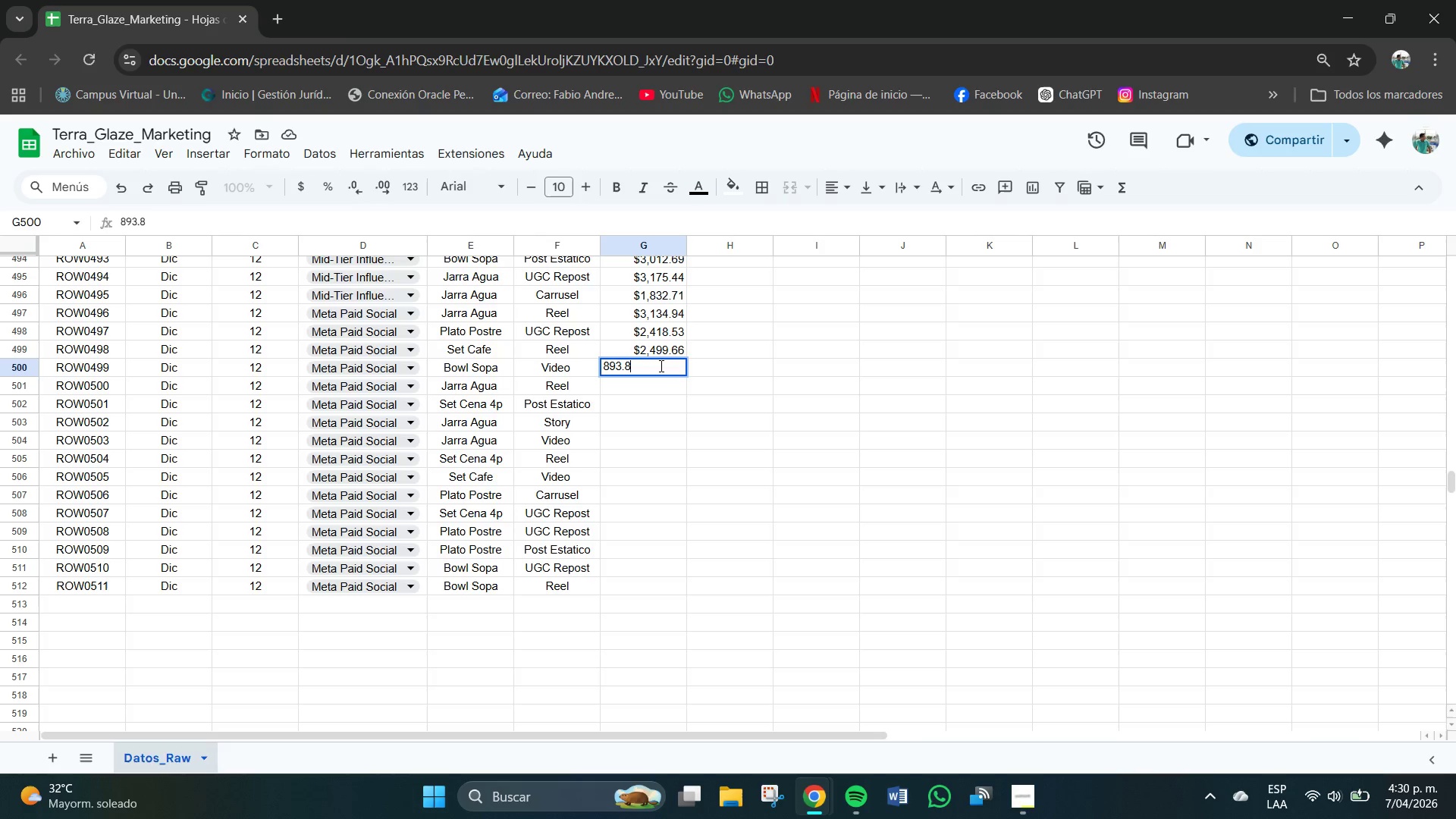 
key(Numpad8)
 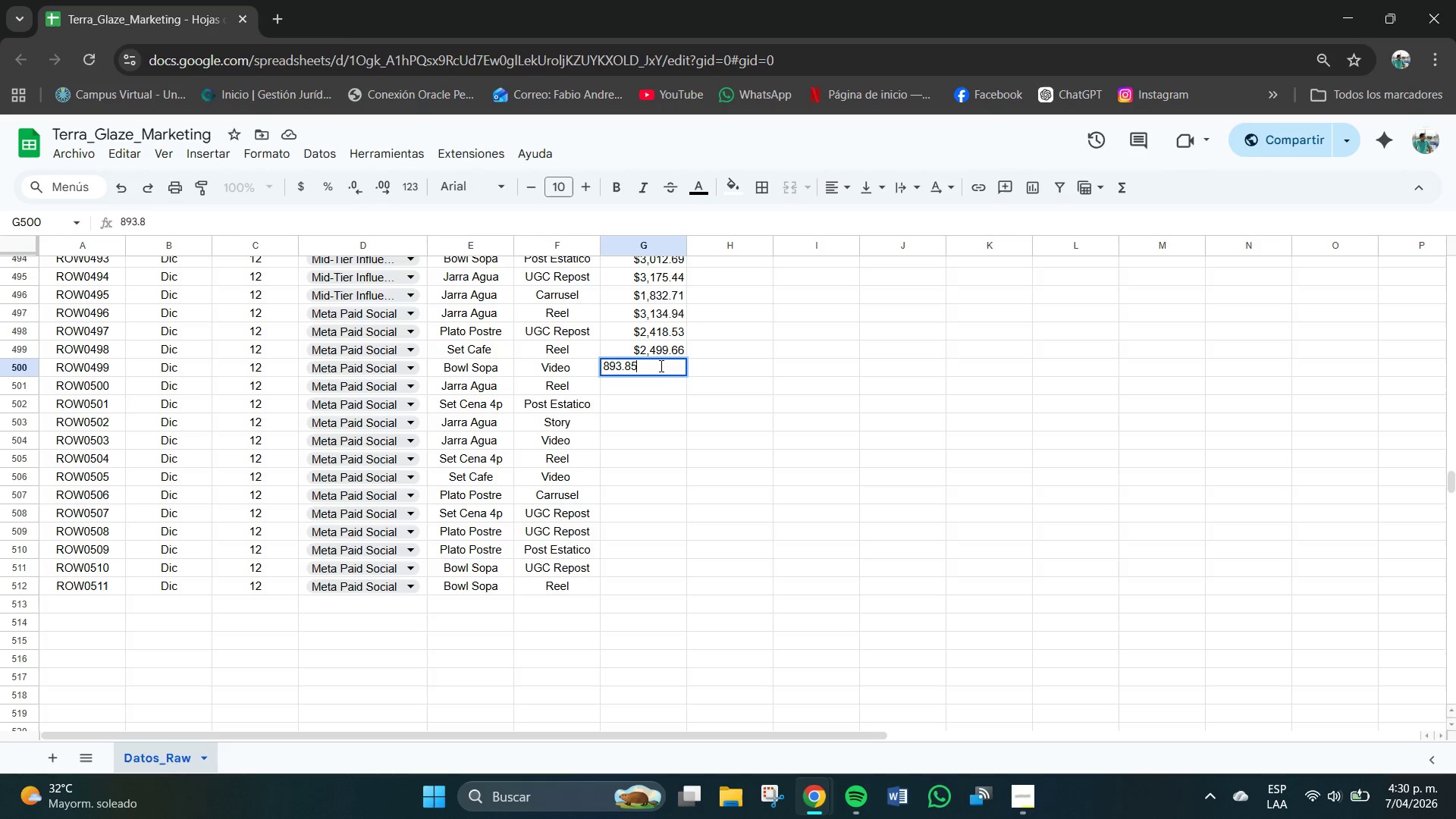 
key(Numpad5)
 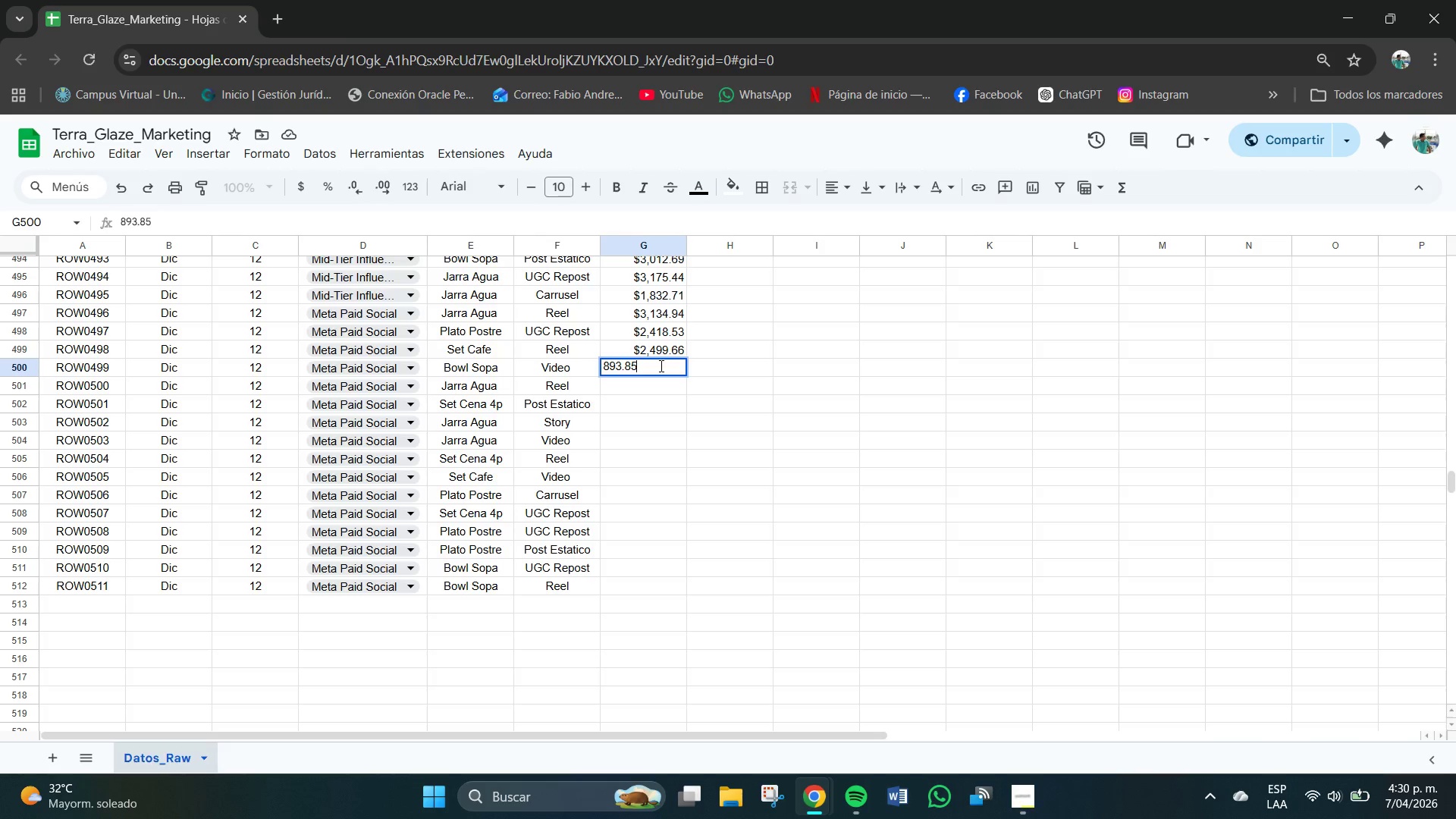 
key(NumpadEnter)
 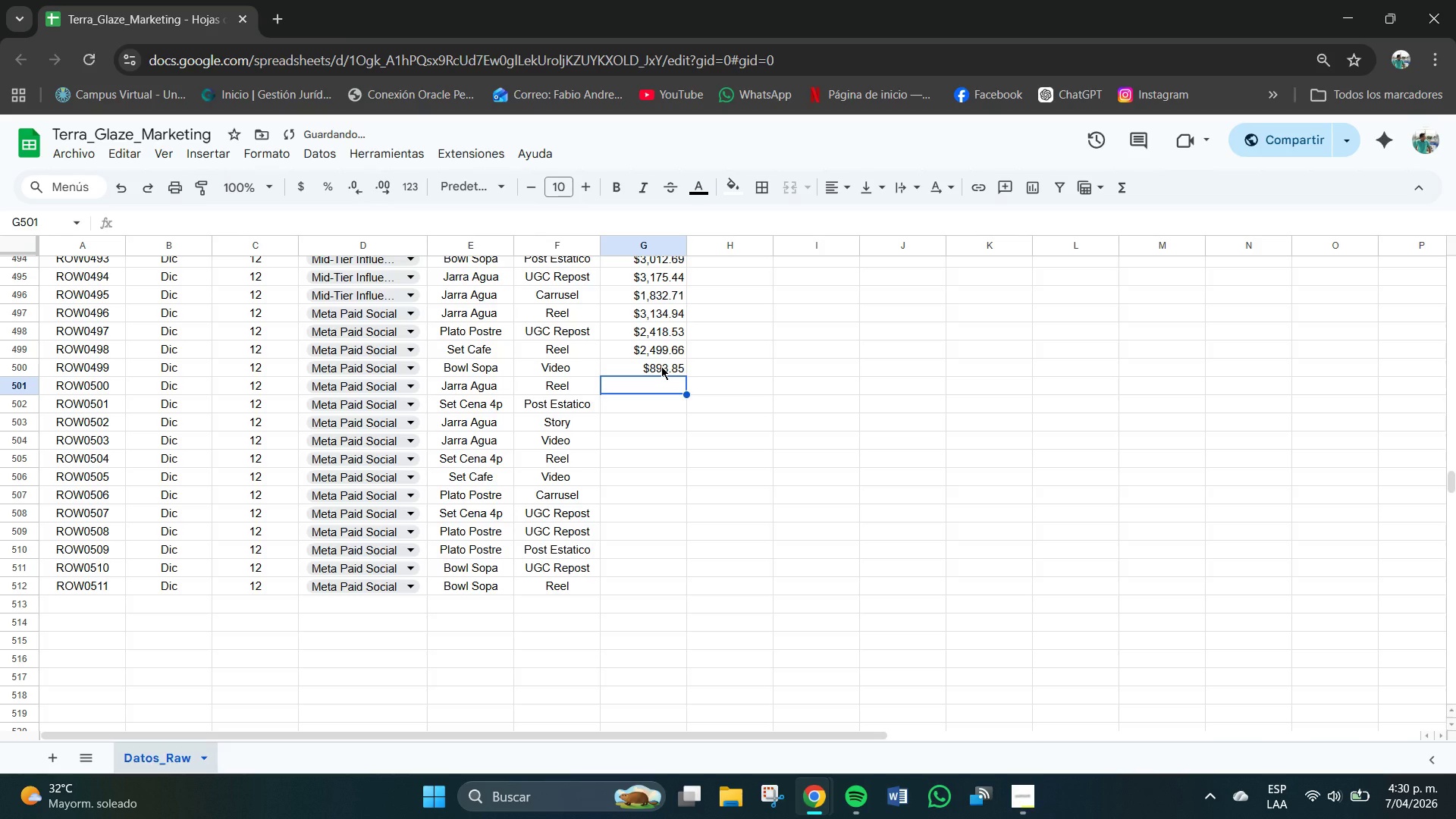 
key(Numpad3)
 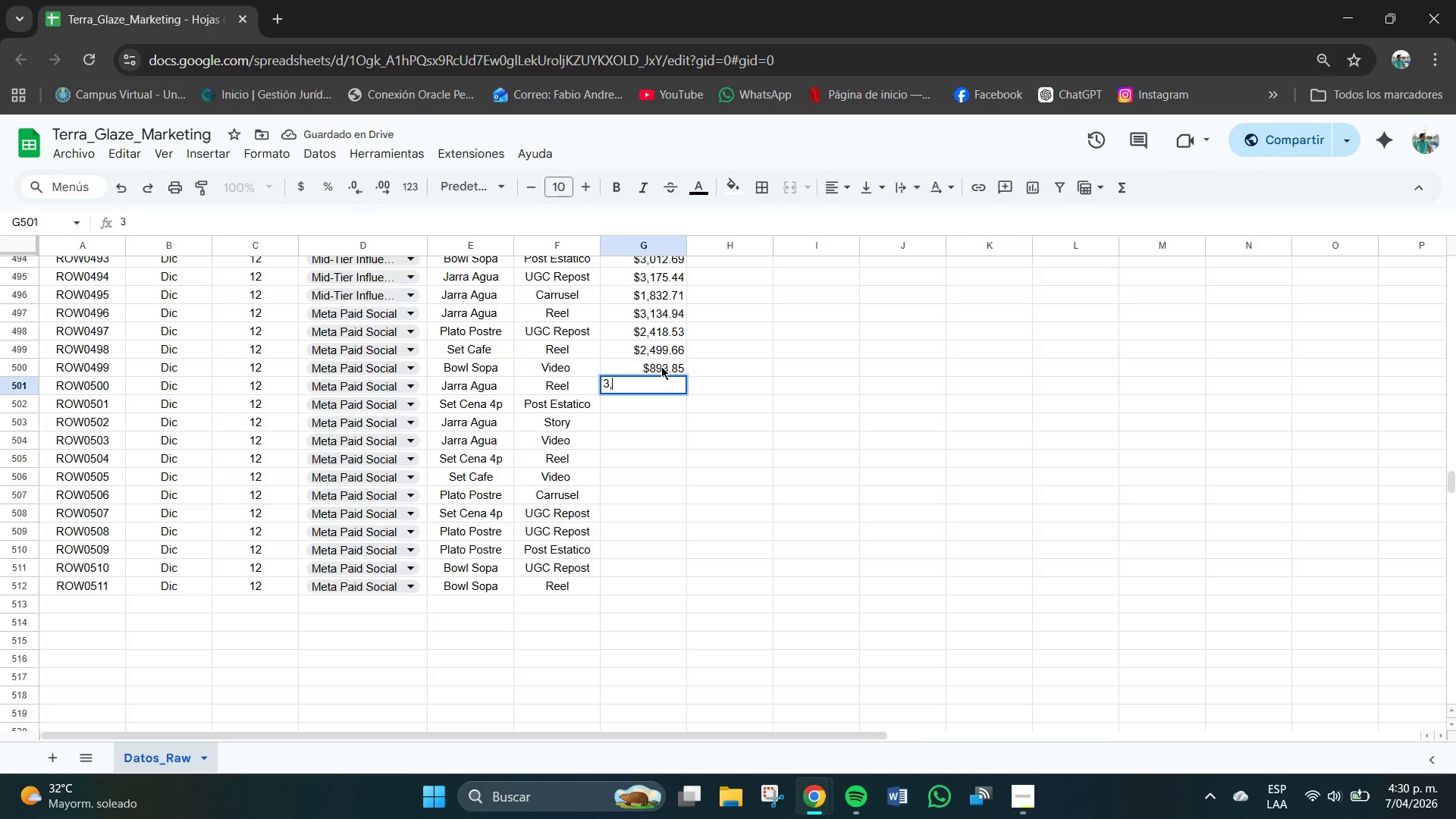 
key(Comma)
 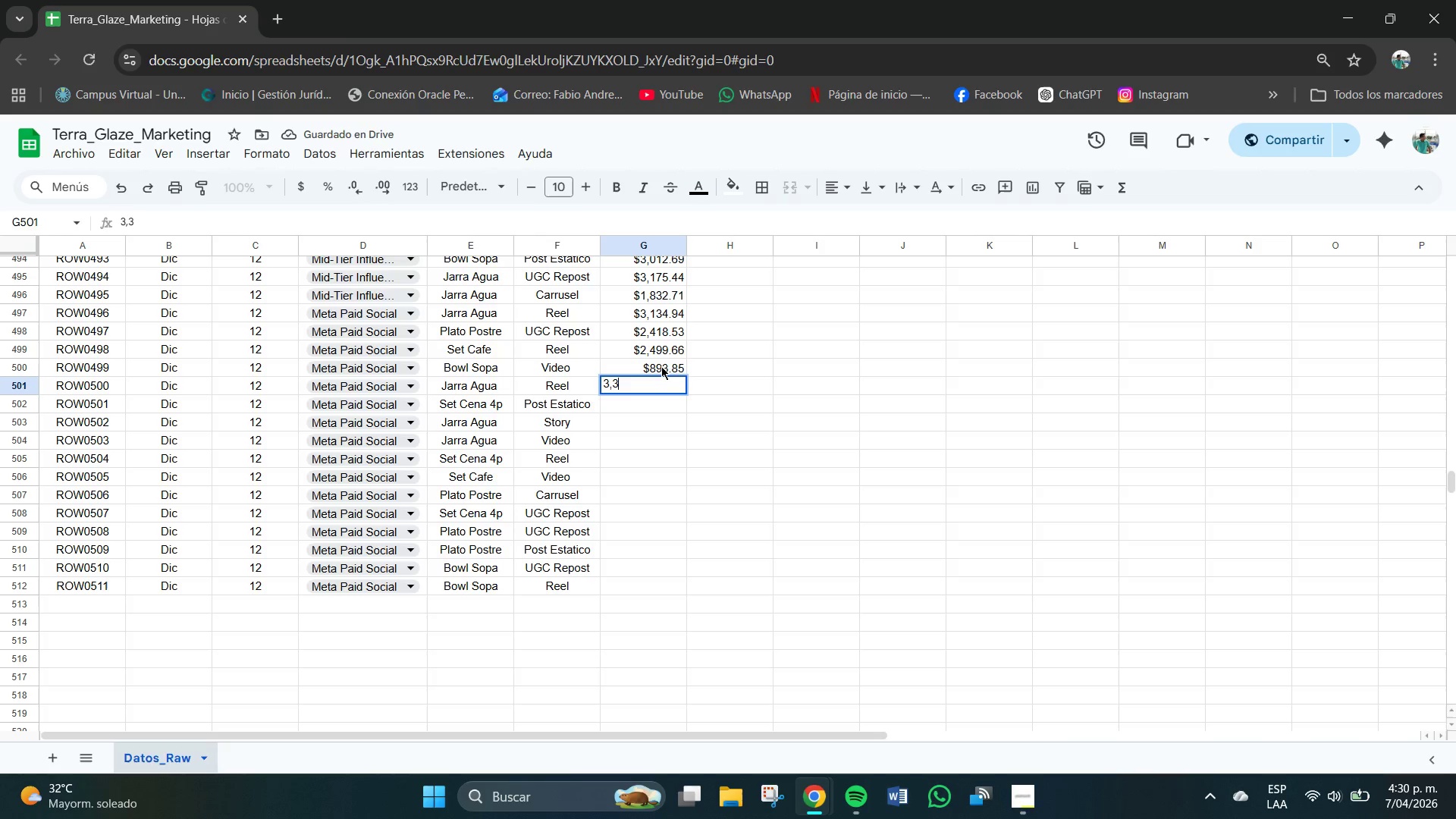 
key(Numpad3)
 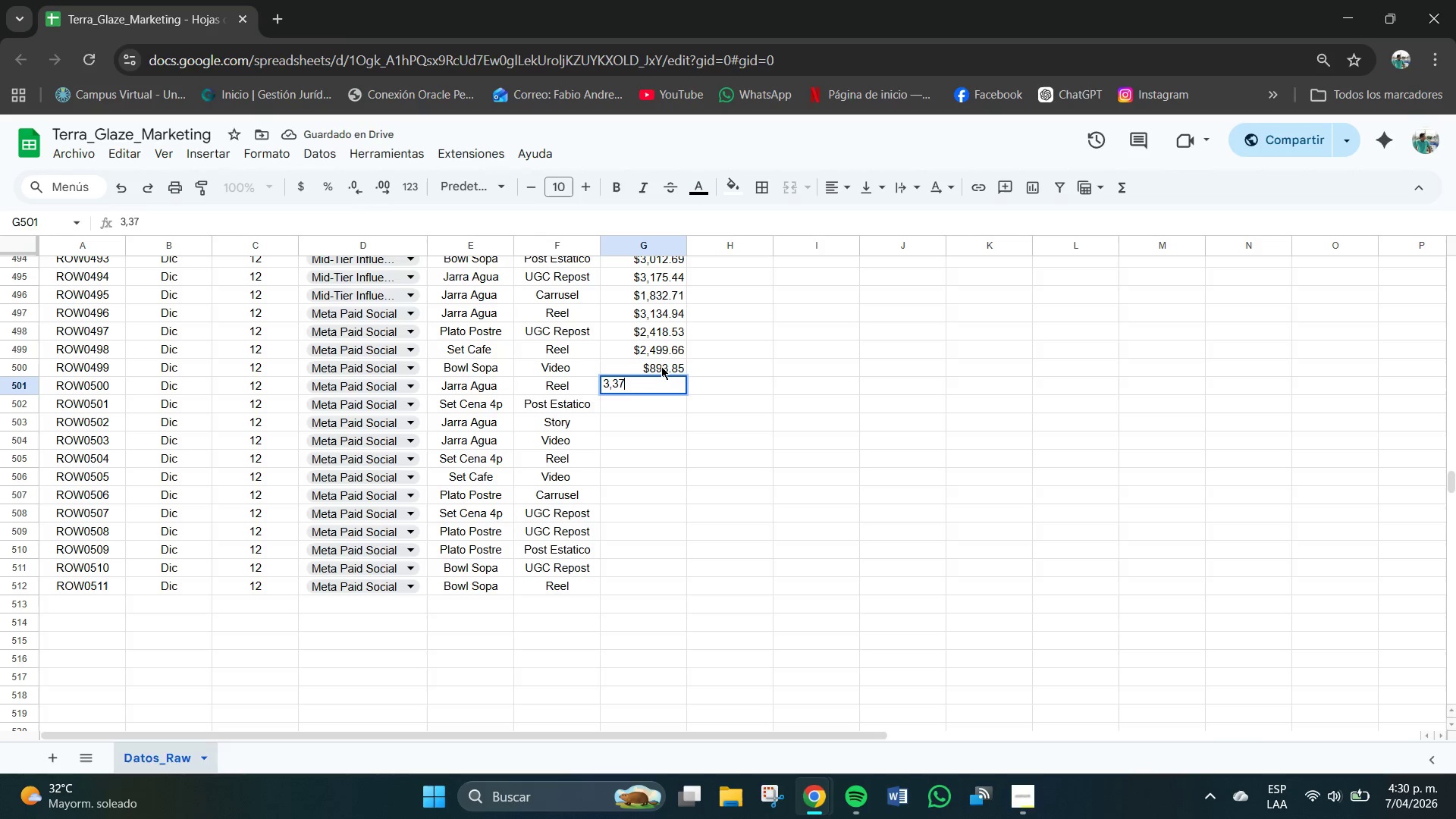 
key(Numpad7)
 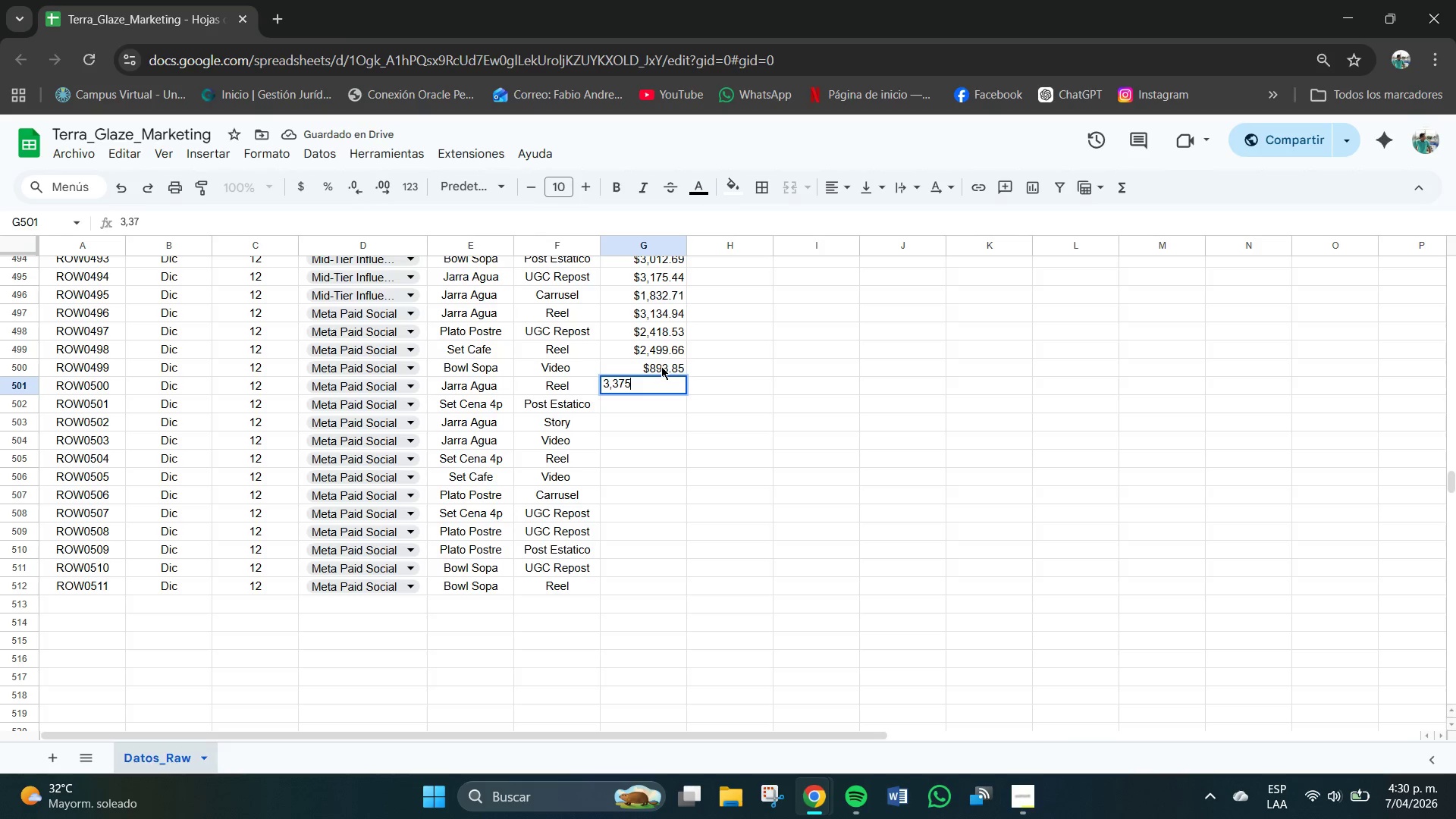 
key(Numpad5)
 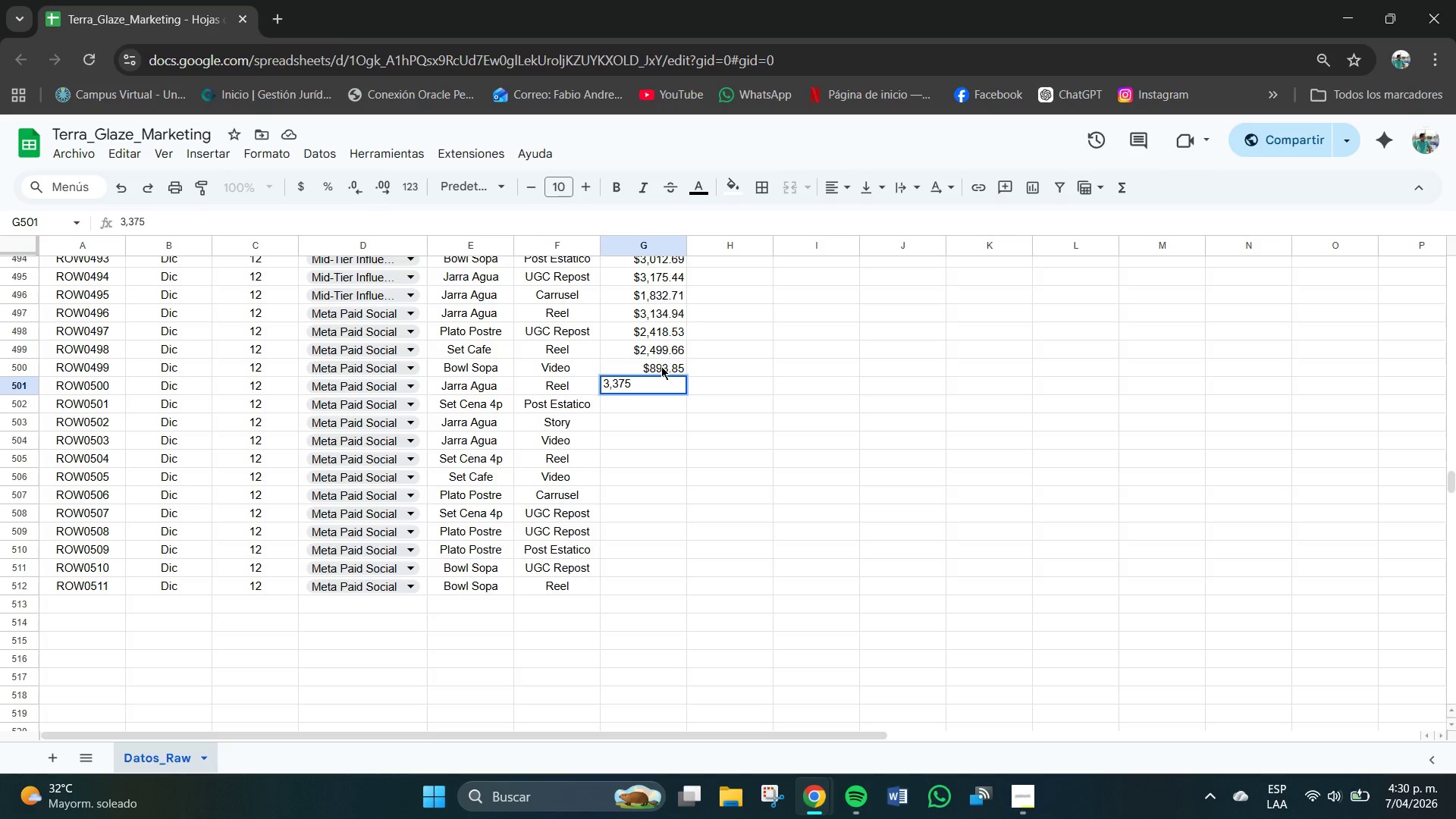 
key(NumpadDecimal)
 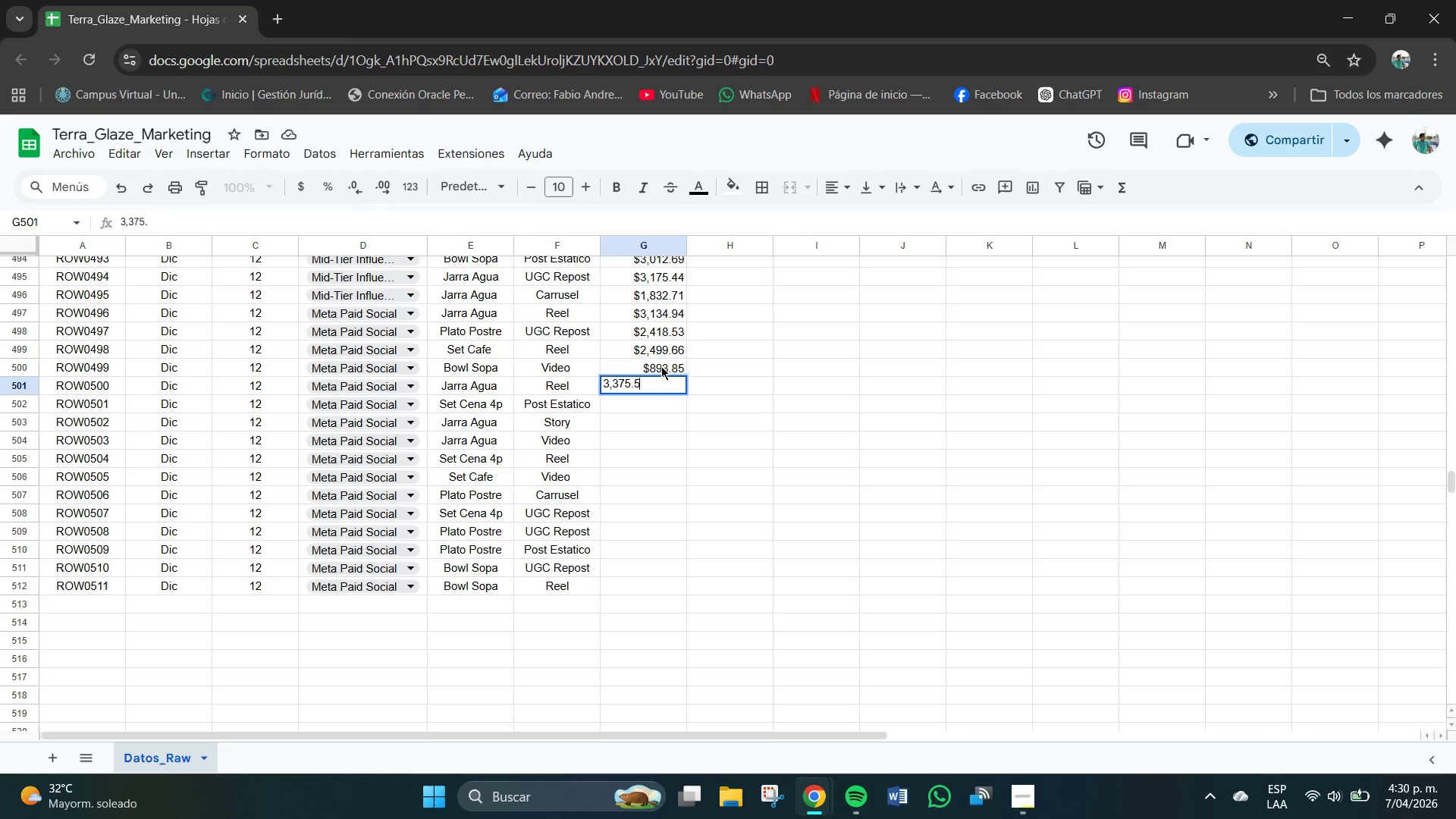 
key(Numpad5)
 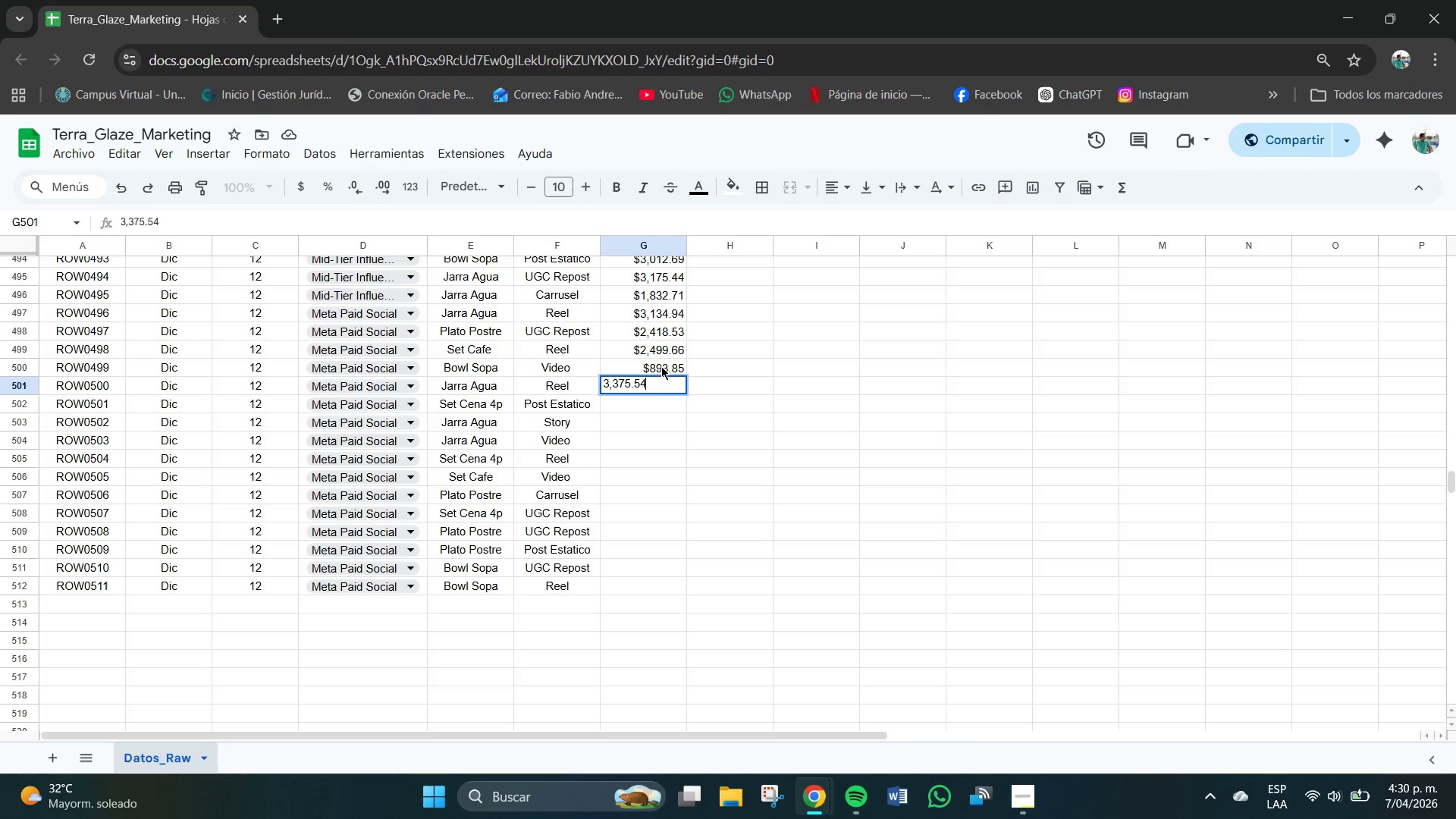 
key(Numpad4)
 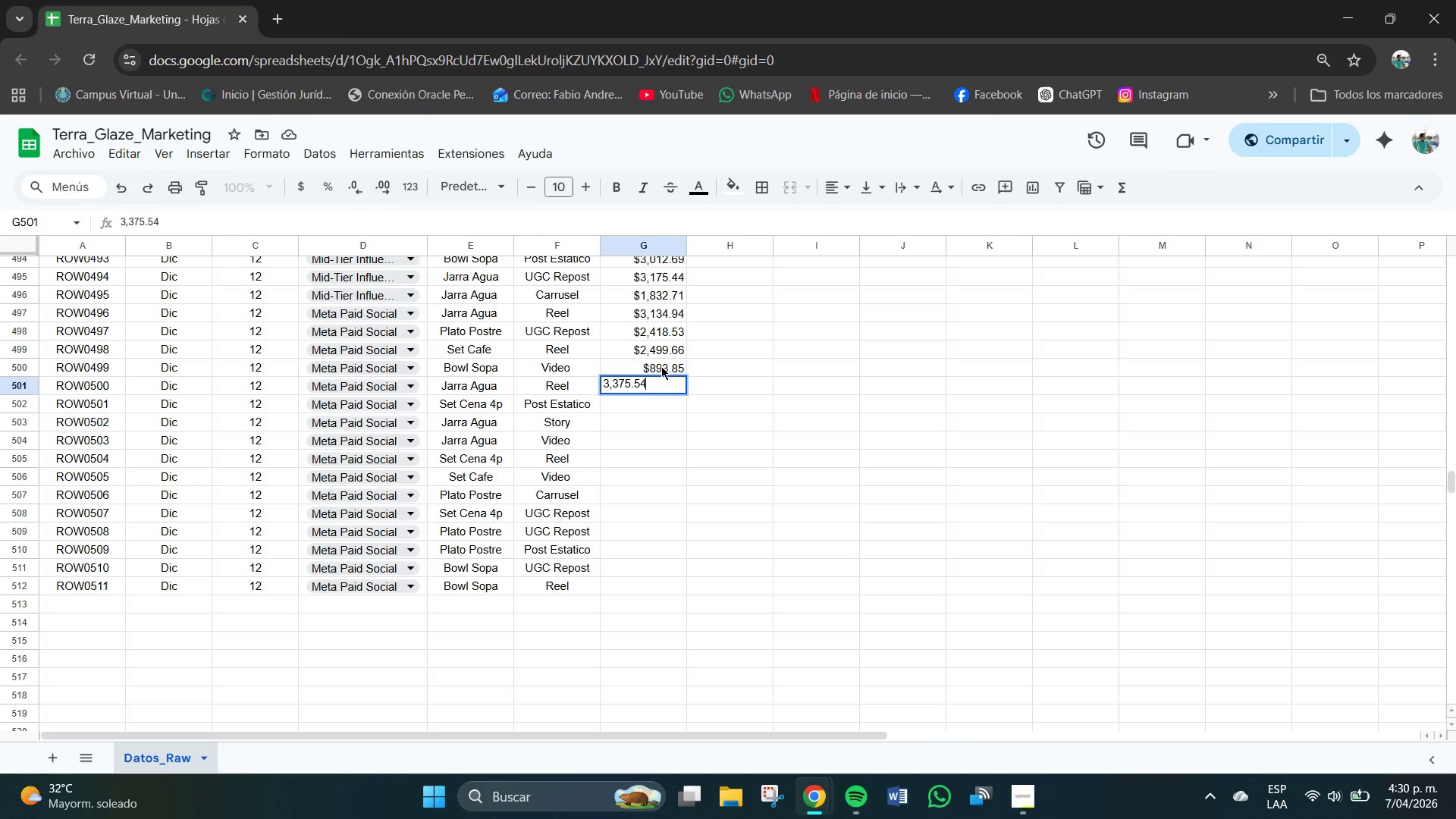 
key(NumpadEnter)
 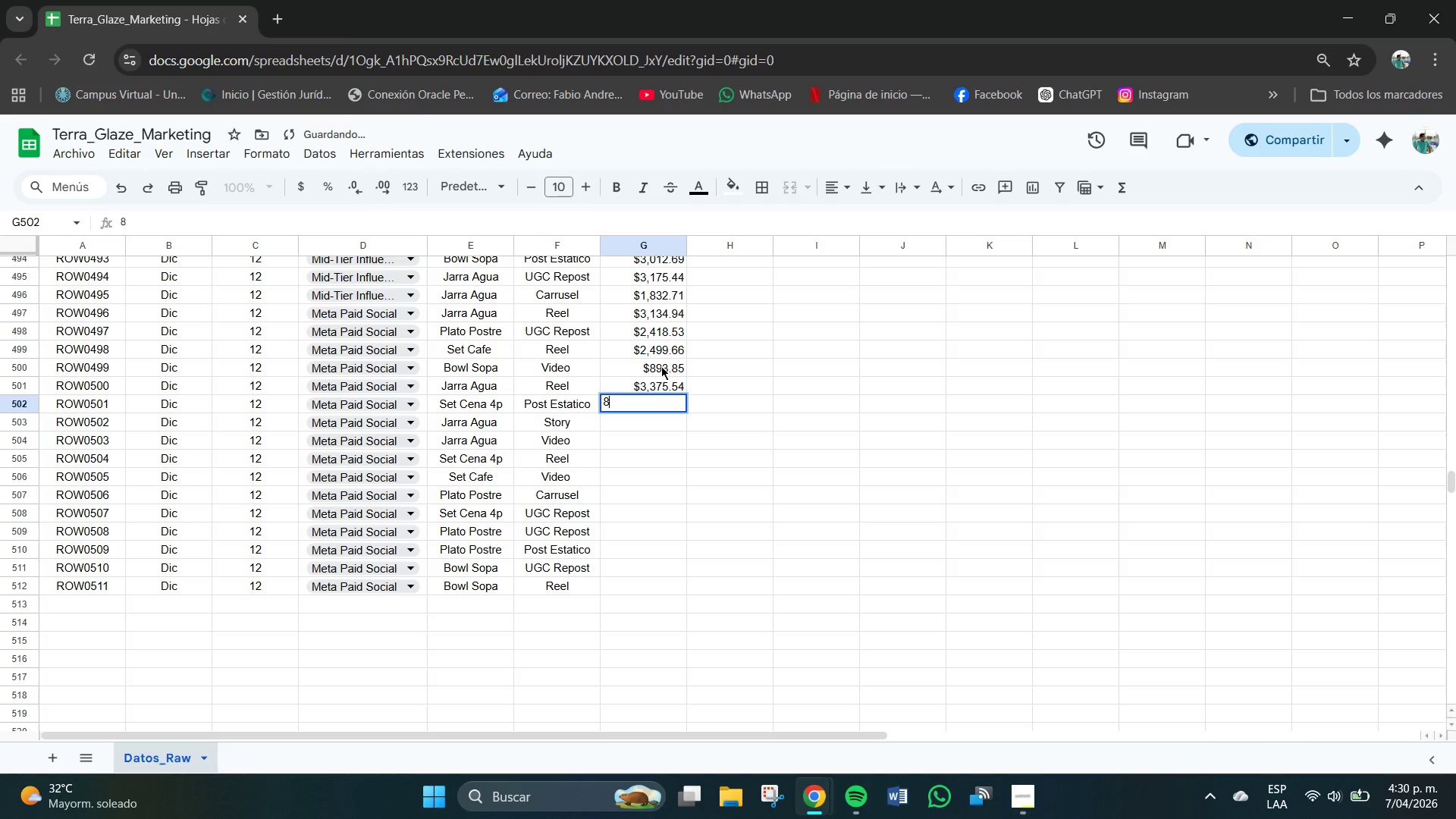 
key(Numpad8)
 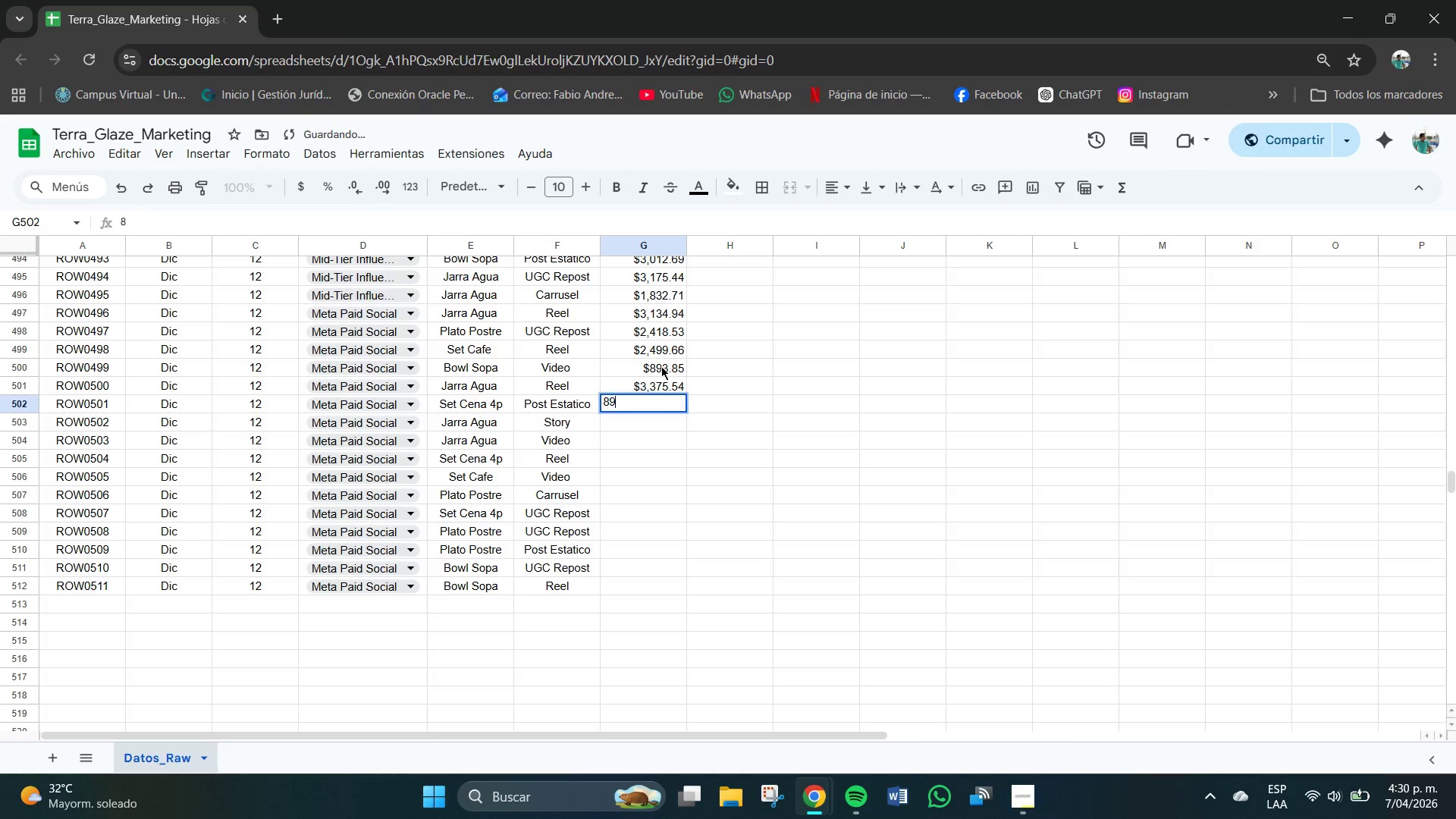 
key(Numpad9)
 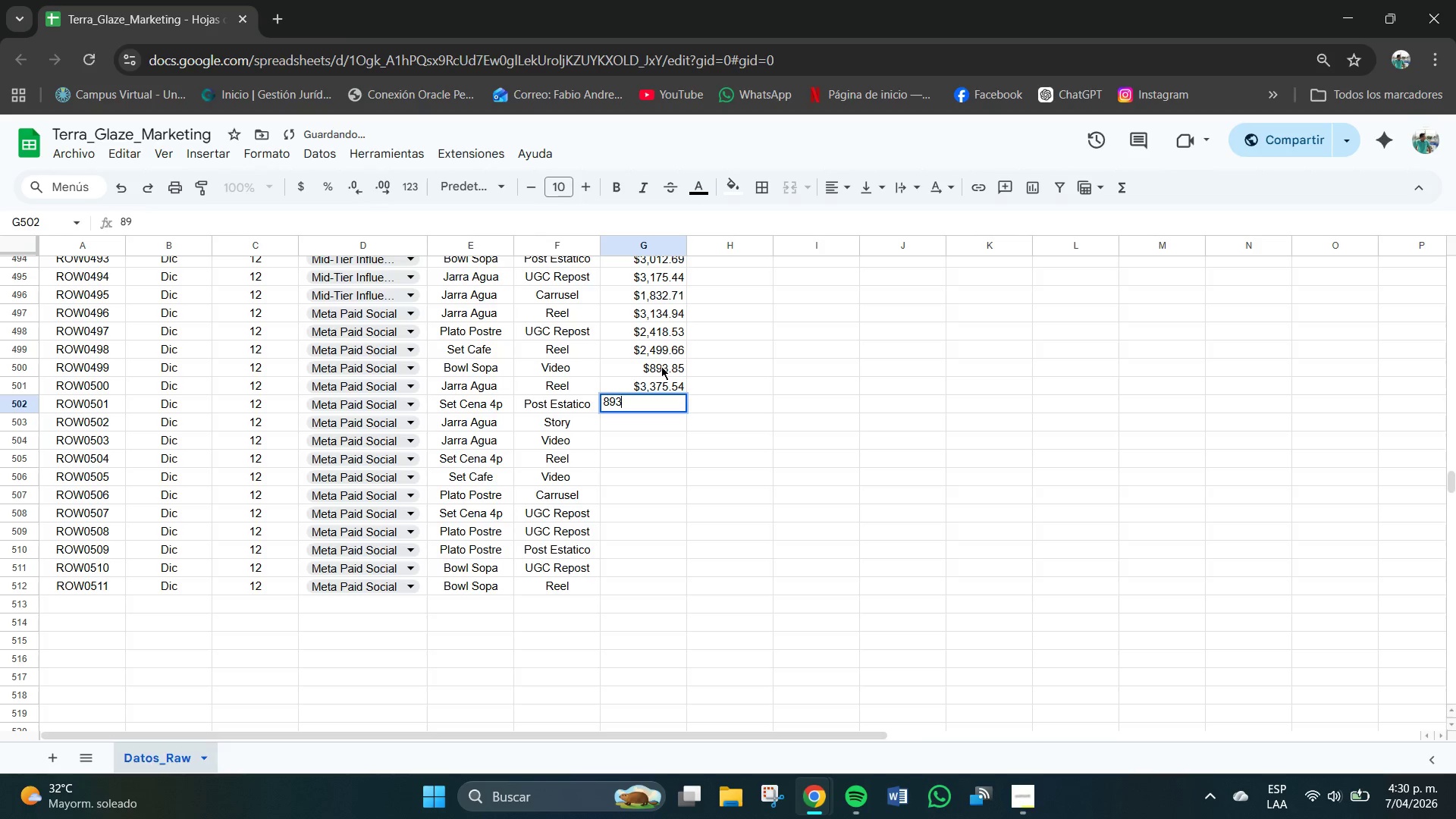 
key(Numpad3)
 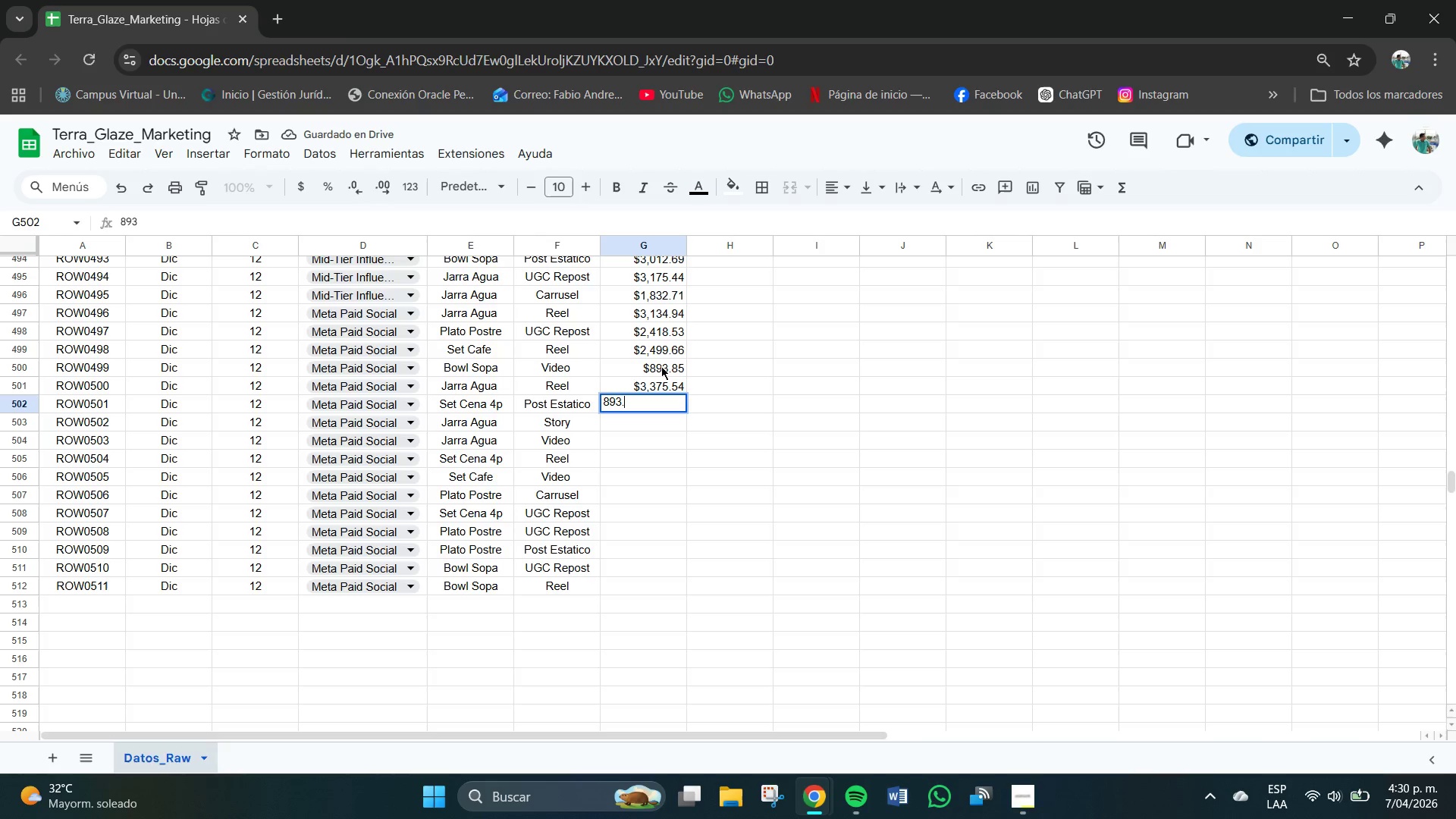 
key(NumpadDecimal)
 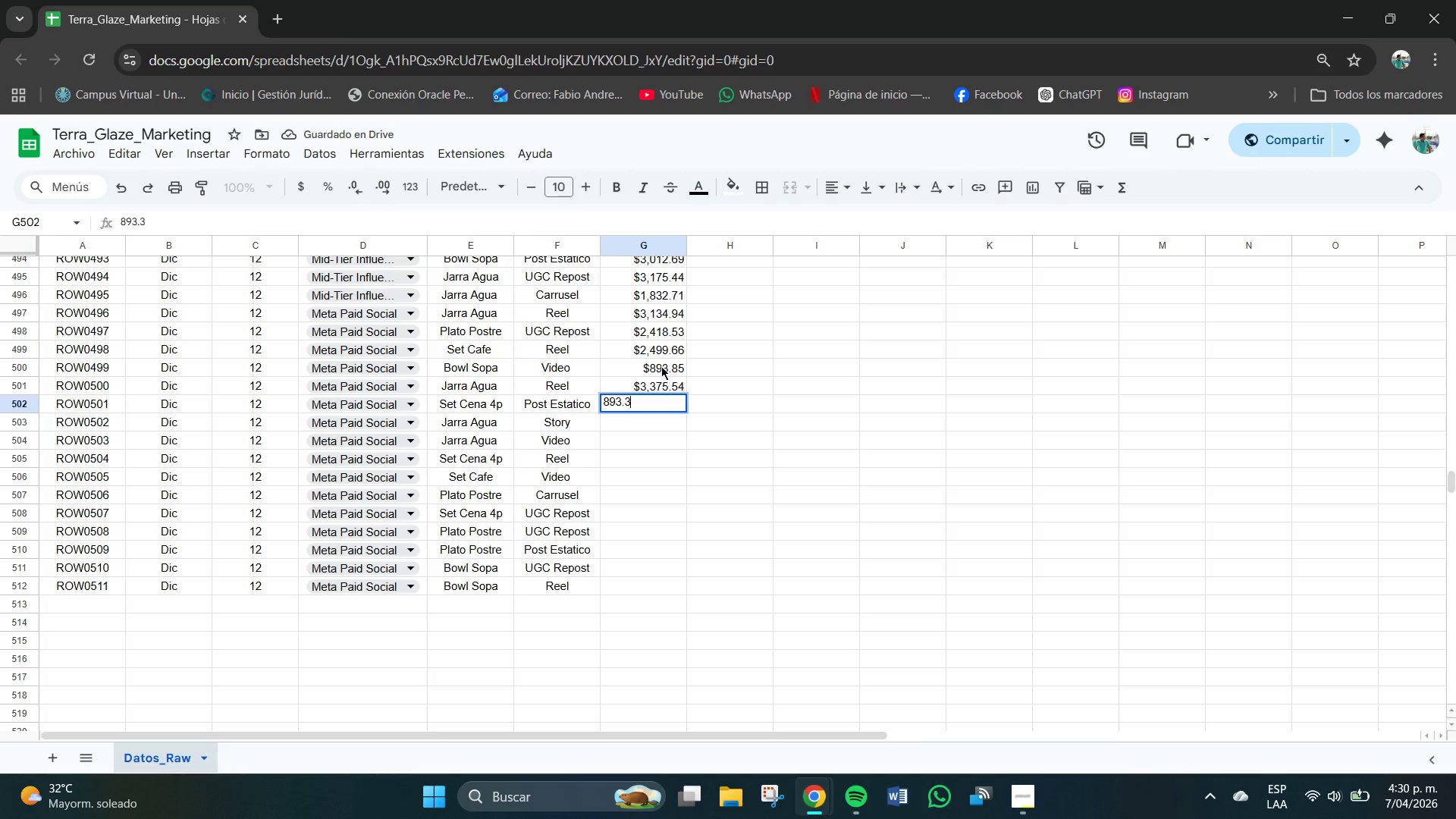 
key(Numpad3)
 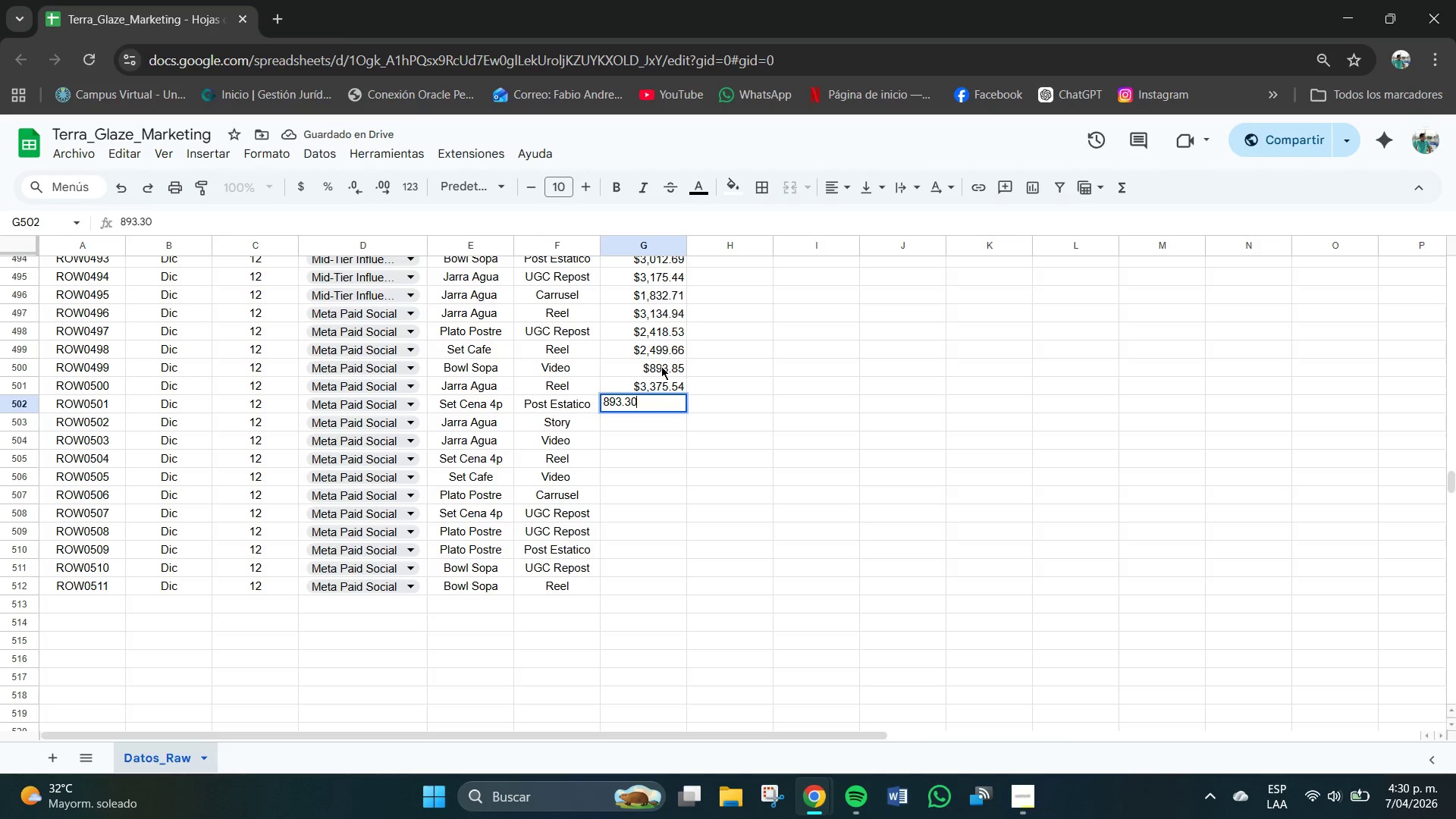 
key(Numpad0)
 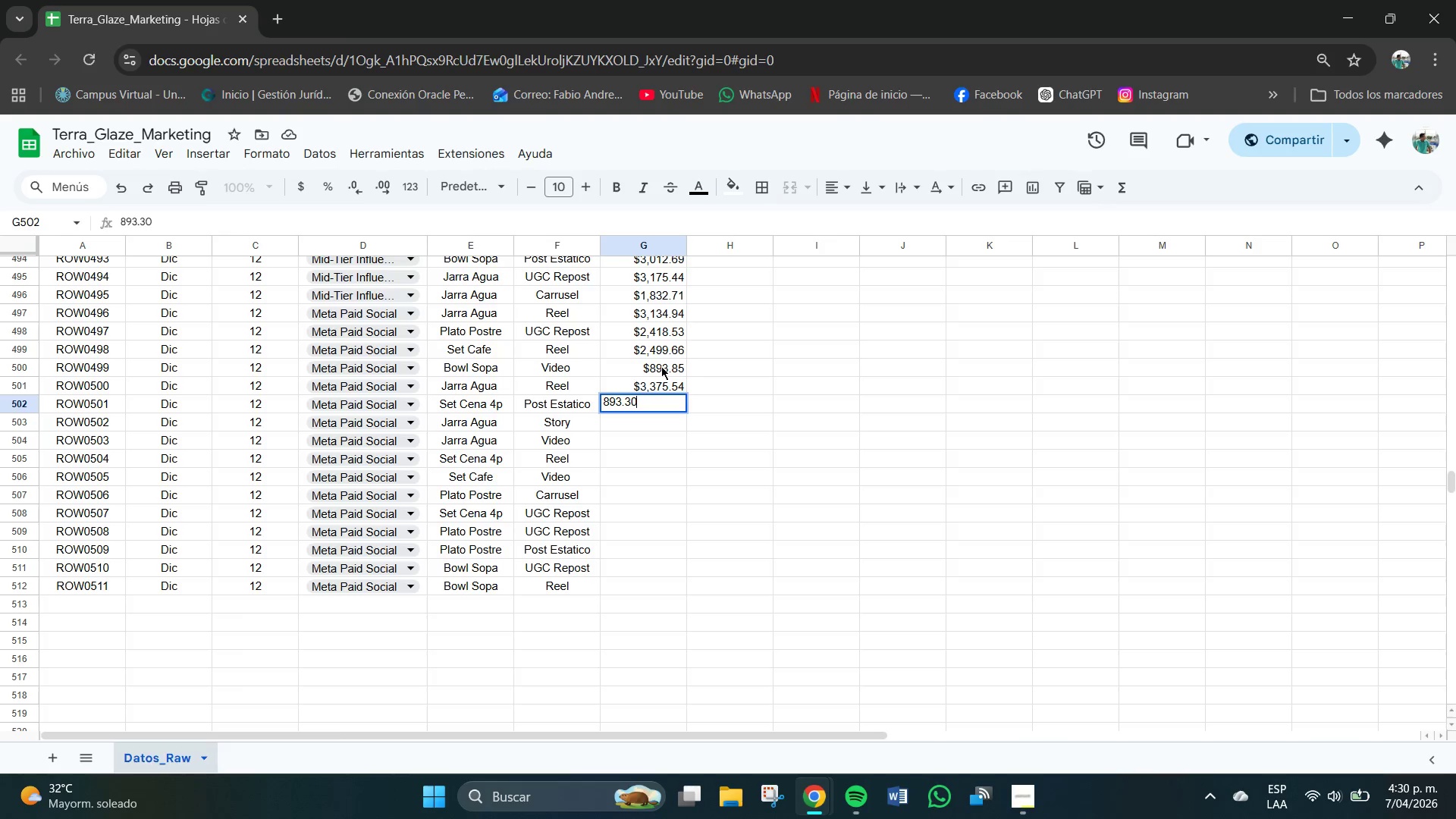 
key(NumpadEnter)
 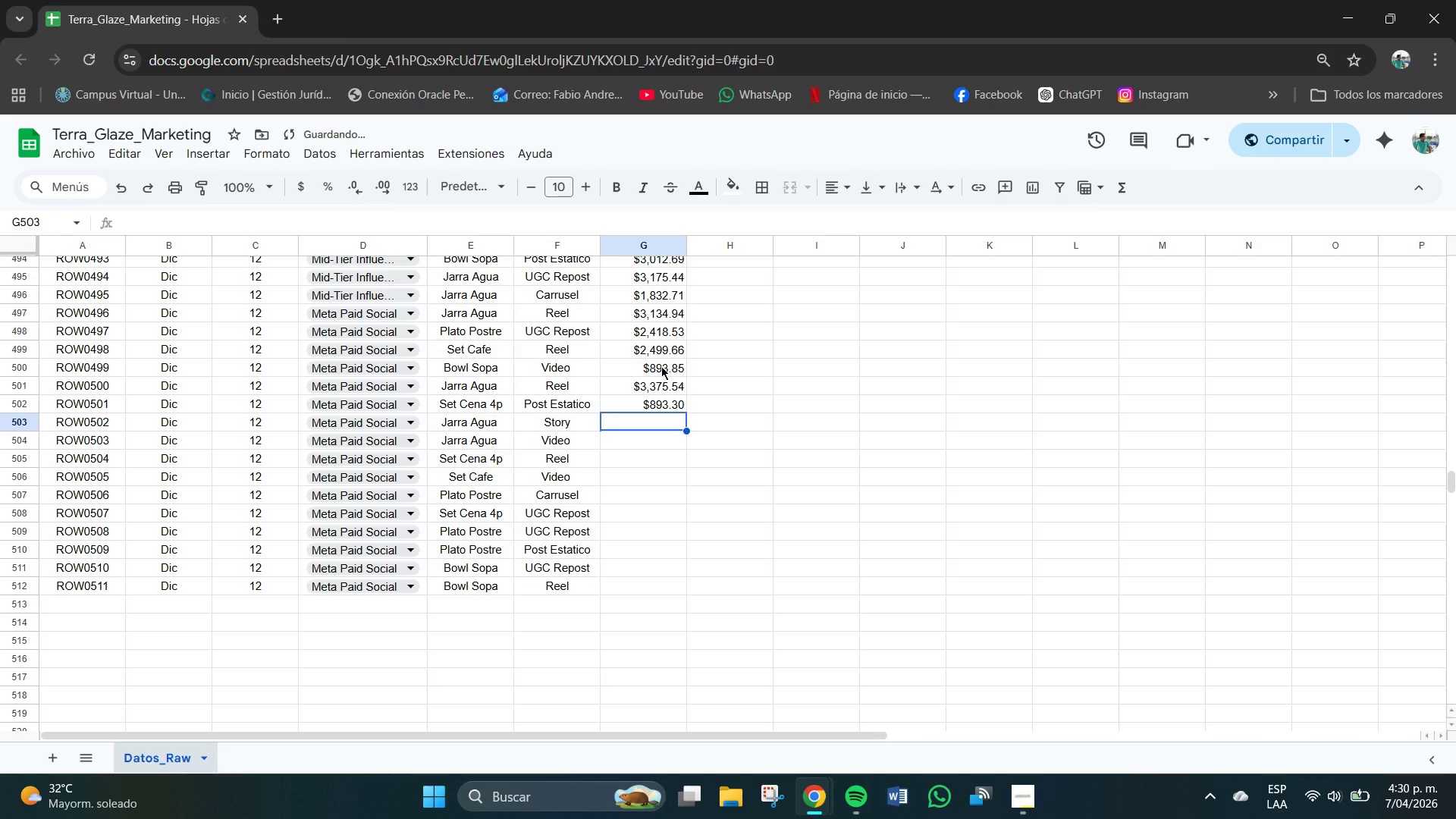 
key(Numpad2)
 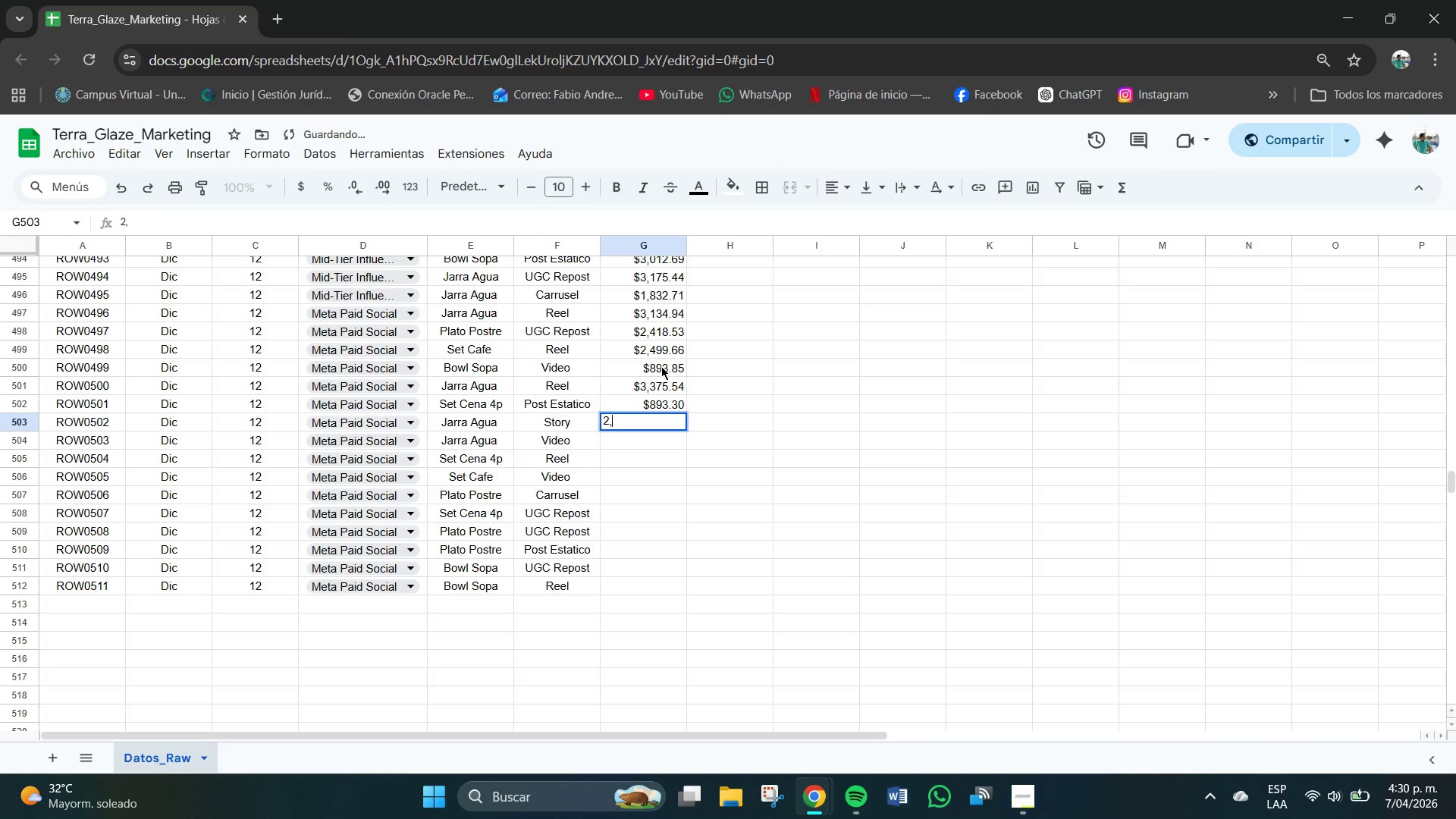 
key(Comma)
 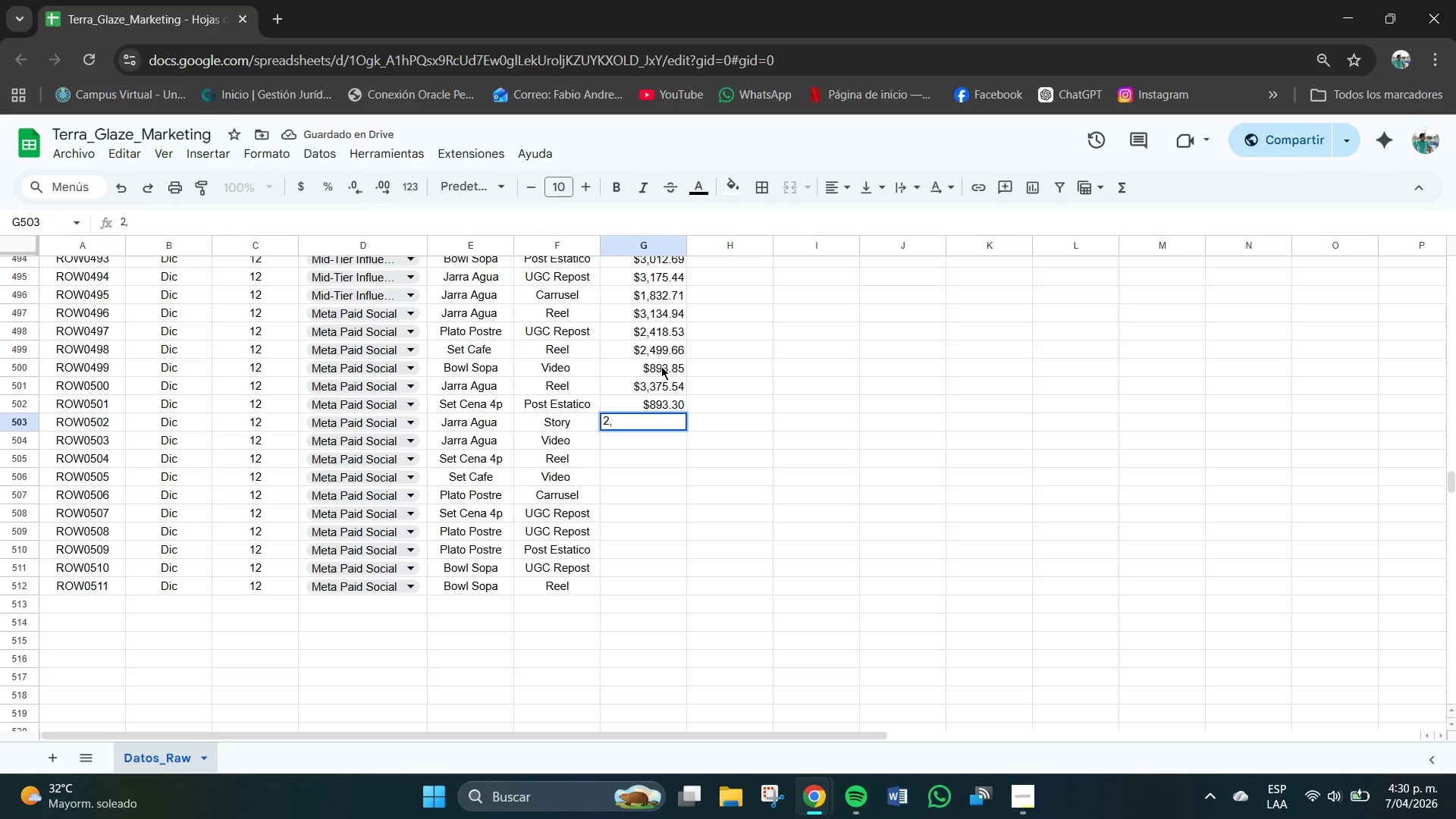 
key(Numpad9)
 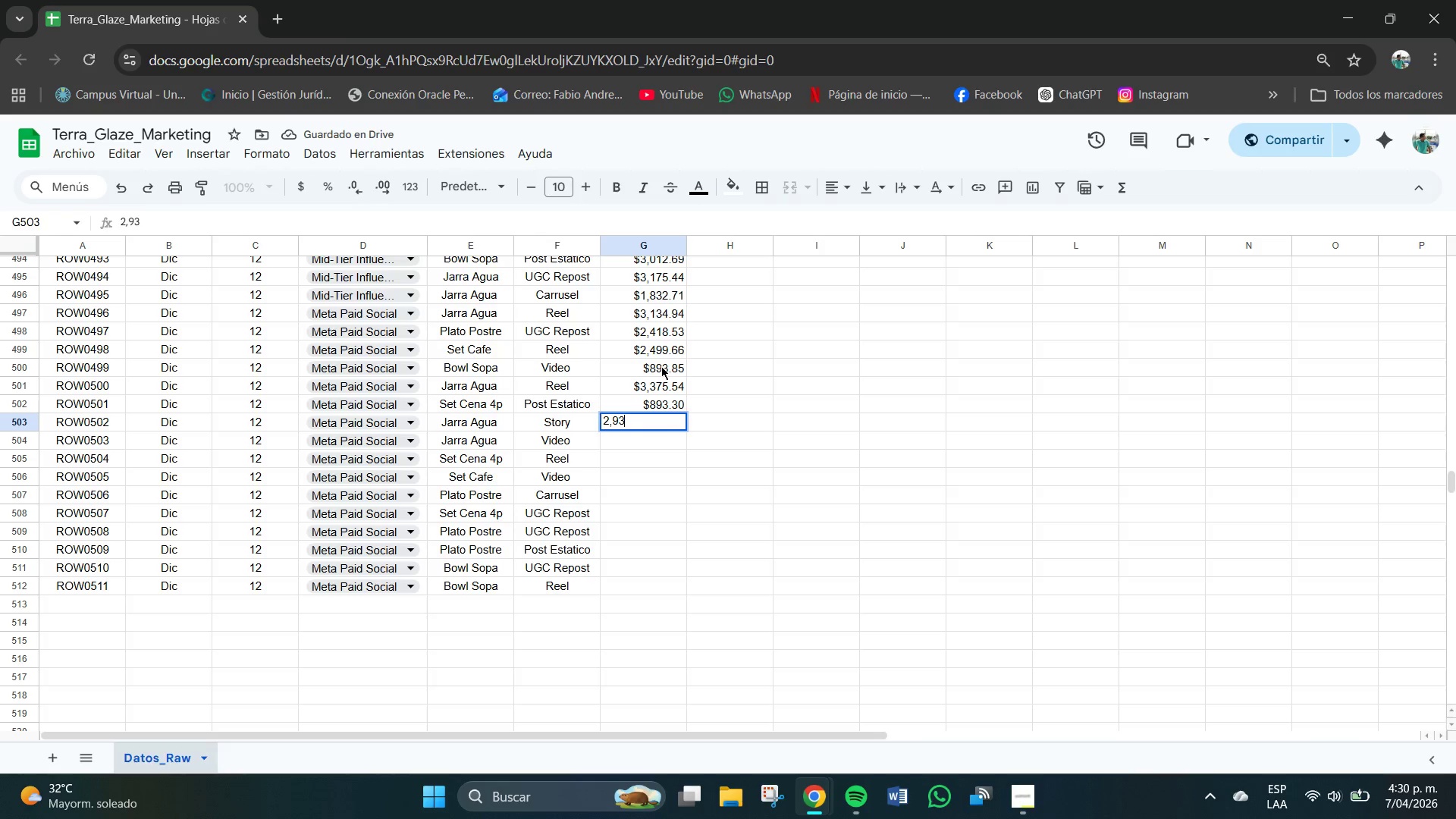 
key(Numpad3)
 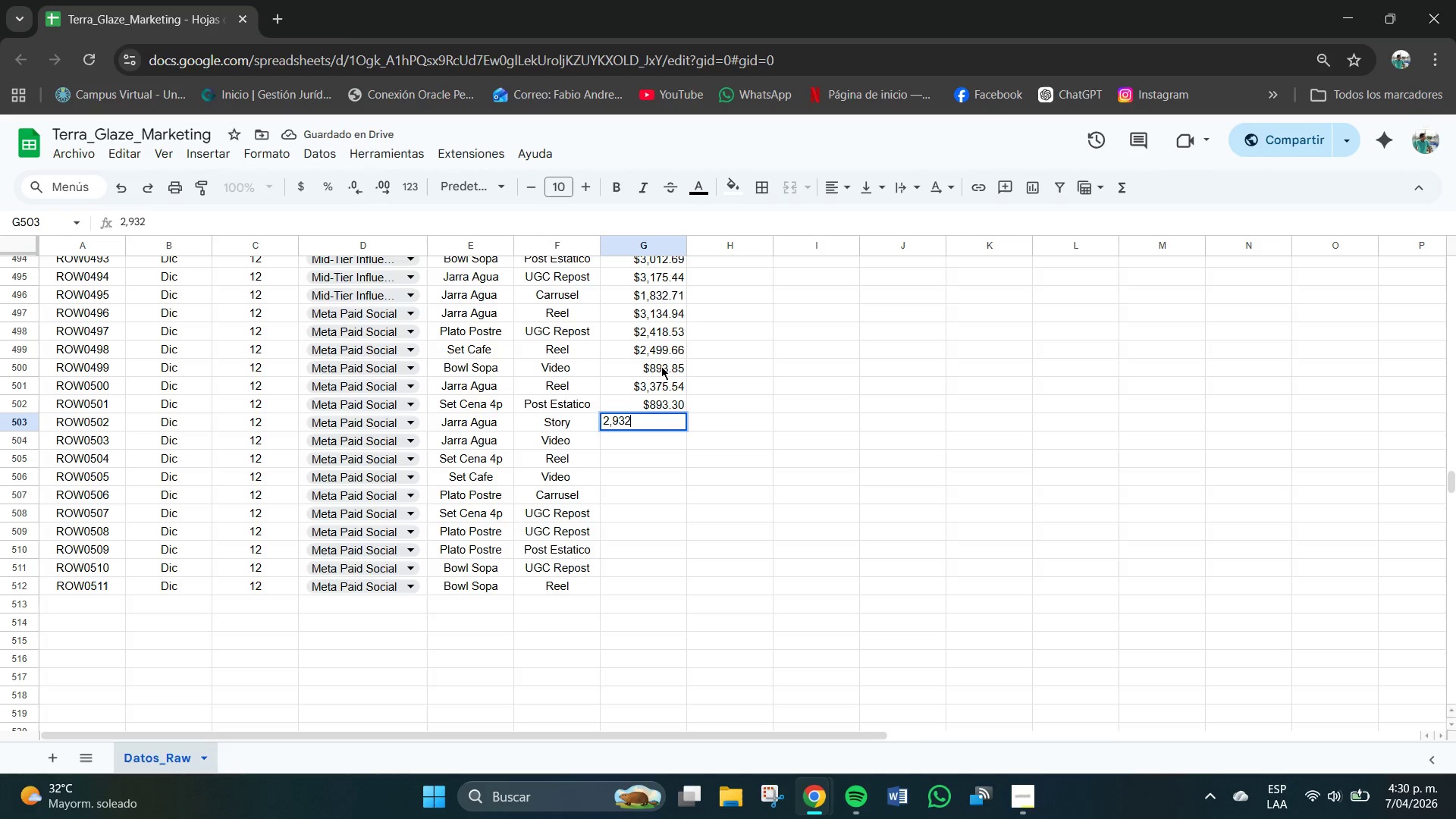 
key(Numpad2)
 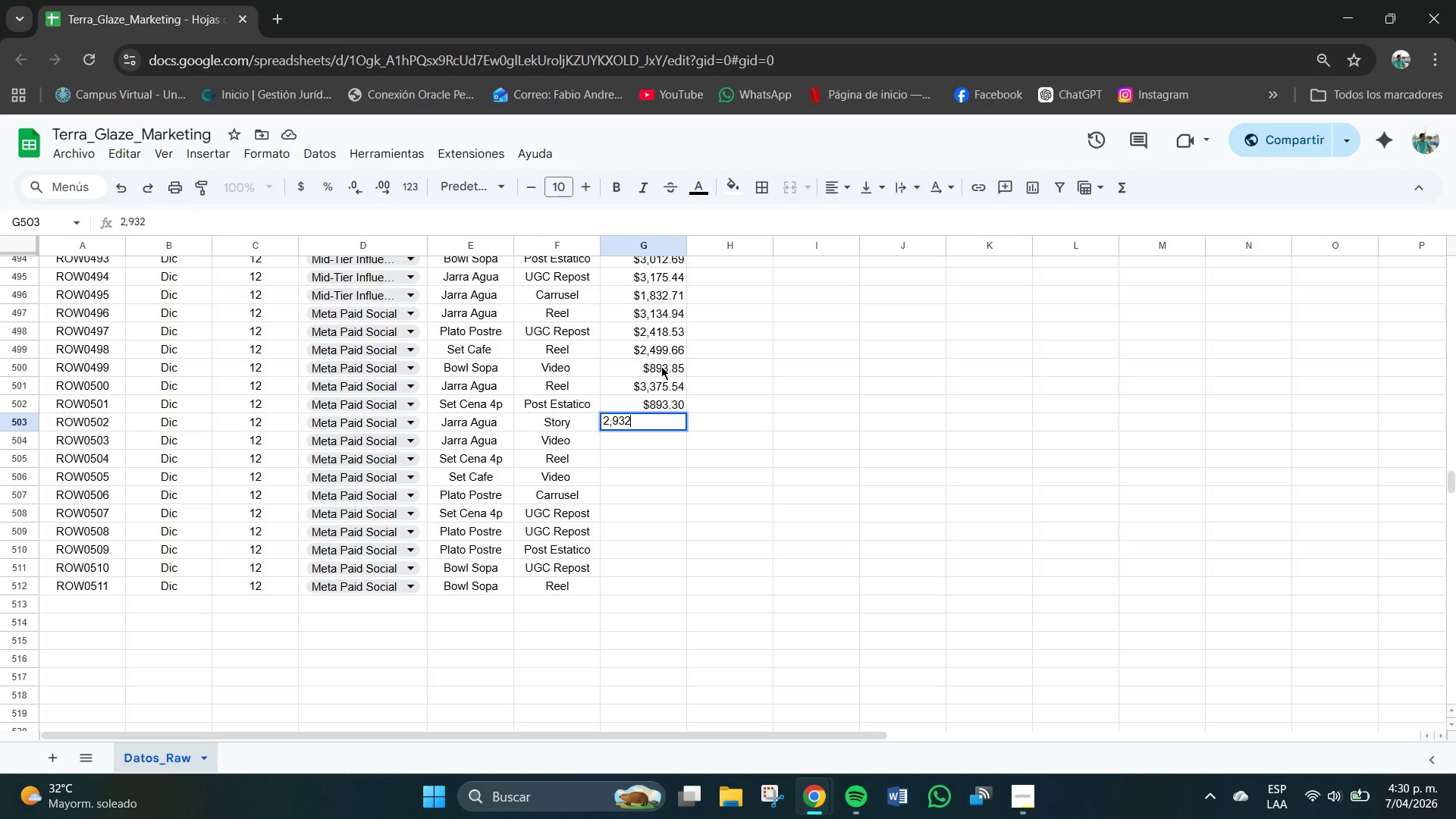 
key(Backspace)
 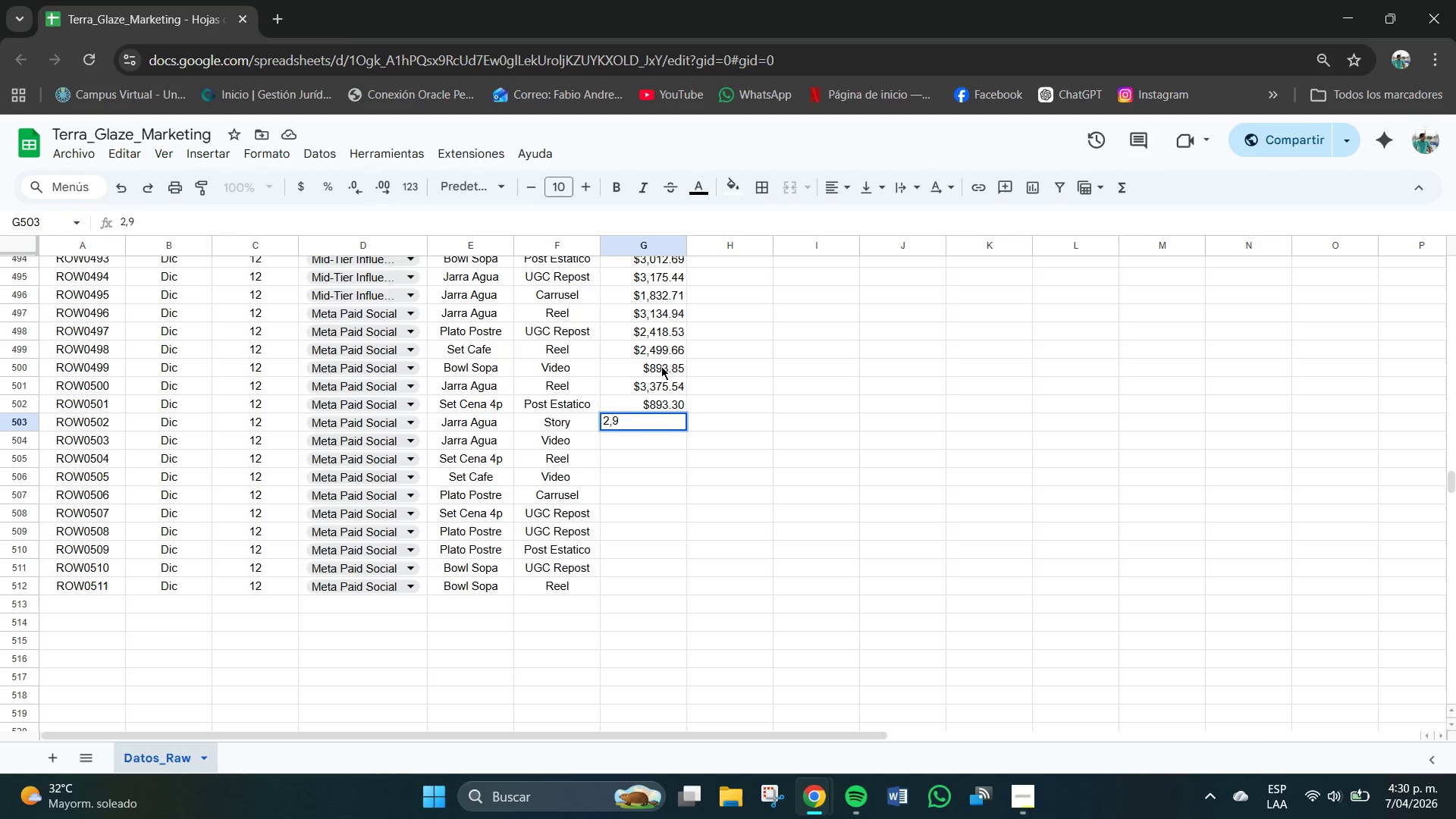 
key(Backspace)
 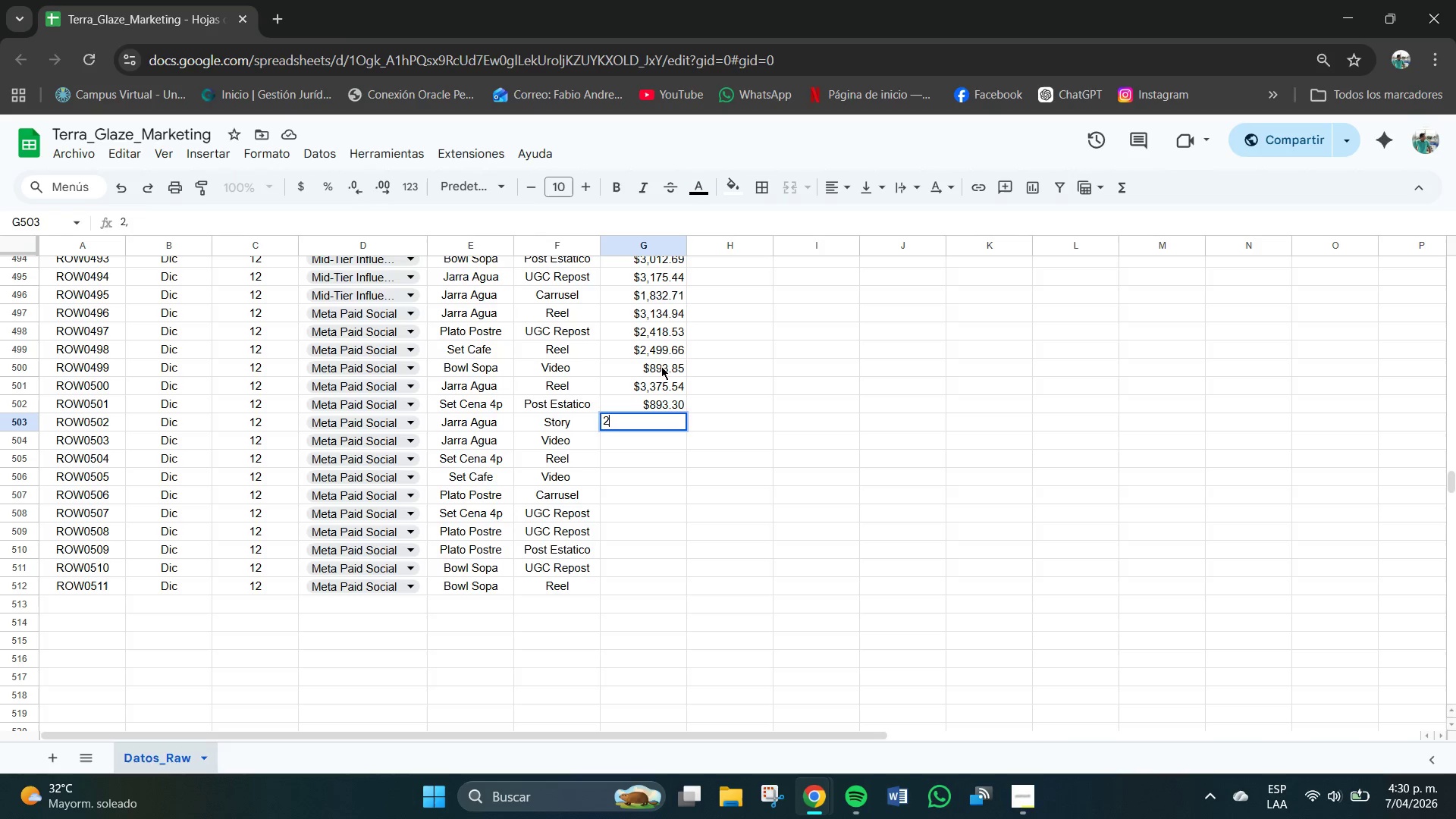 
key(Backspace)
 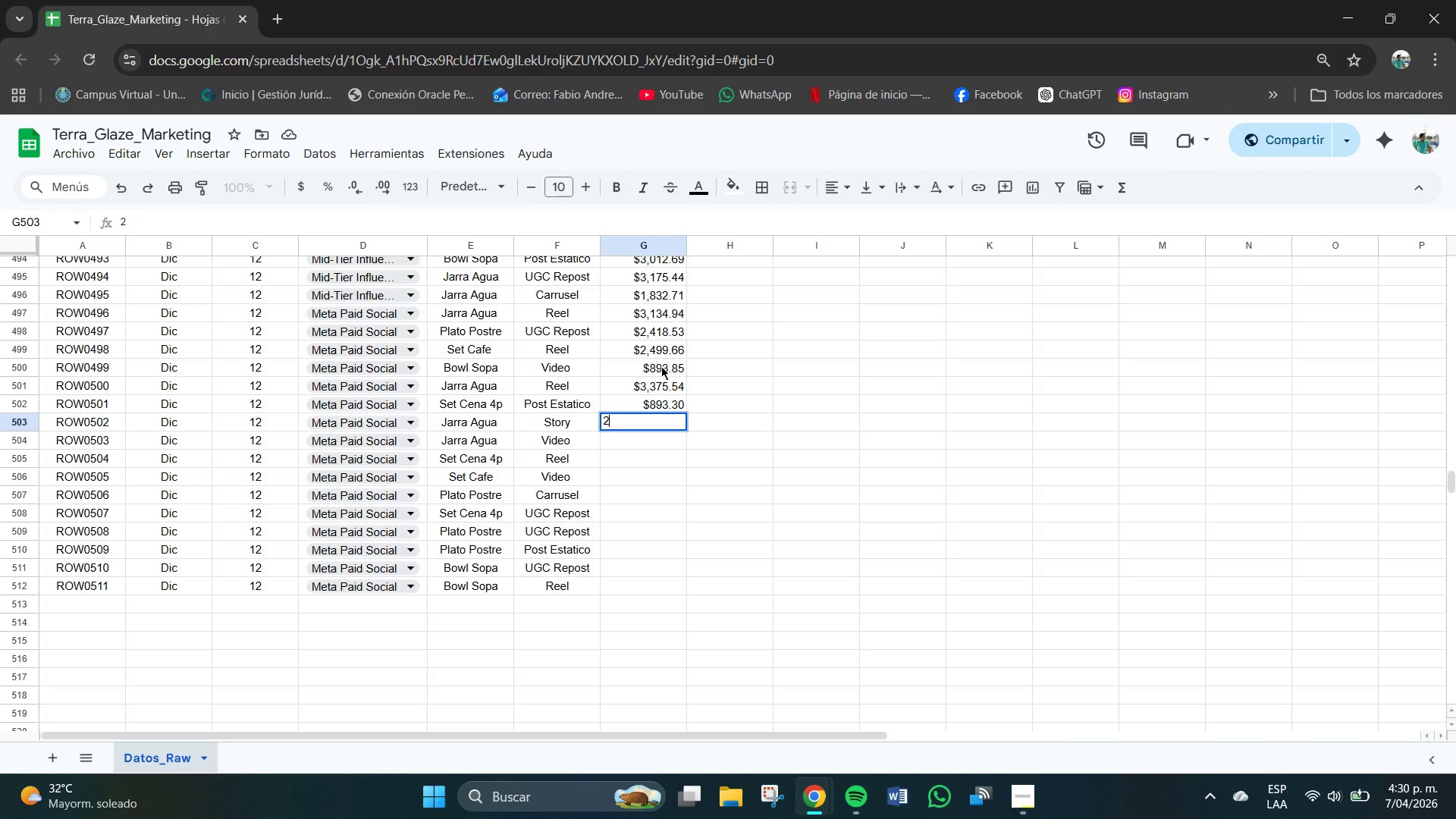 
key(Backspace)
 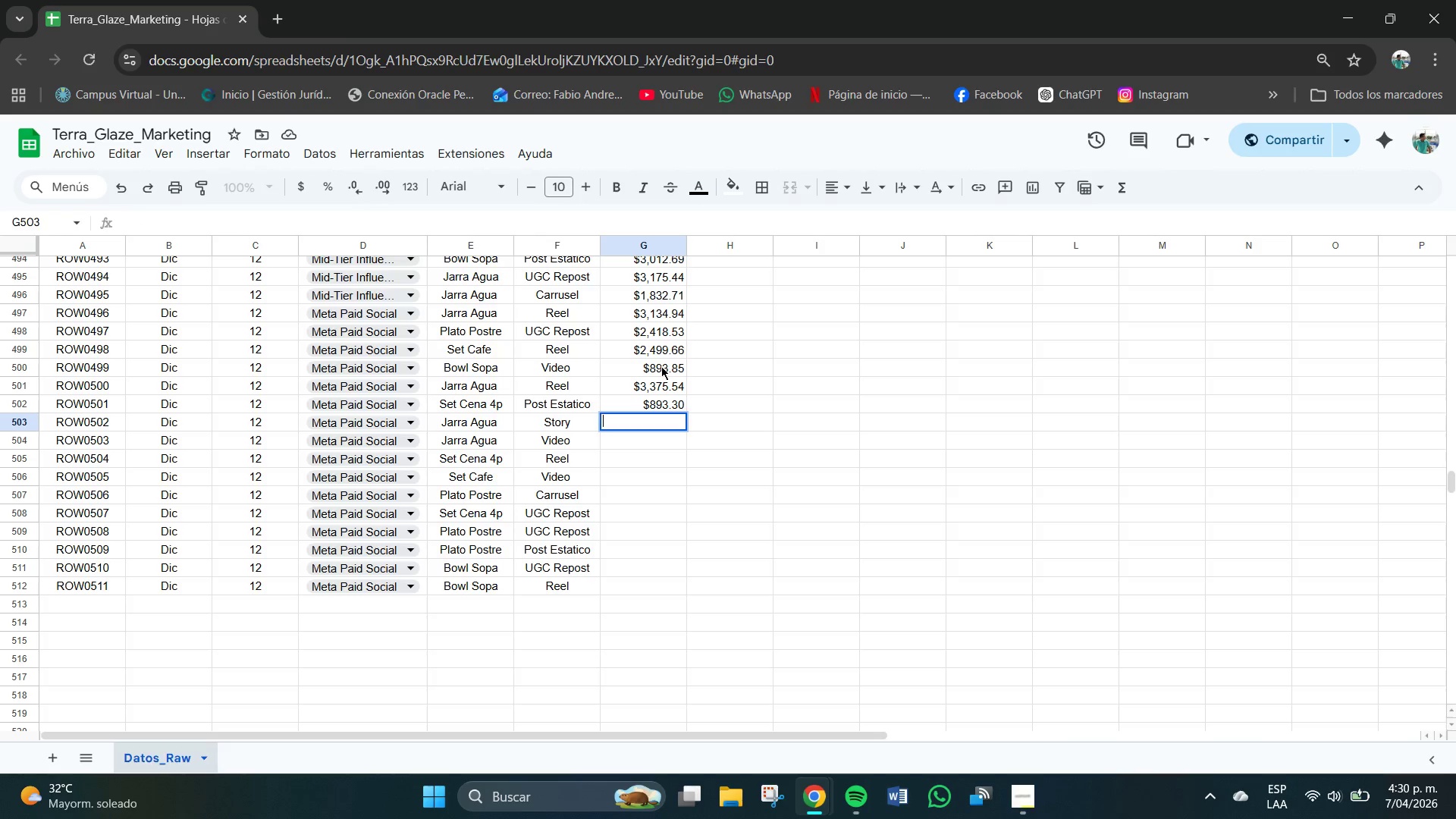 
key(Backspace)
 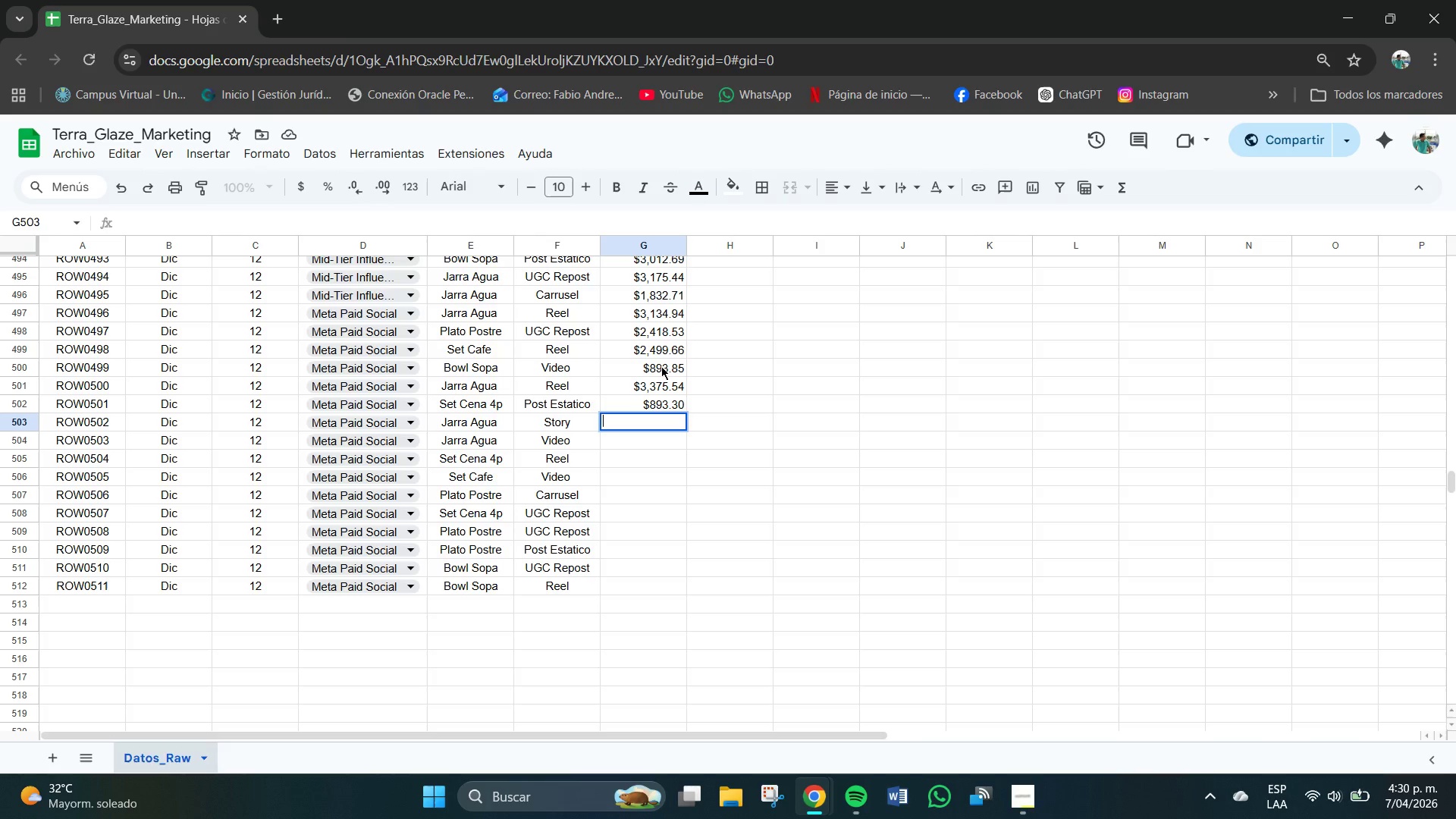 
wait(8.2)
 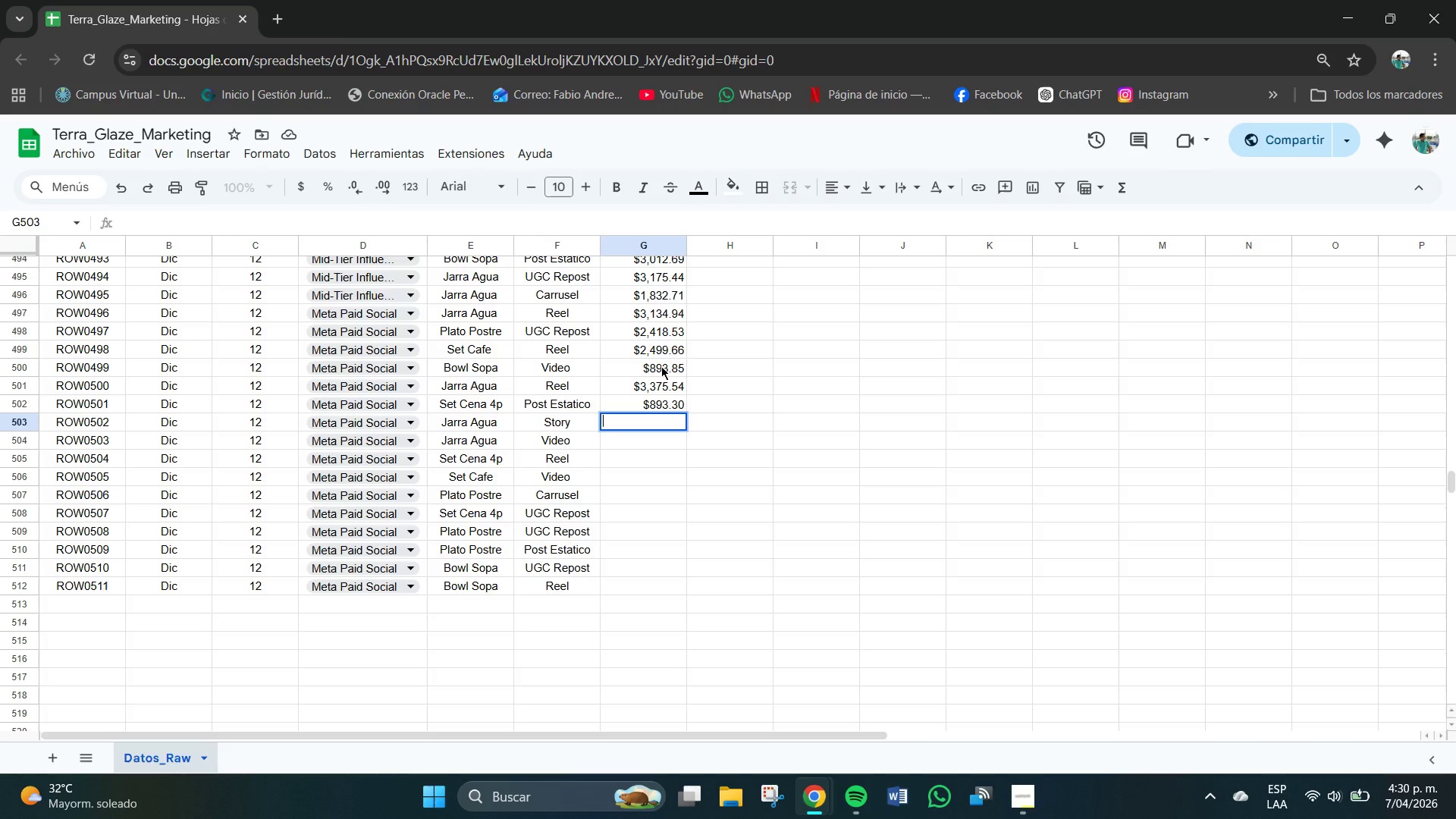 
key(Numpad2)
 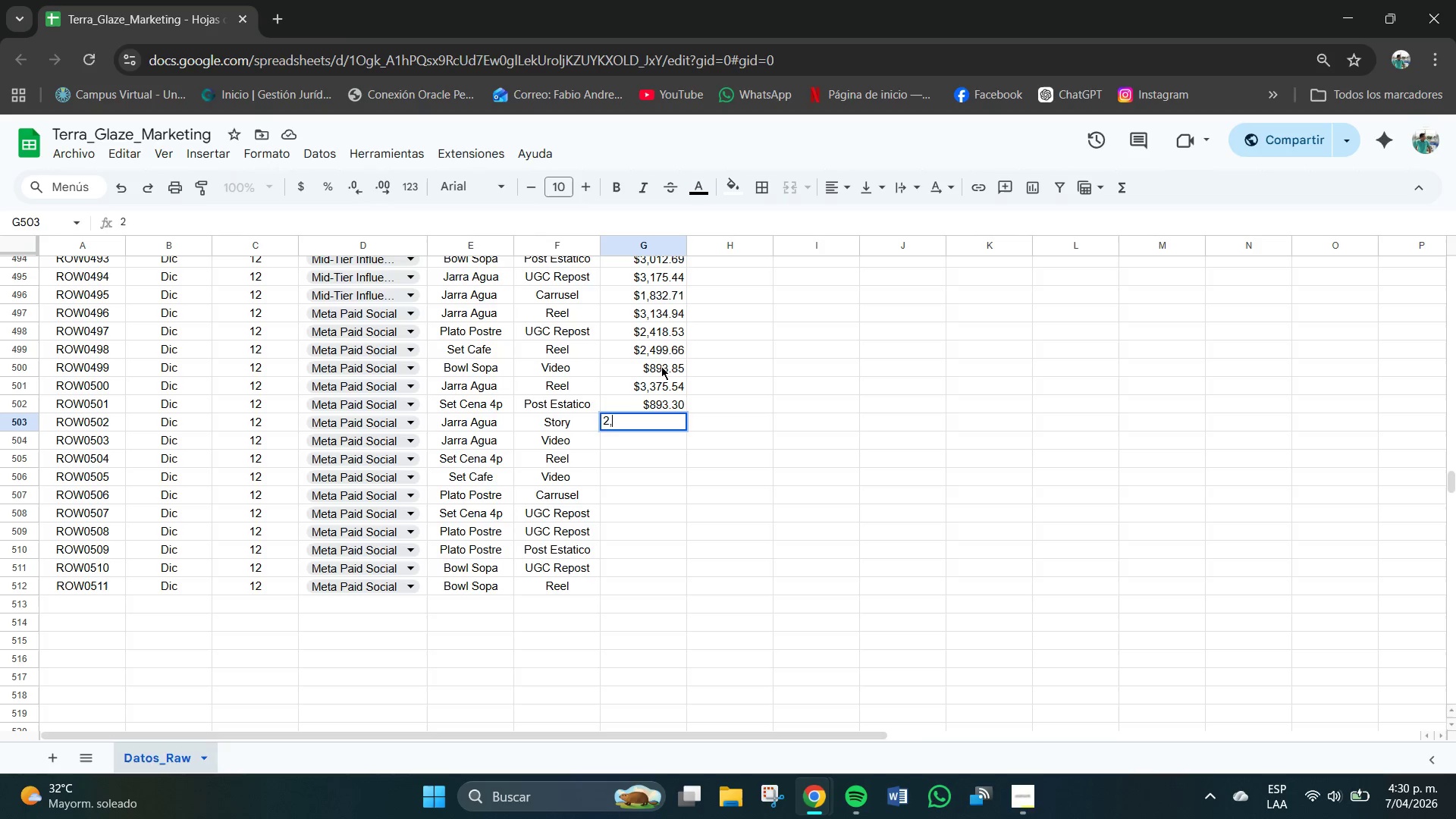 
key(Comma)
 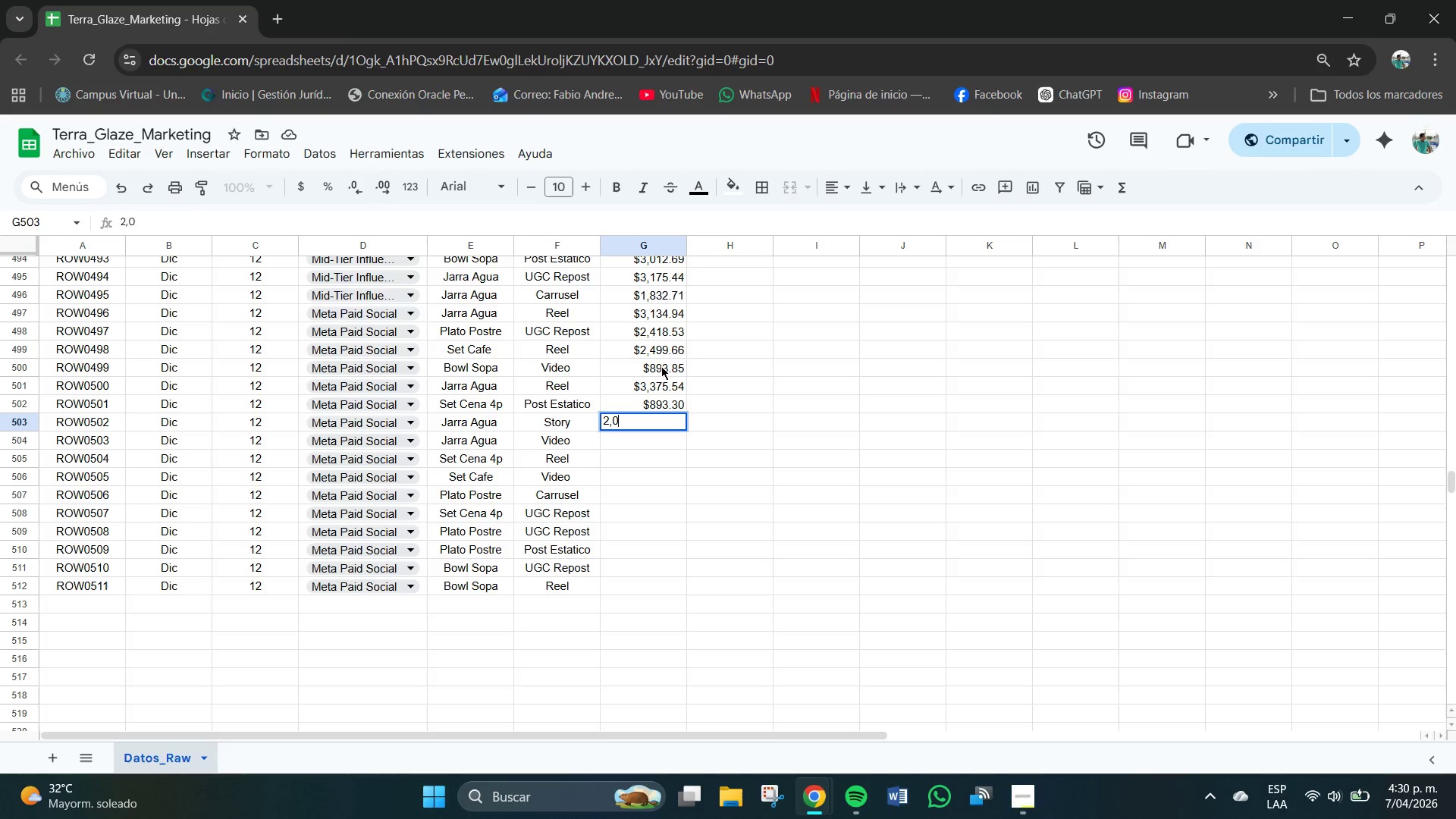 
key(Numpad0)
 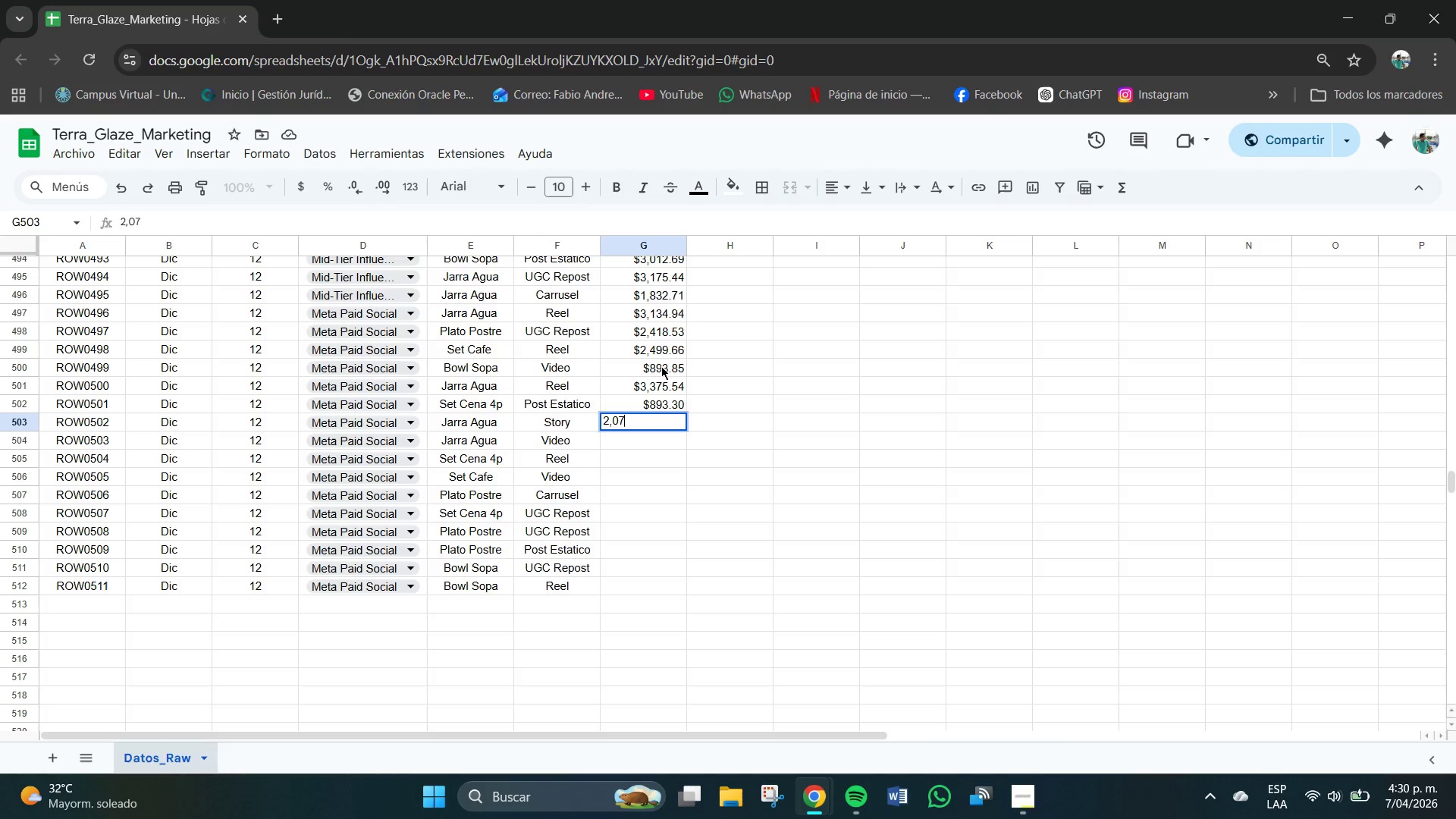 
key(Numpad7)
 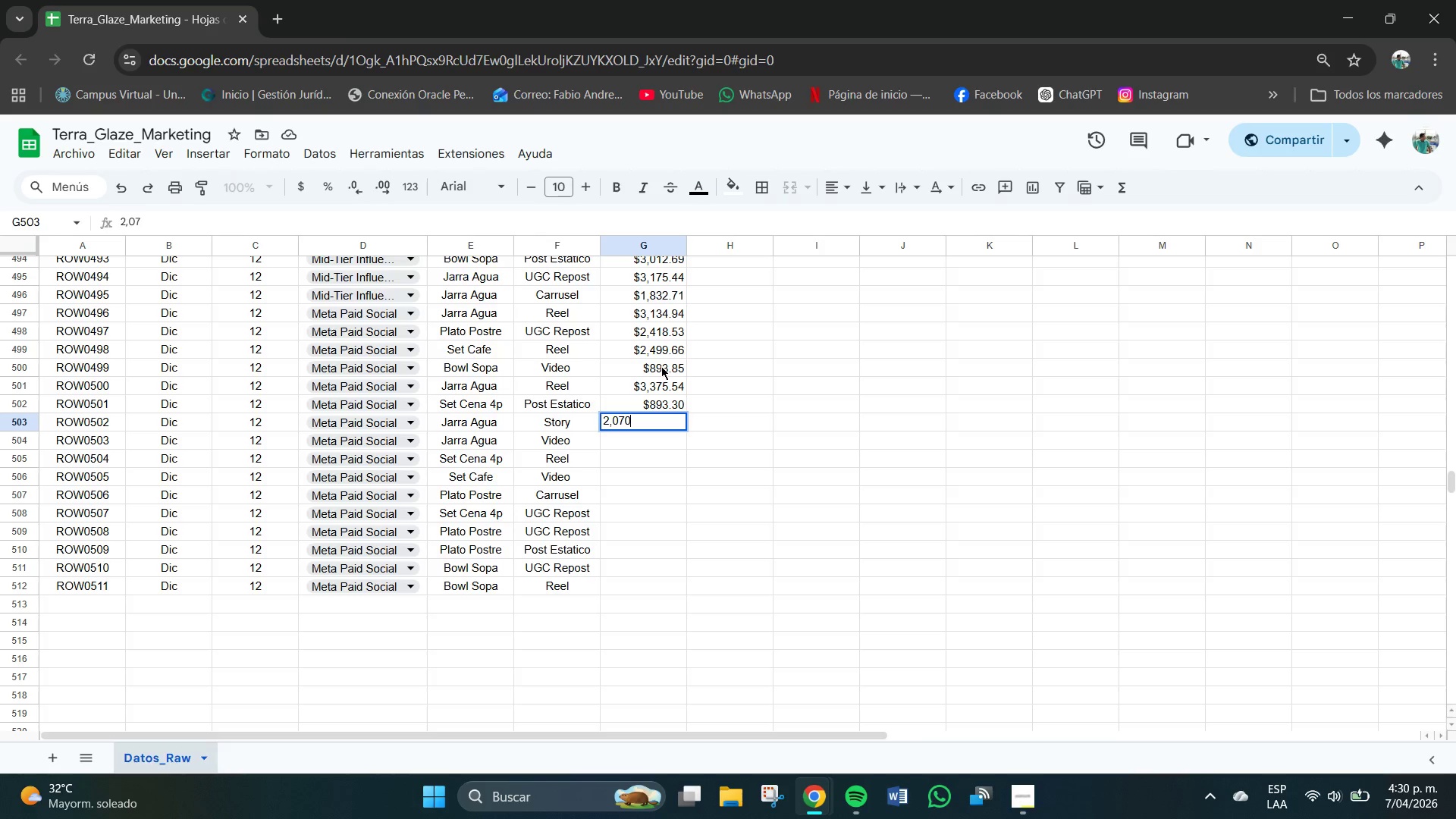 
key(Numpad0)
 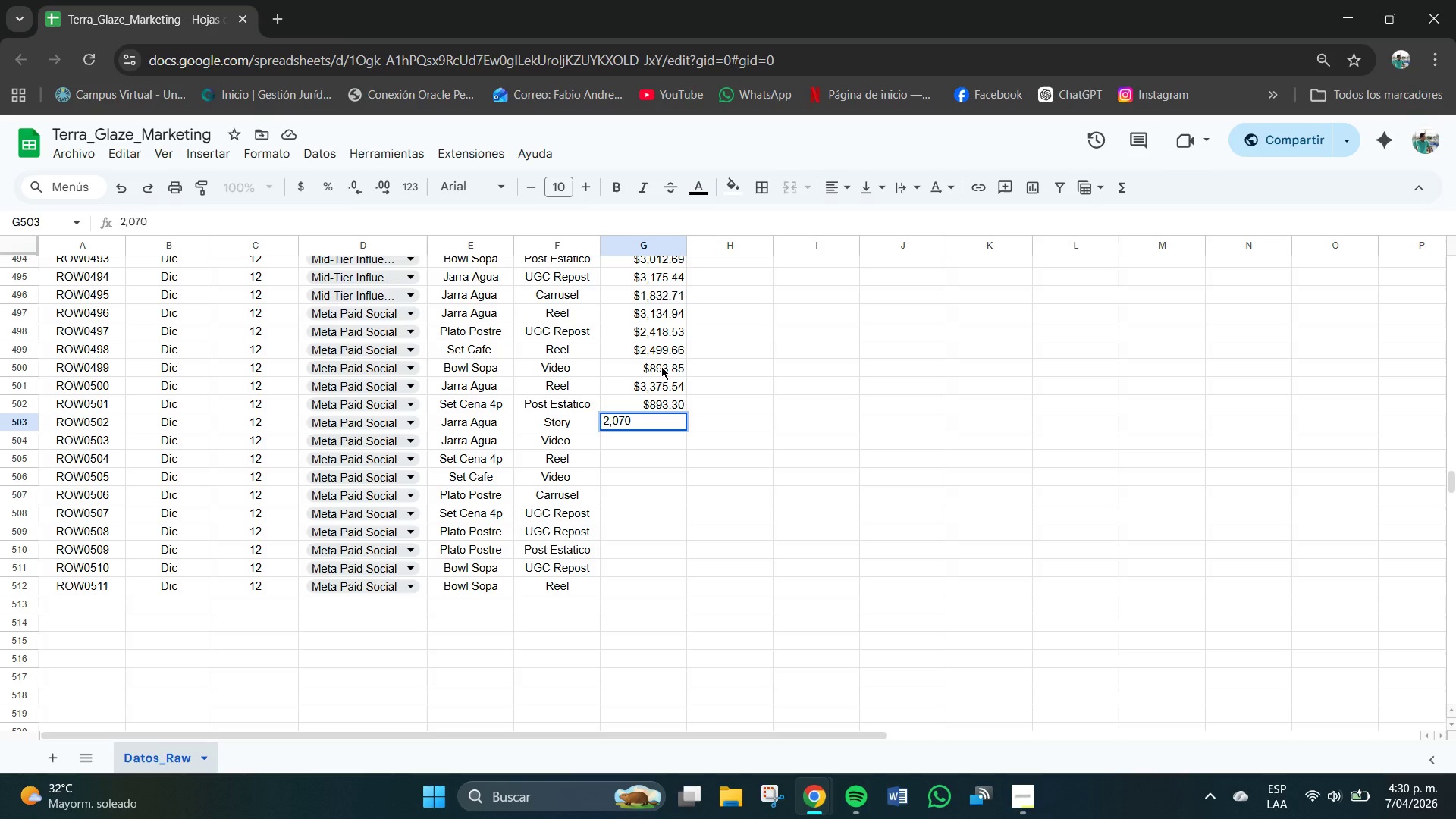 
key(Backspace)
 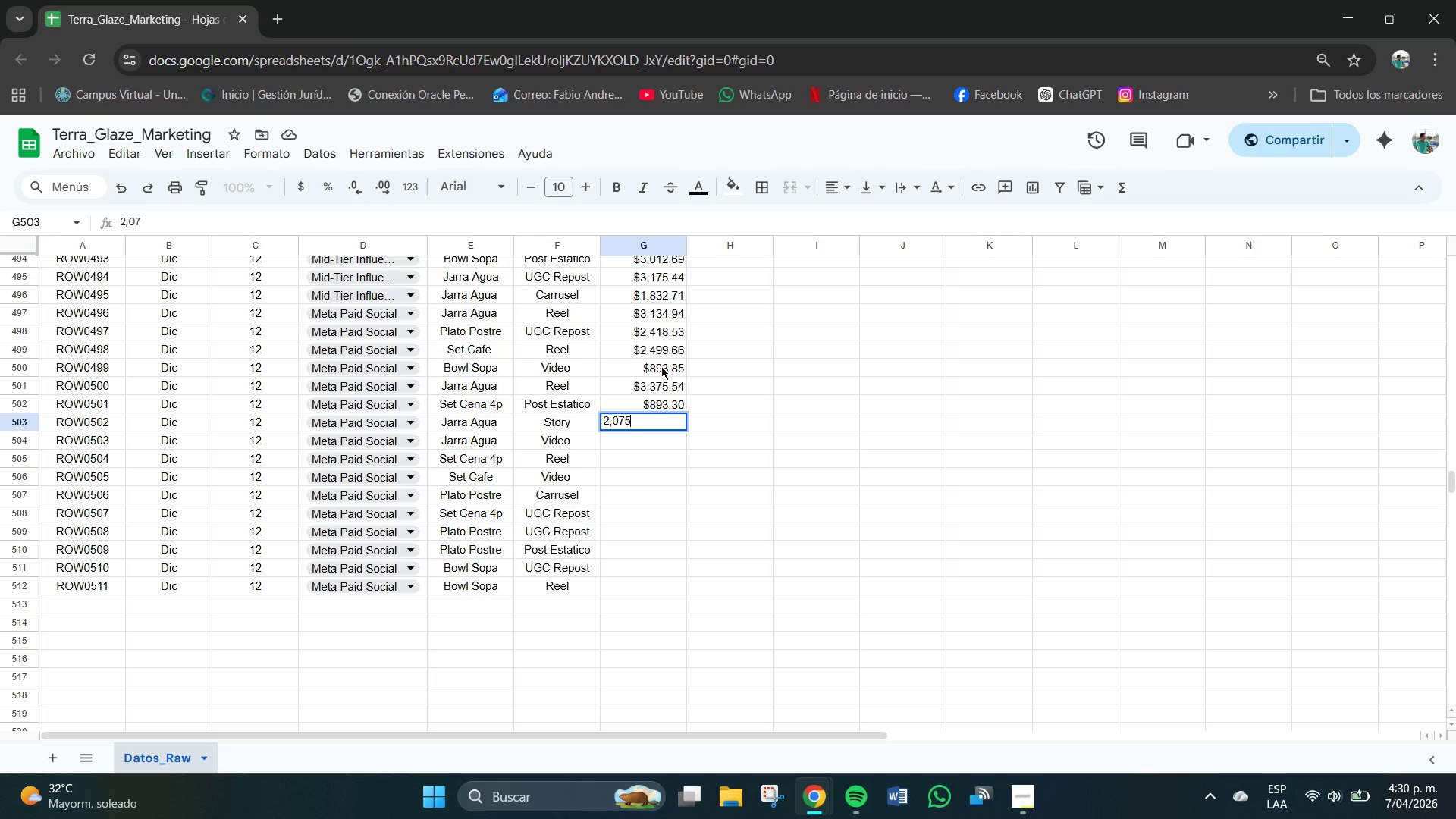 
key(Numpad5)
 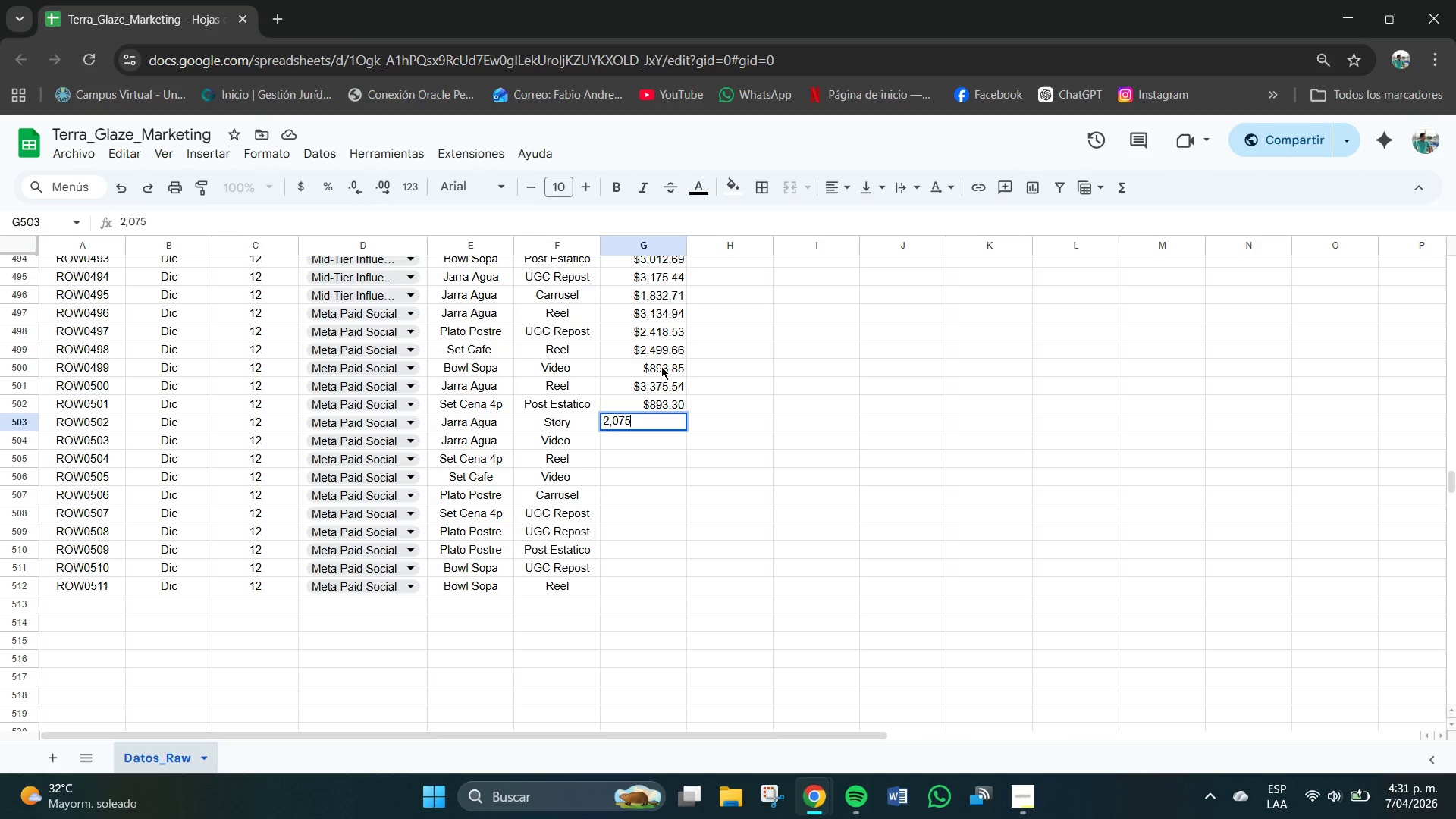 
key(NumpadDecimal)
 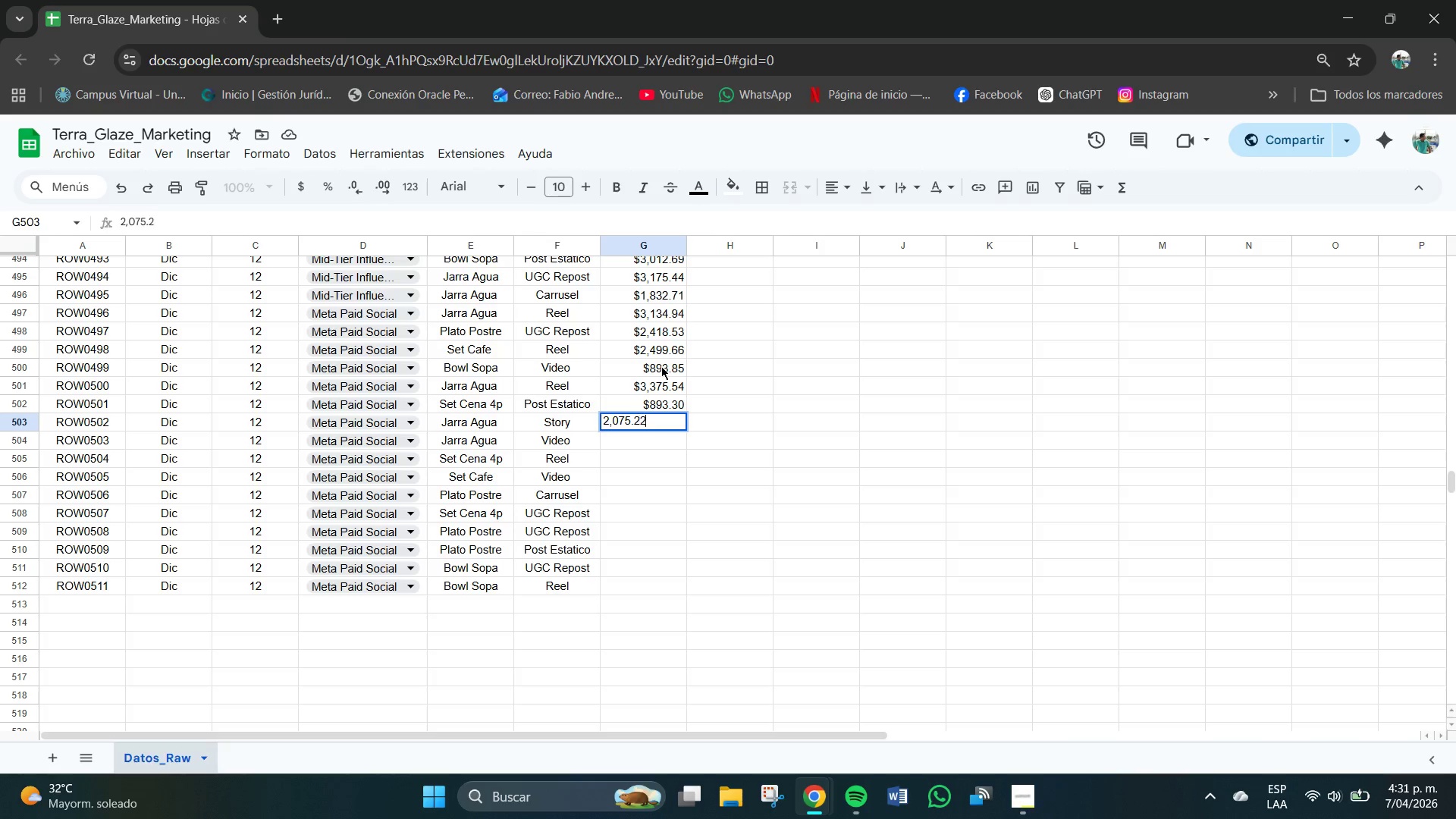 
key(Numpad2)
 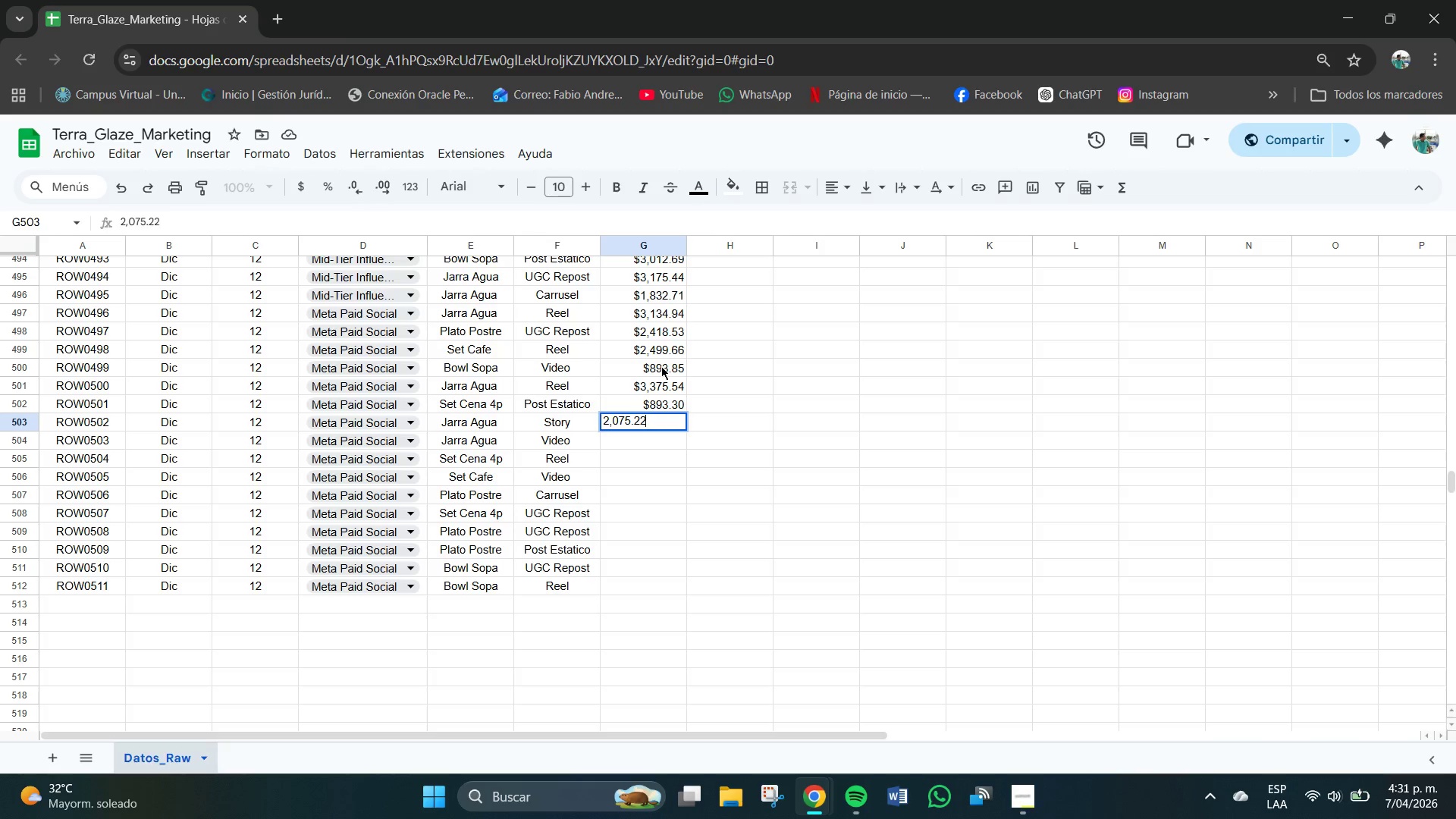 
key(Numpad2)
 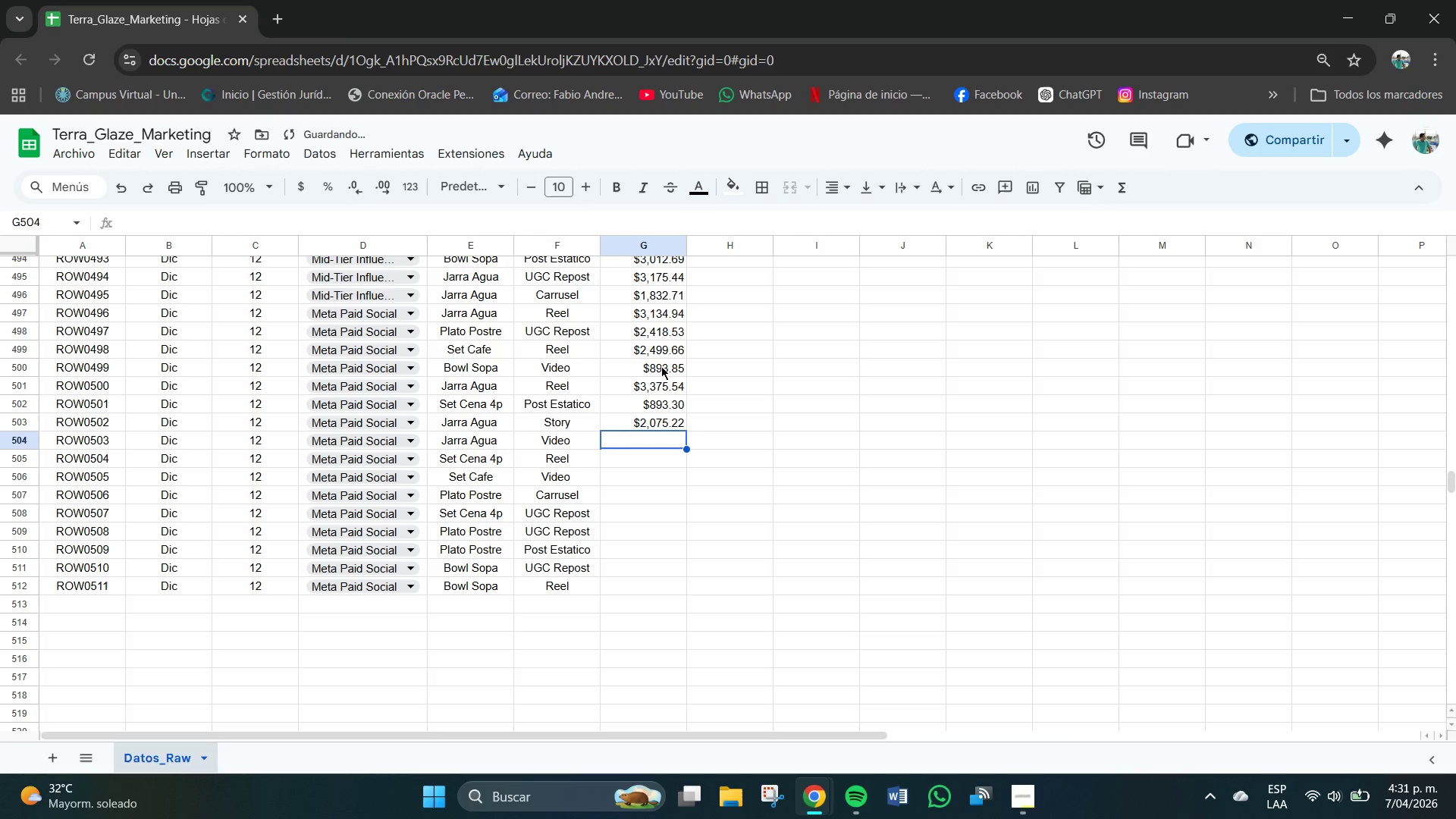 
key(NumpadEnter)
 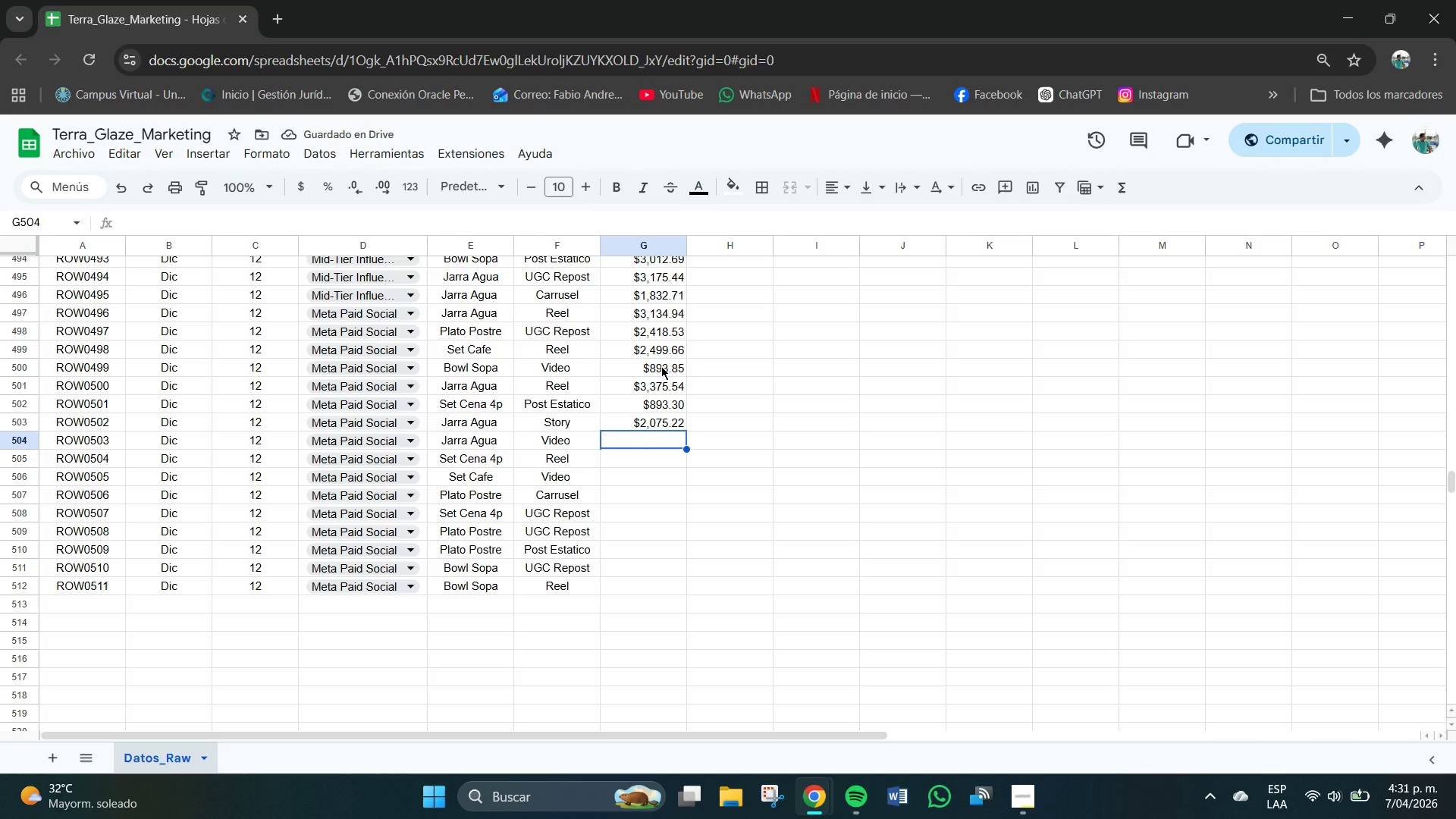 
key(Numpad2)
 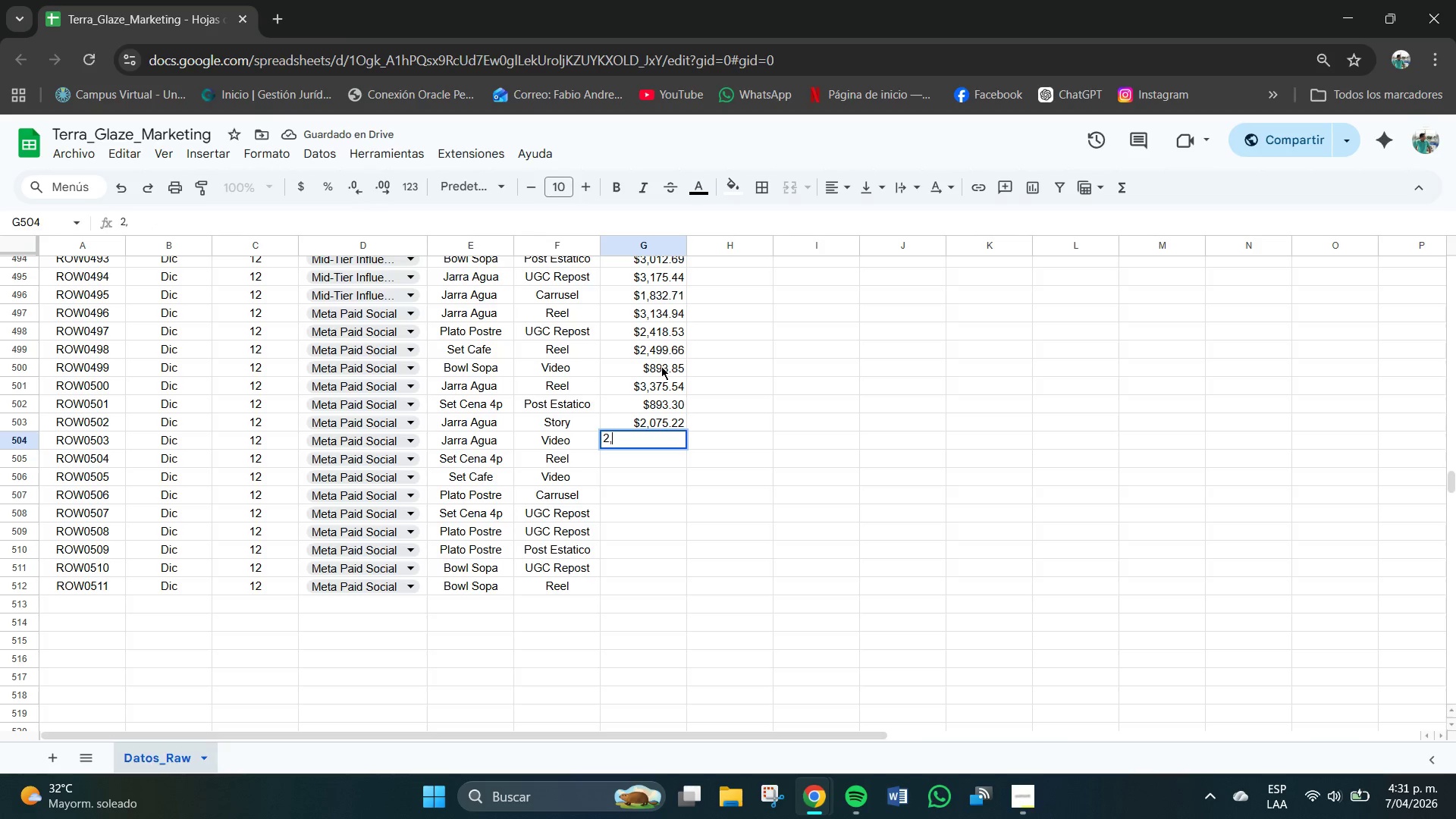 
key(Comma)
 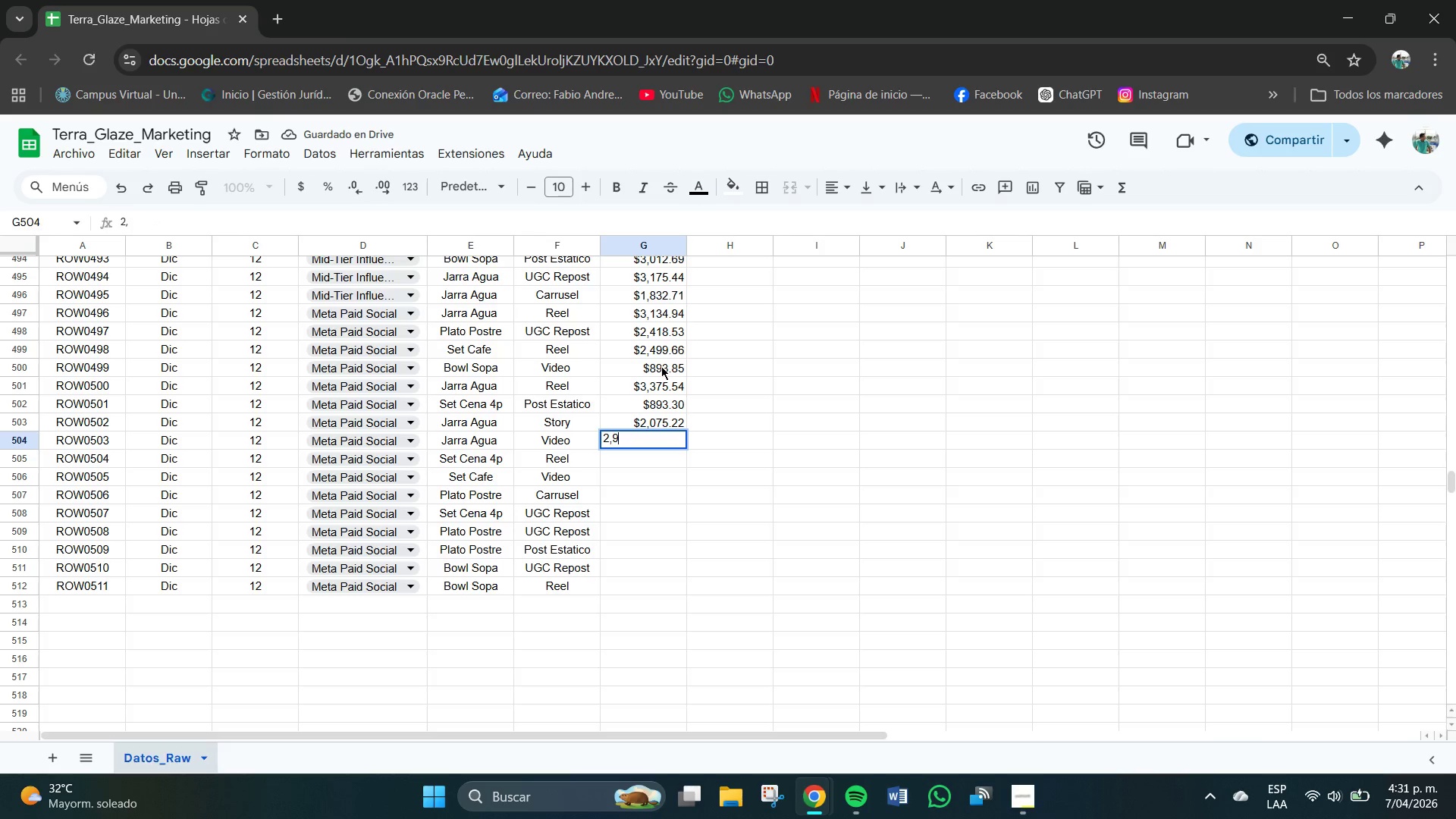 
key(Numpad9)
 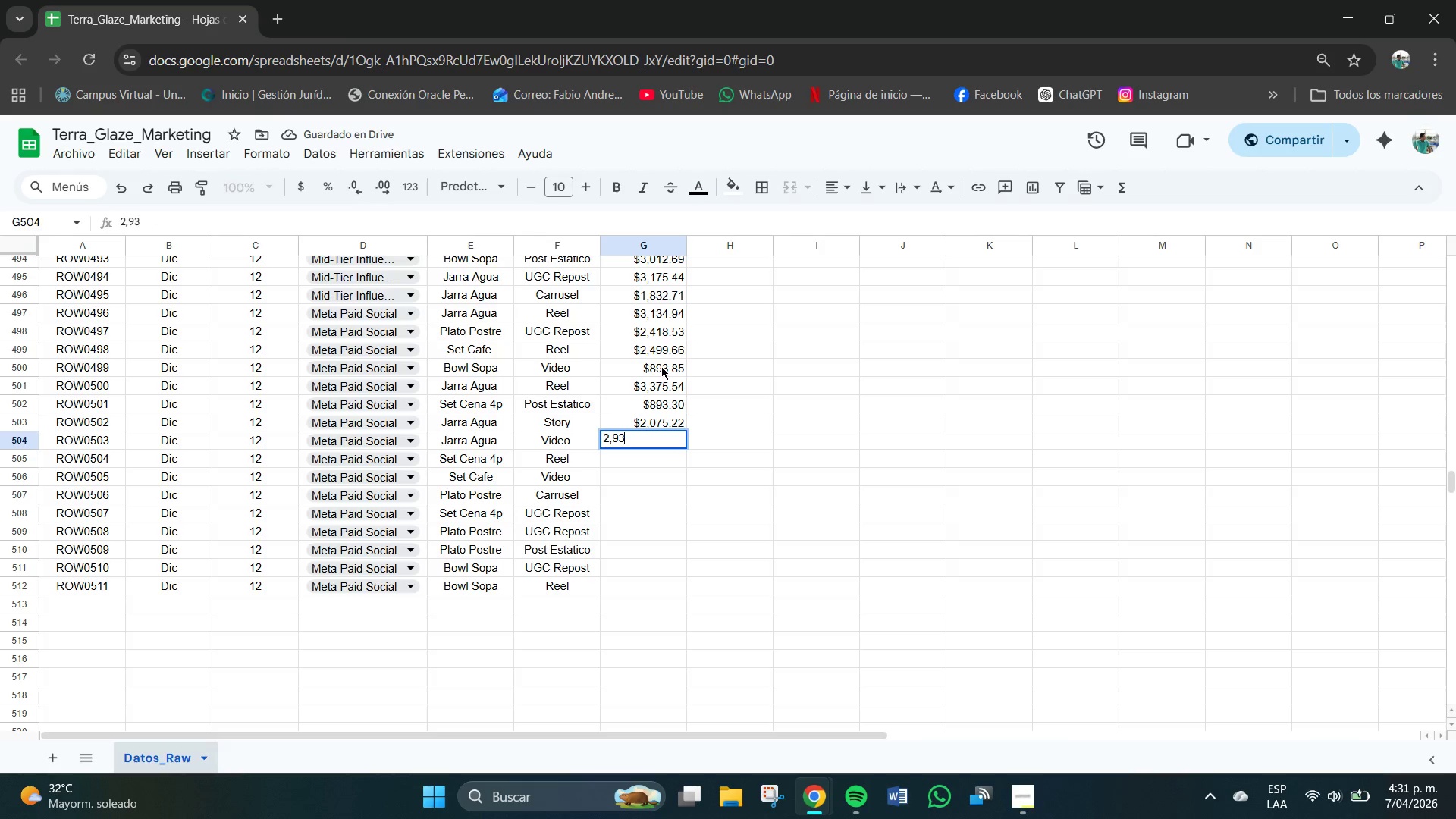 
key(Numpad3)
 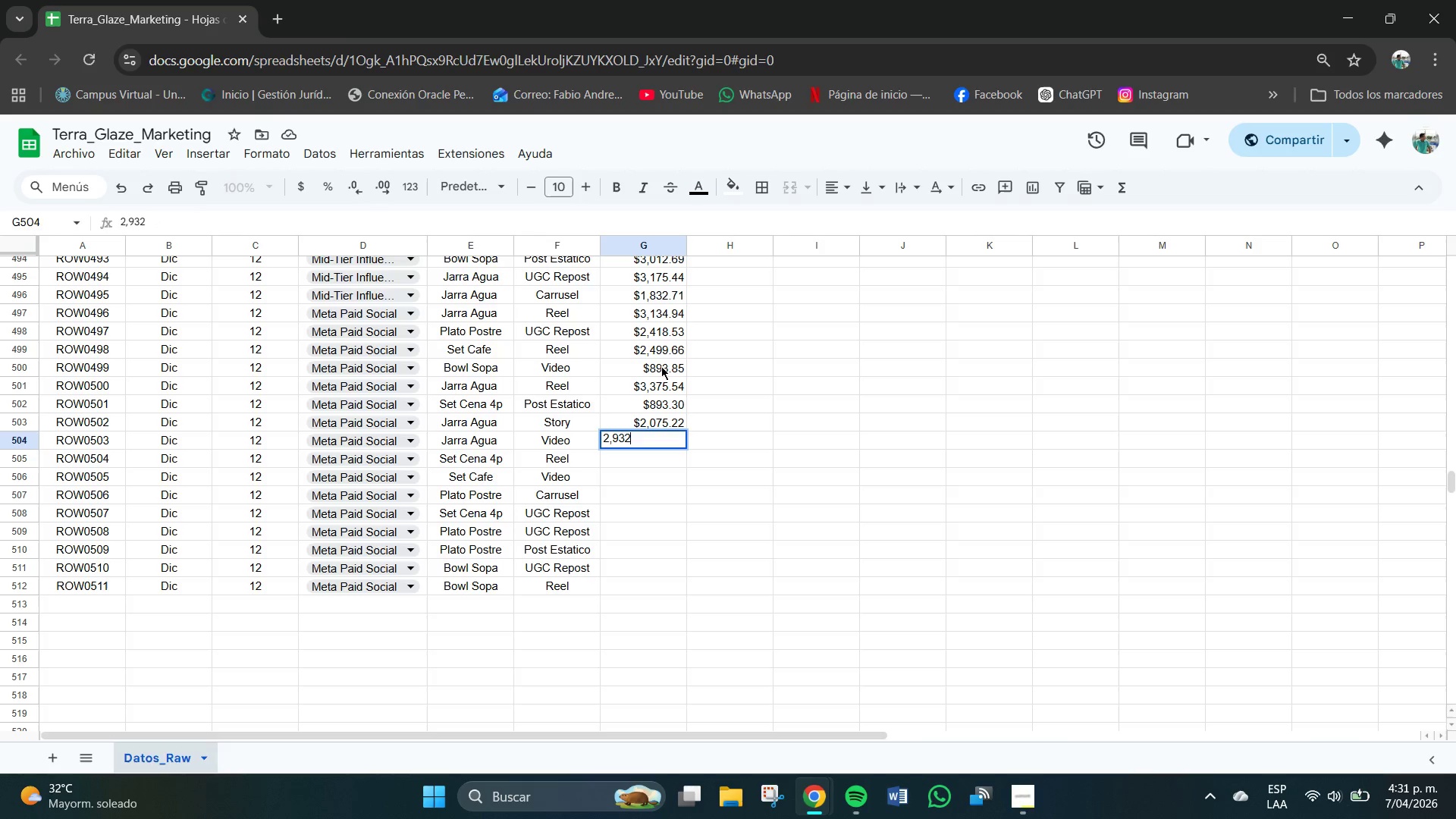 
key(Numpad2)
 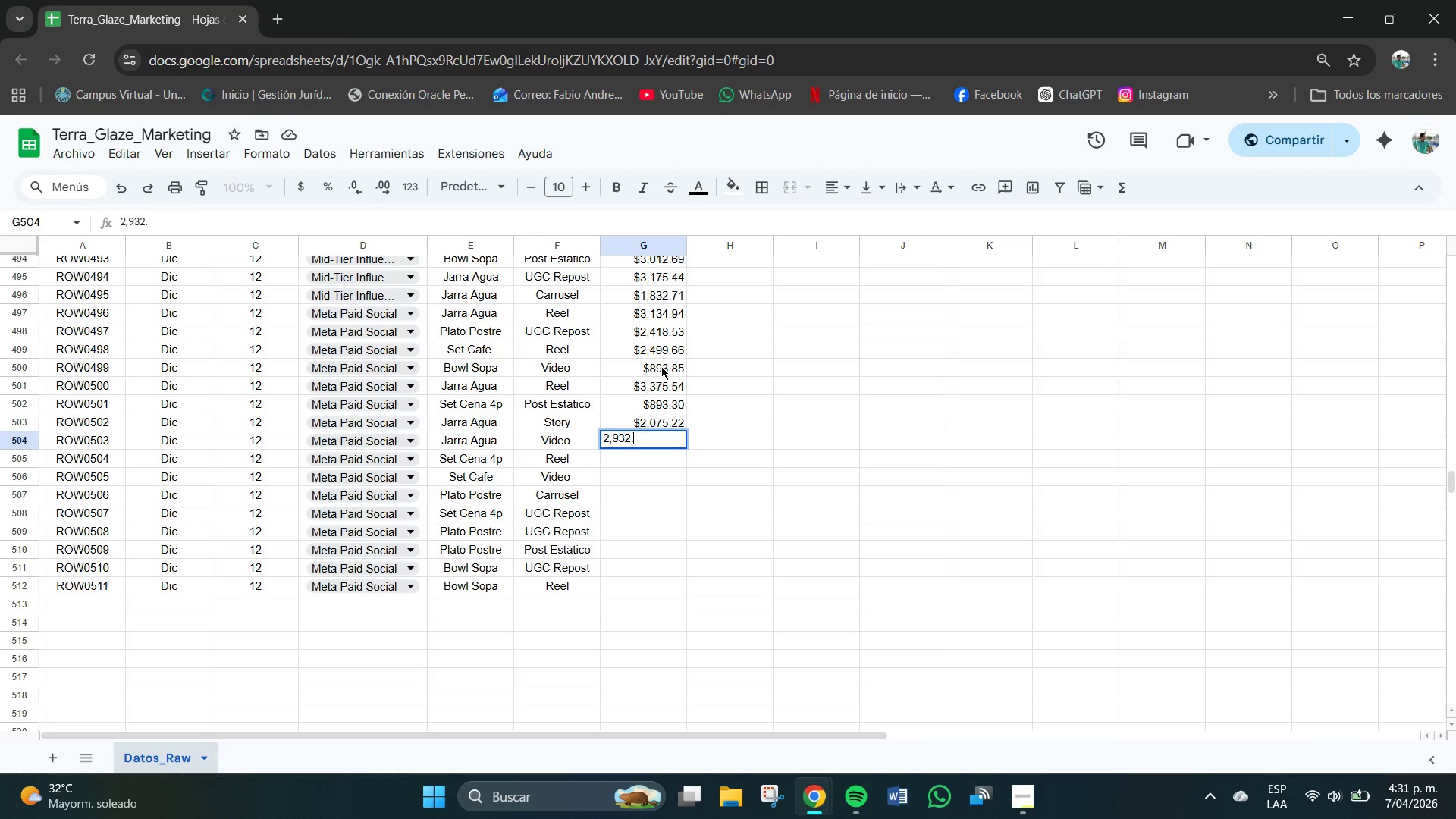 
key(NumpadDecimal)
 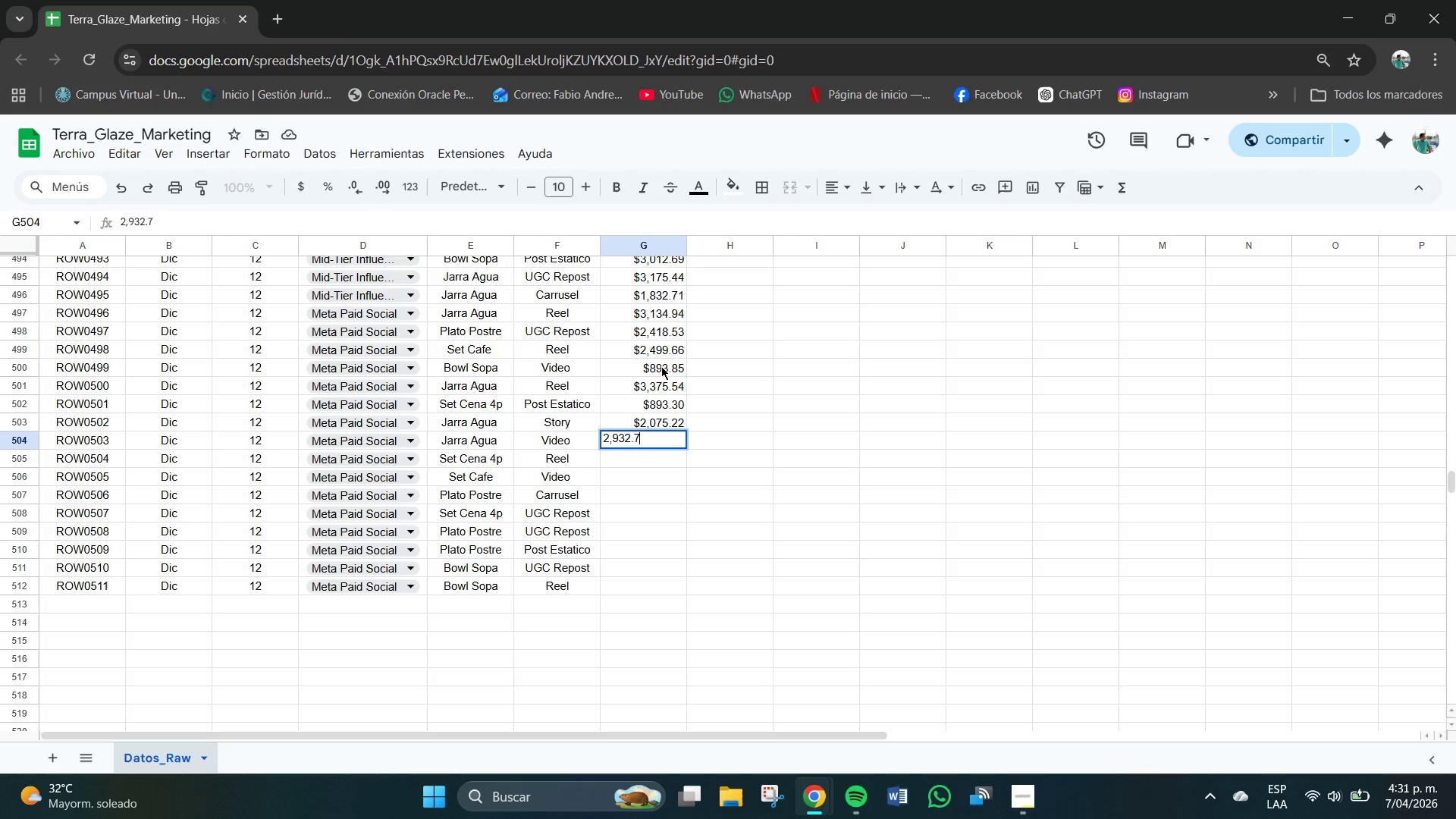 
key(Numpad7)
 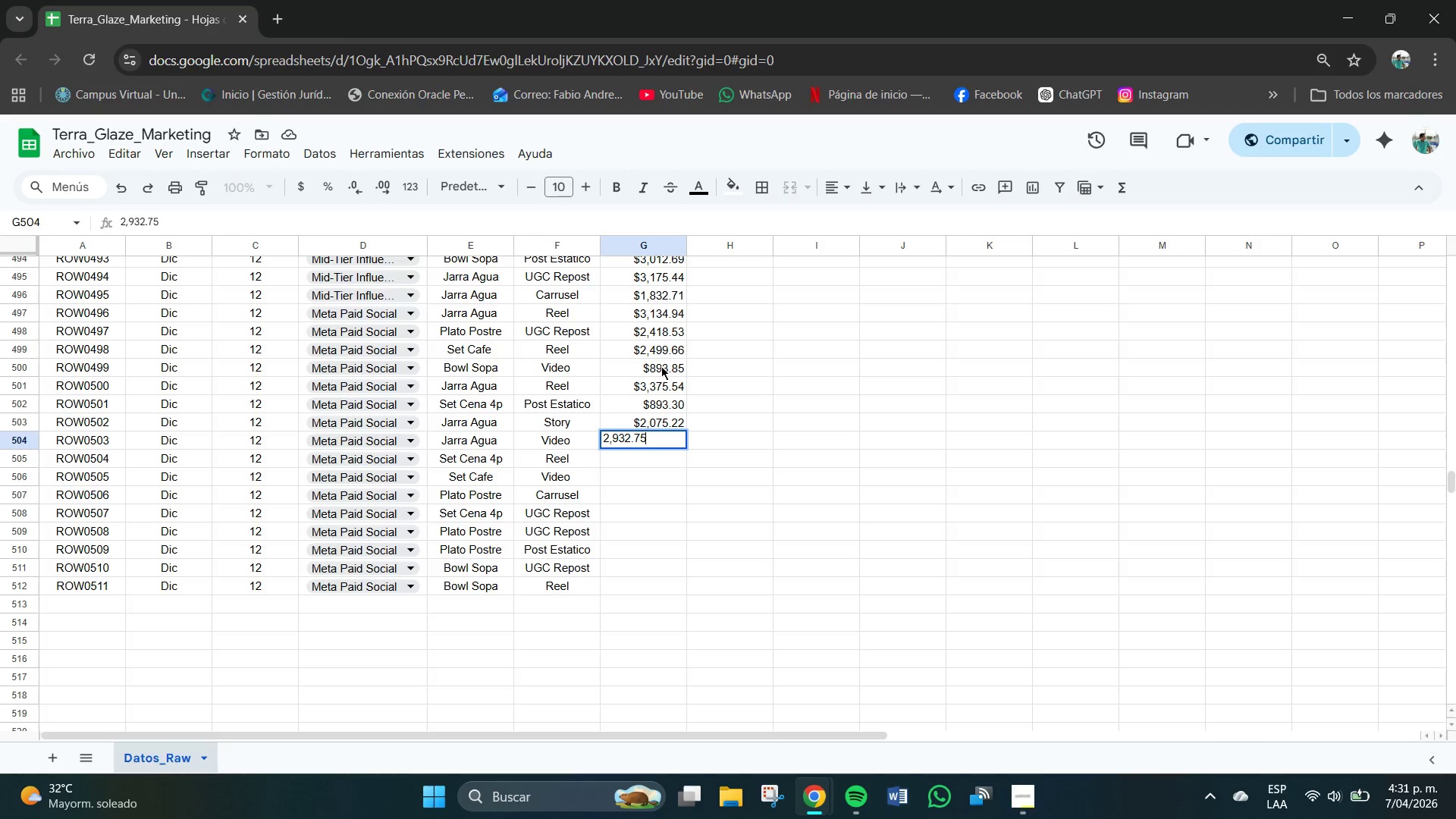 
key(Numpad5)
 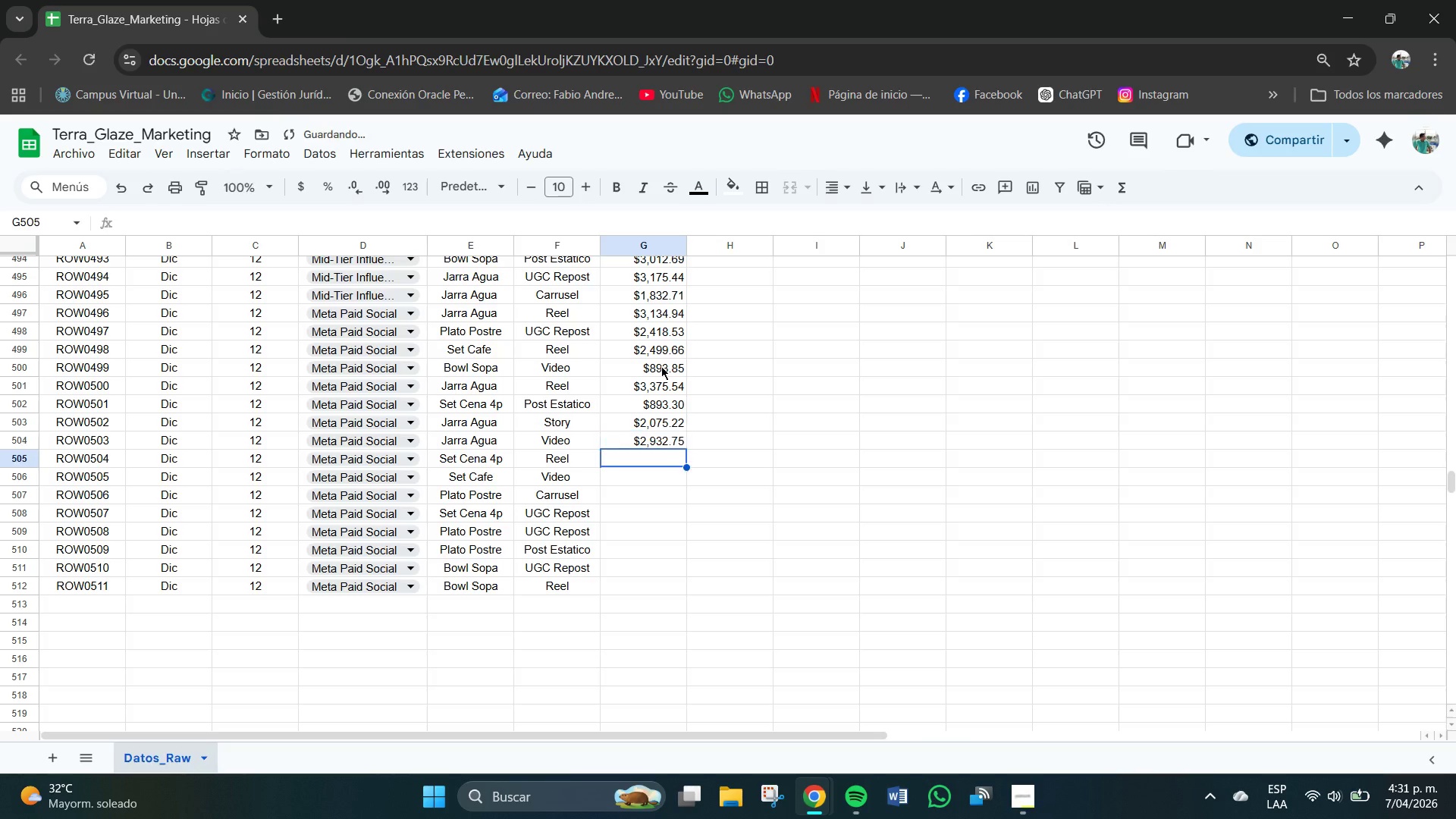 
key(NumpadEnter)
 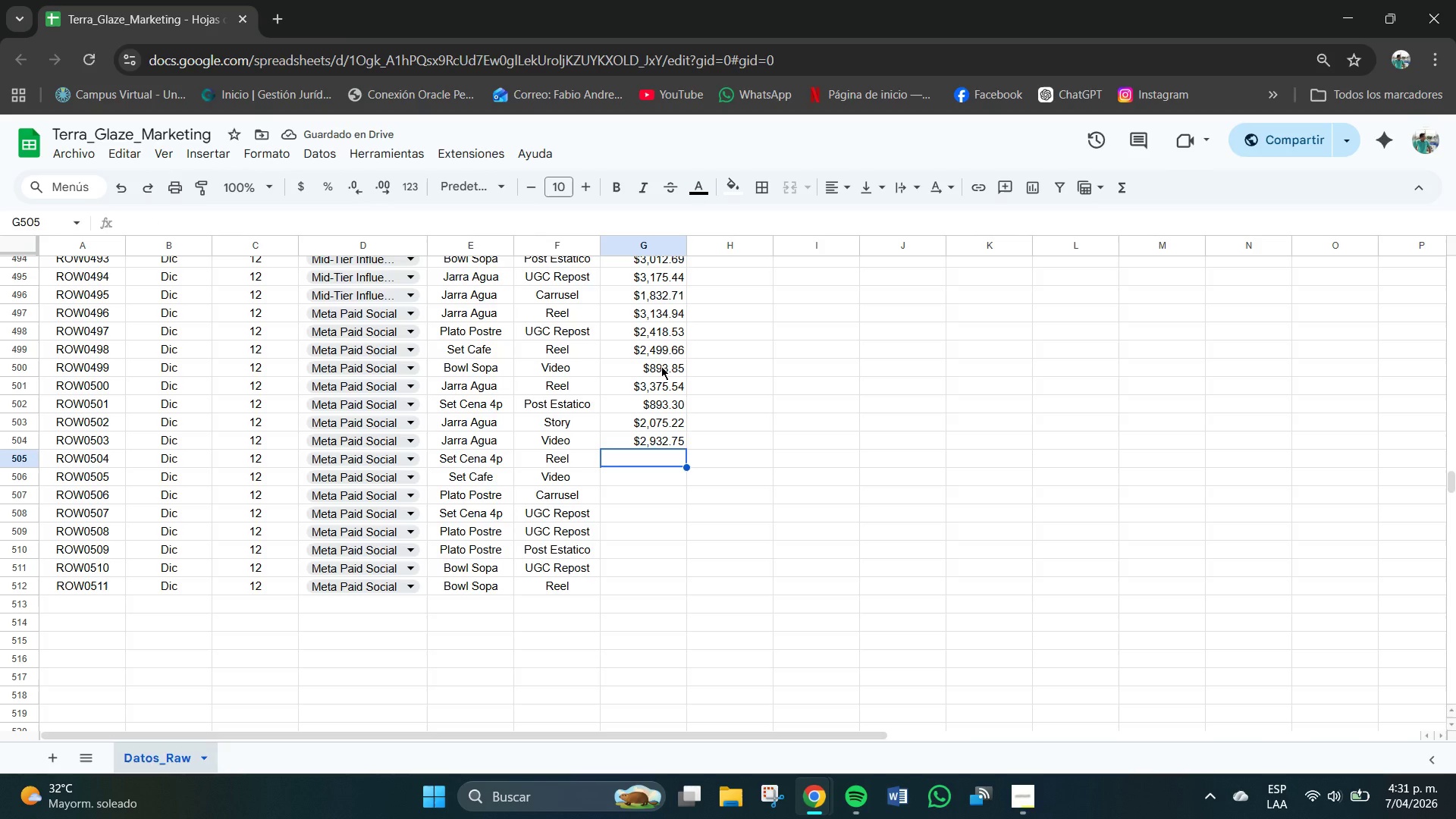 
key(Numpad1)
 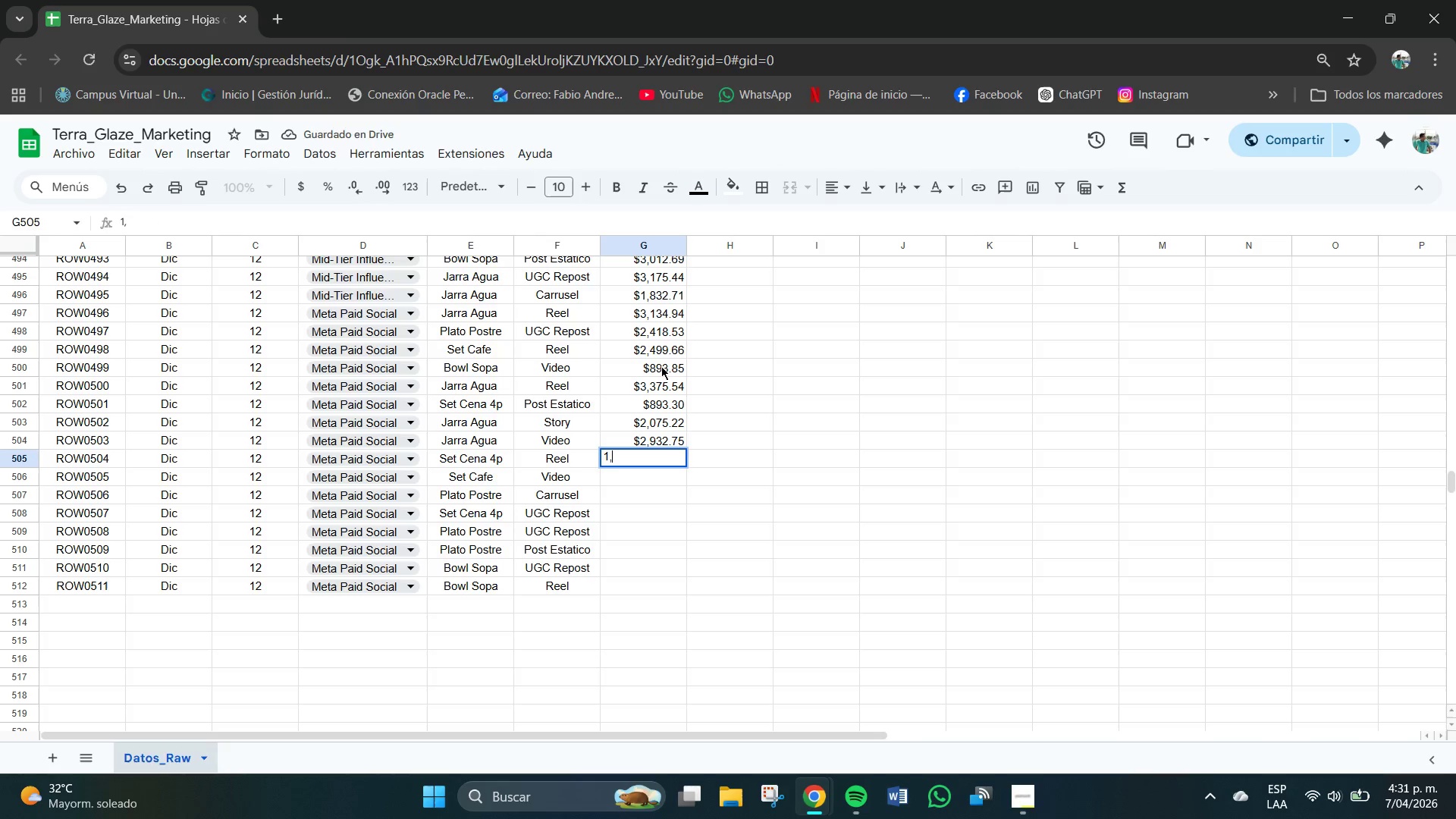 
key(Comma)
 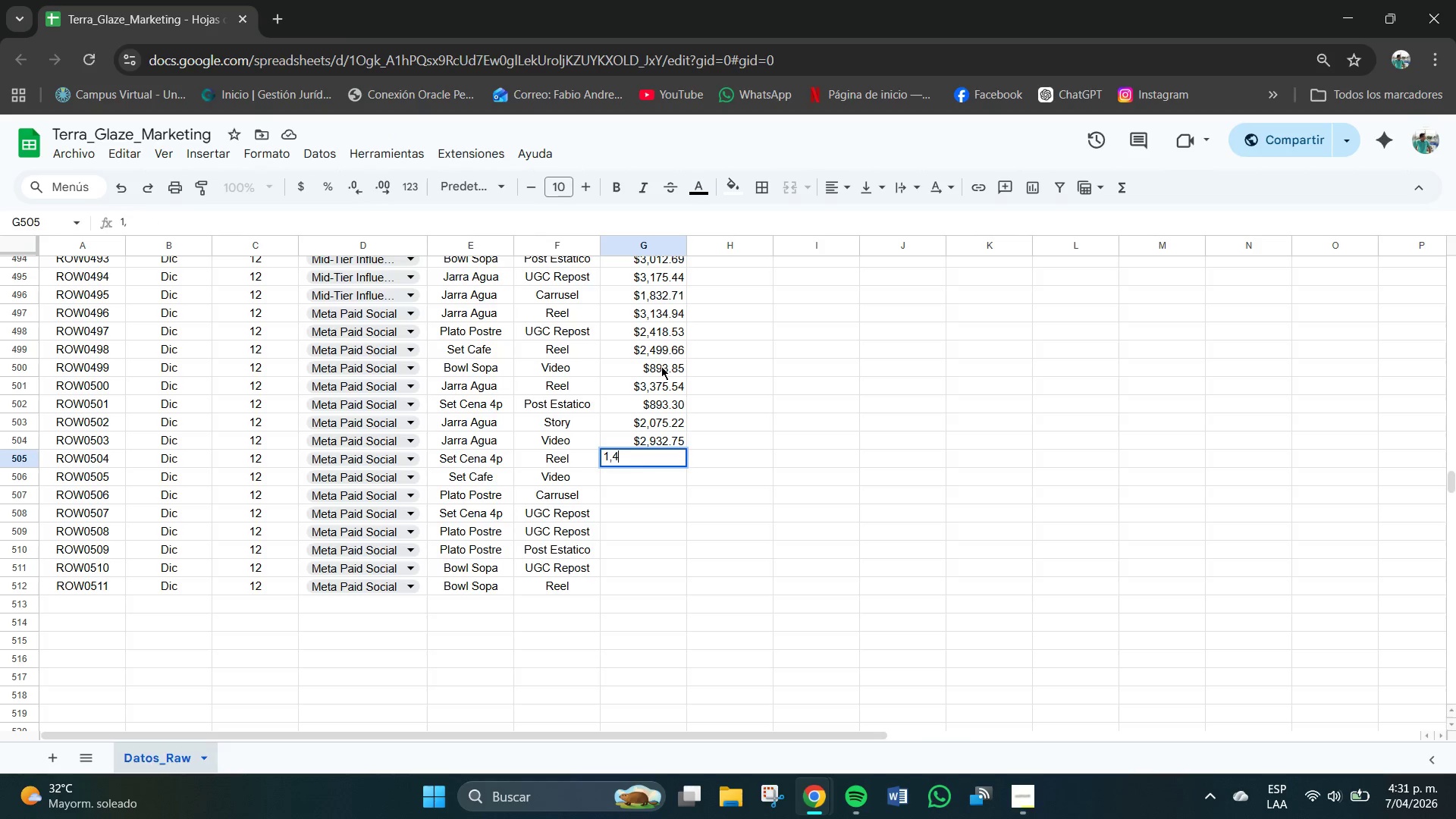 
key(Numpad4)
 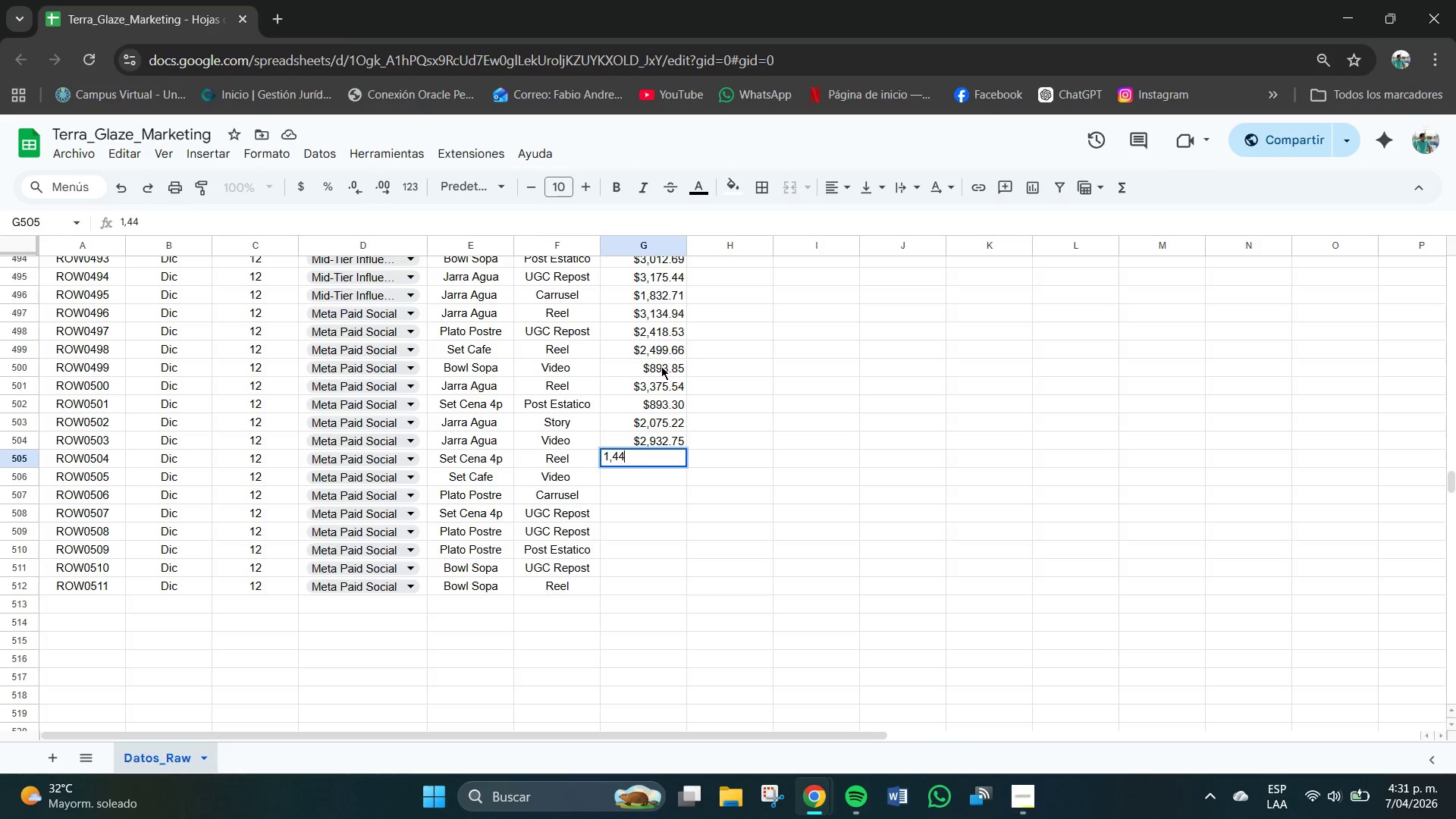 
key(Numpad4)
 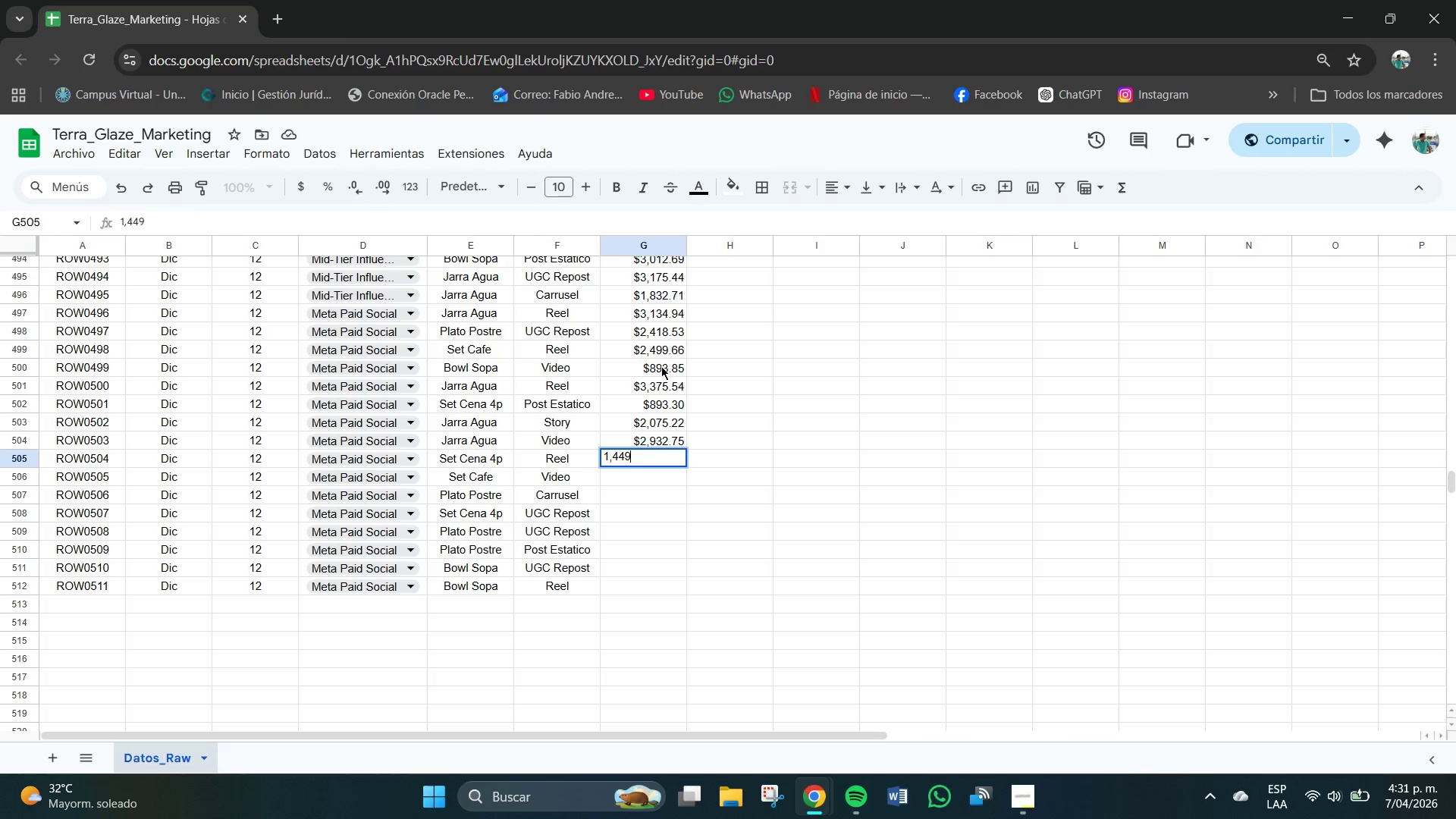 
key(Numpad9)
 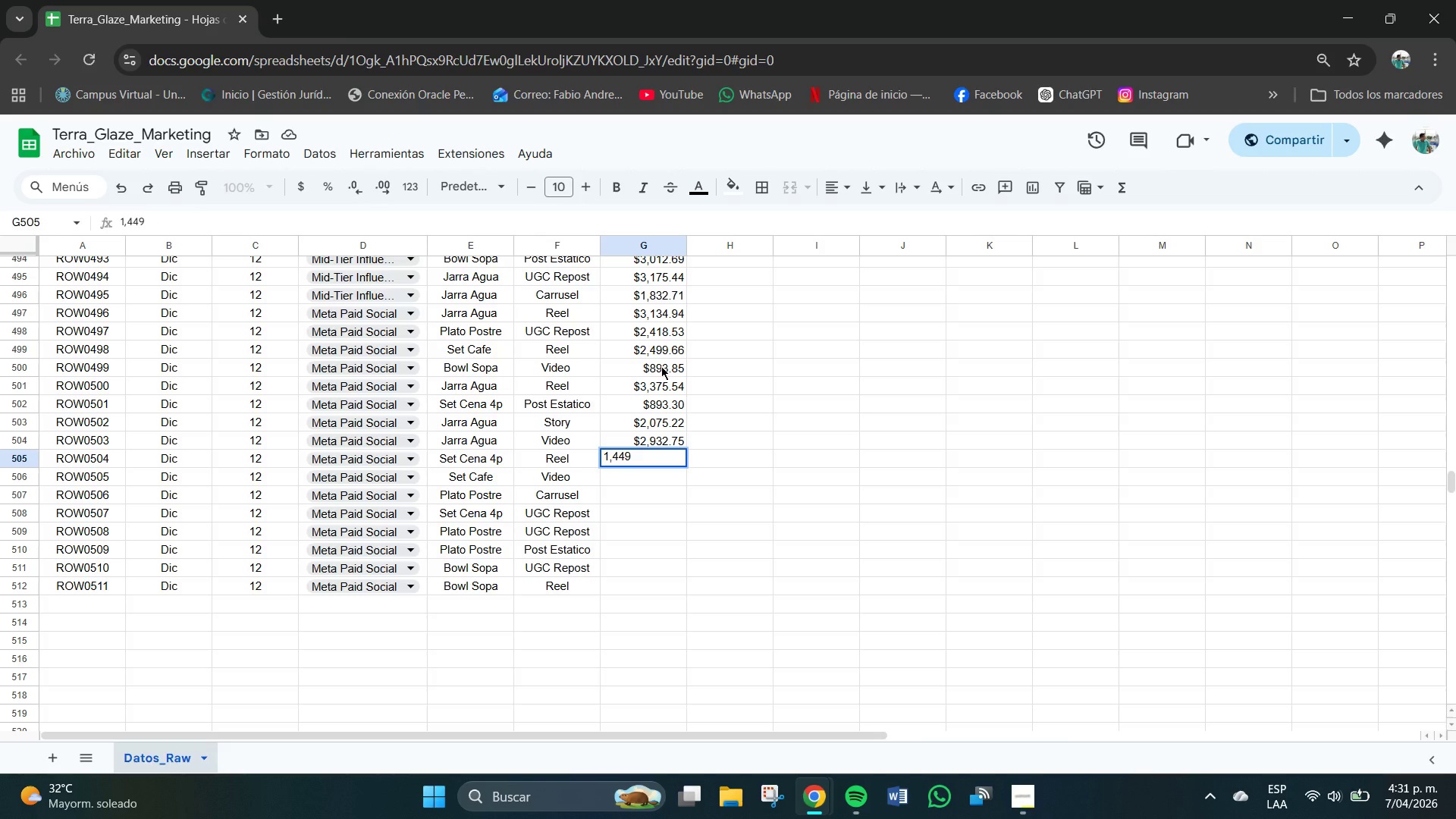 
key(NumpadDecimal)
 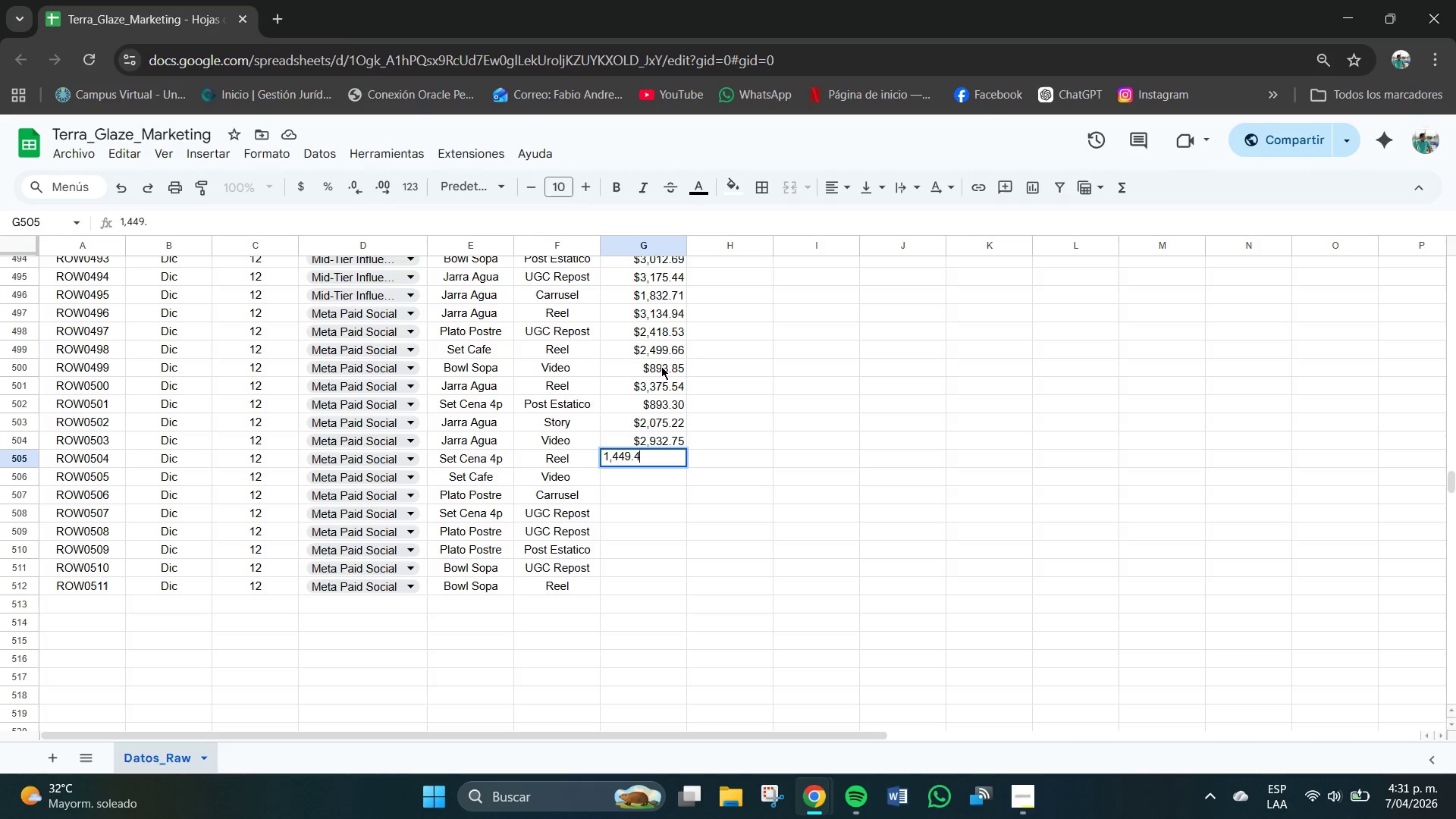 
key(Numpad4)
 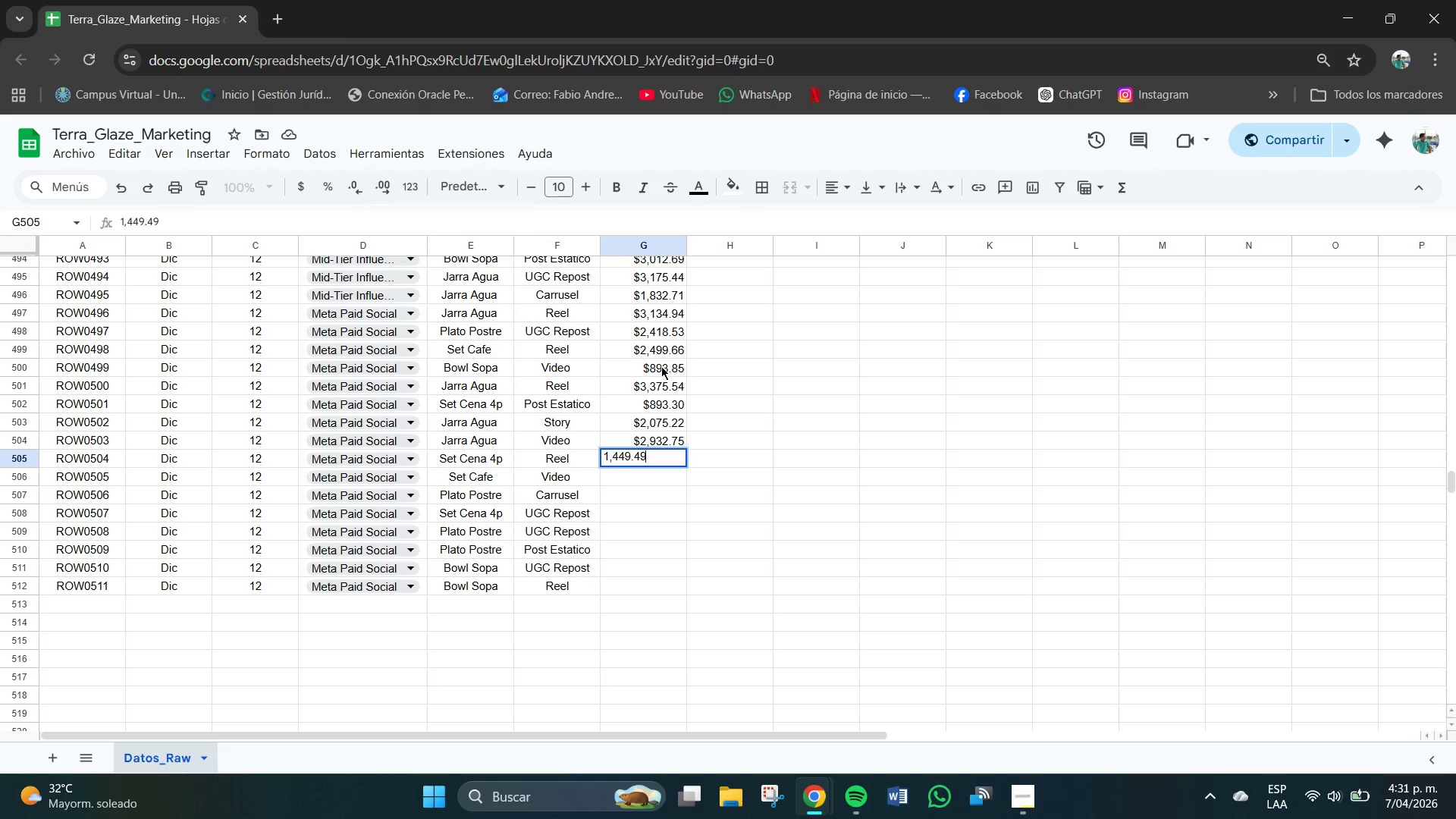 
key(Numpad9)
 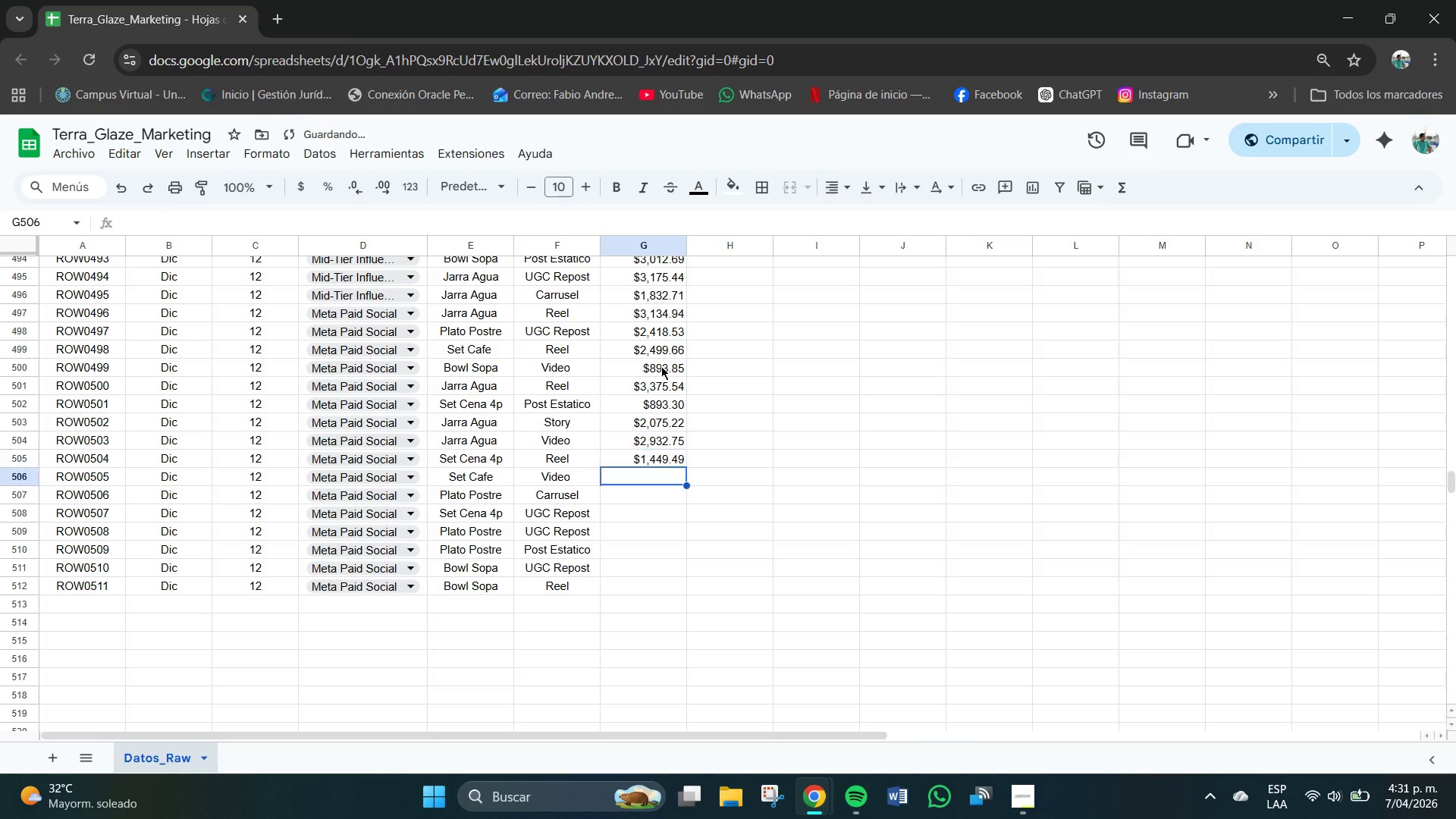 
key(NumpadEnter)
 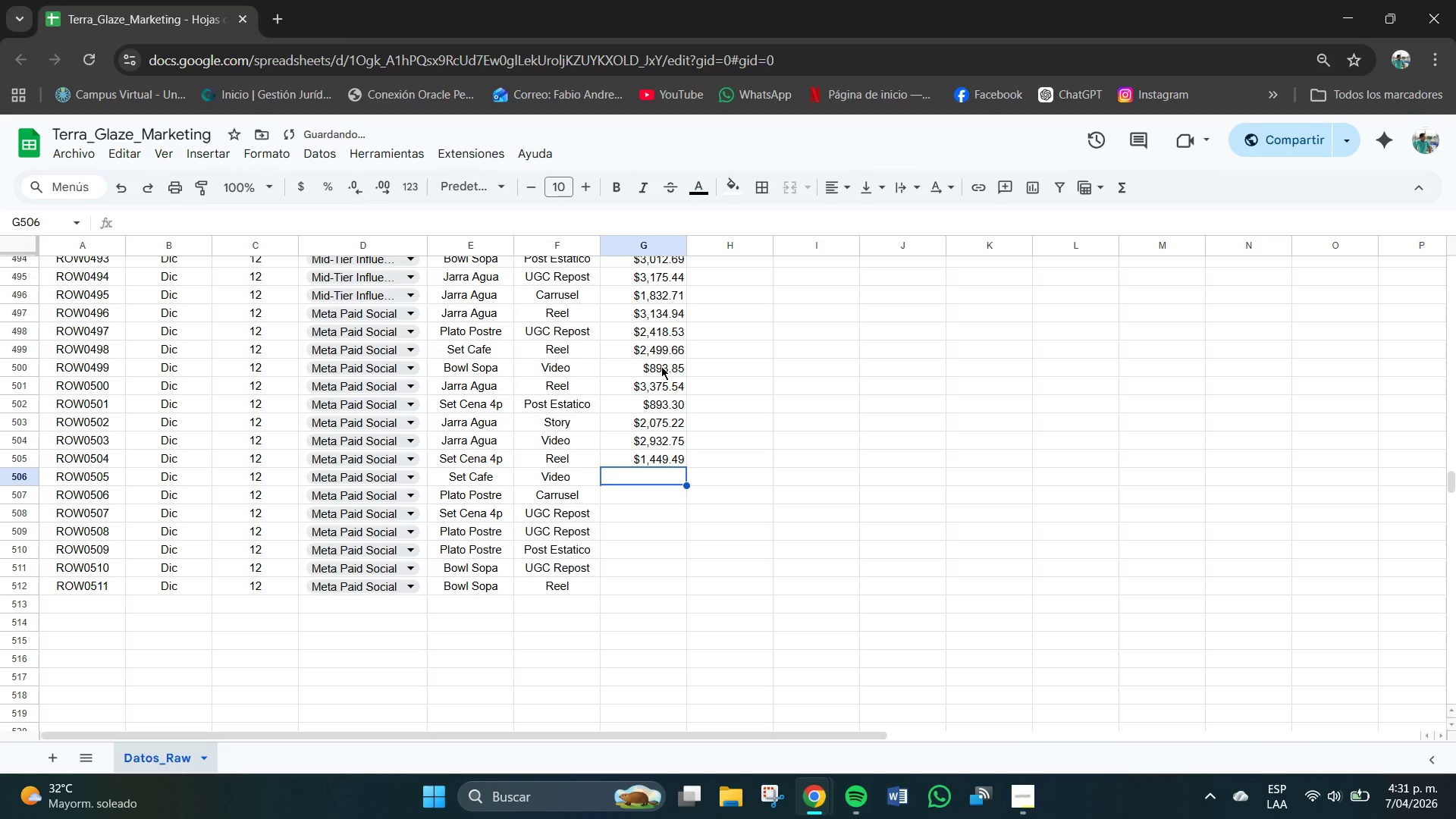 
key(Numpad1)
 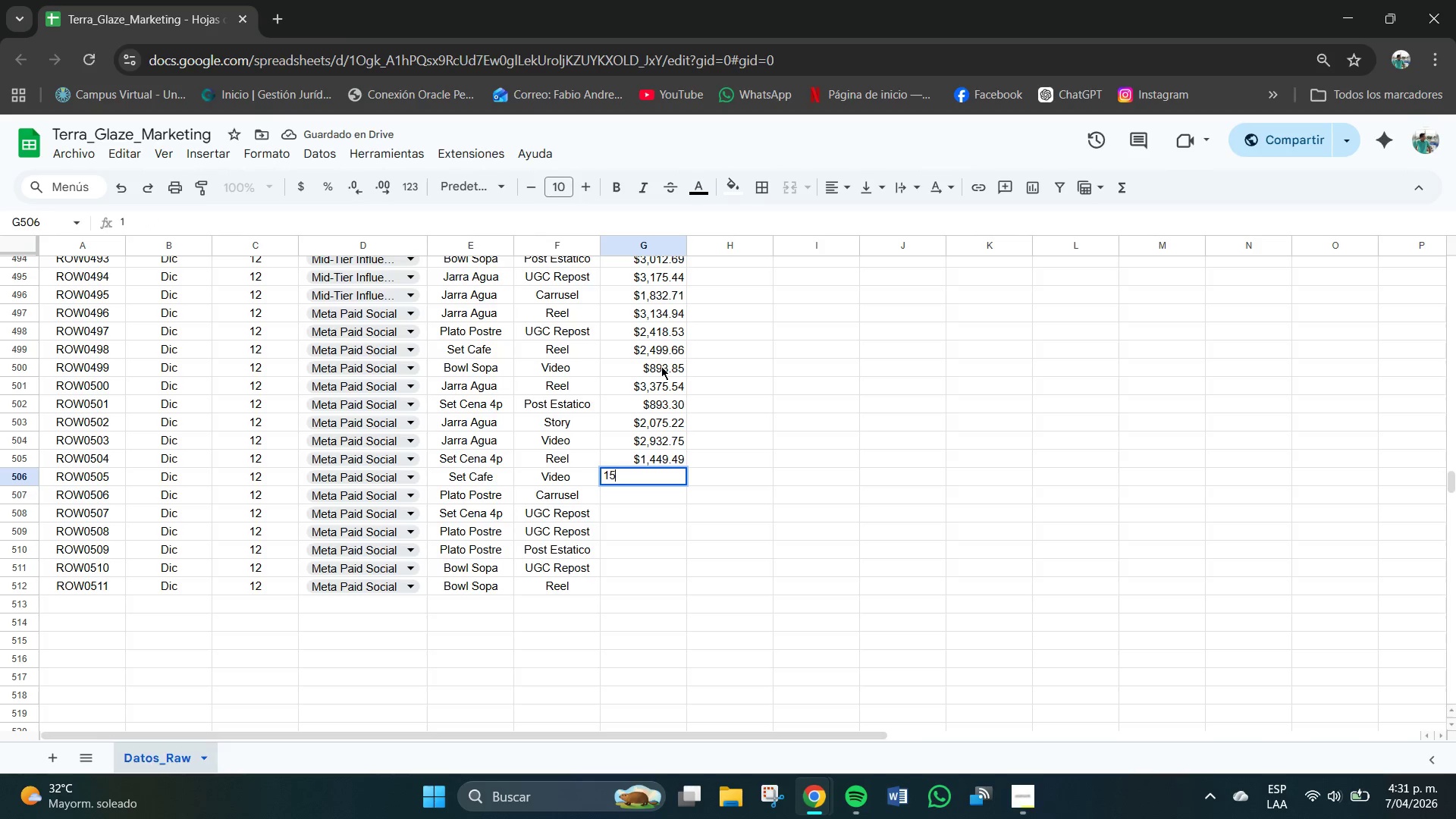 
key(Numpad5)
 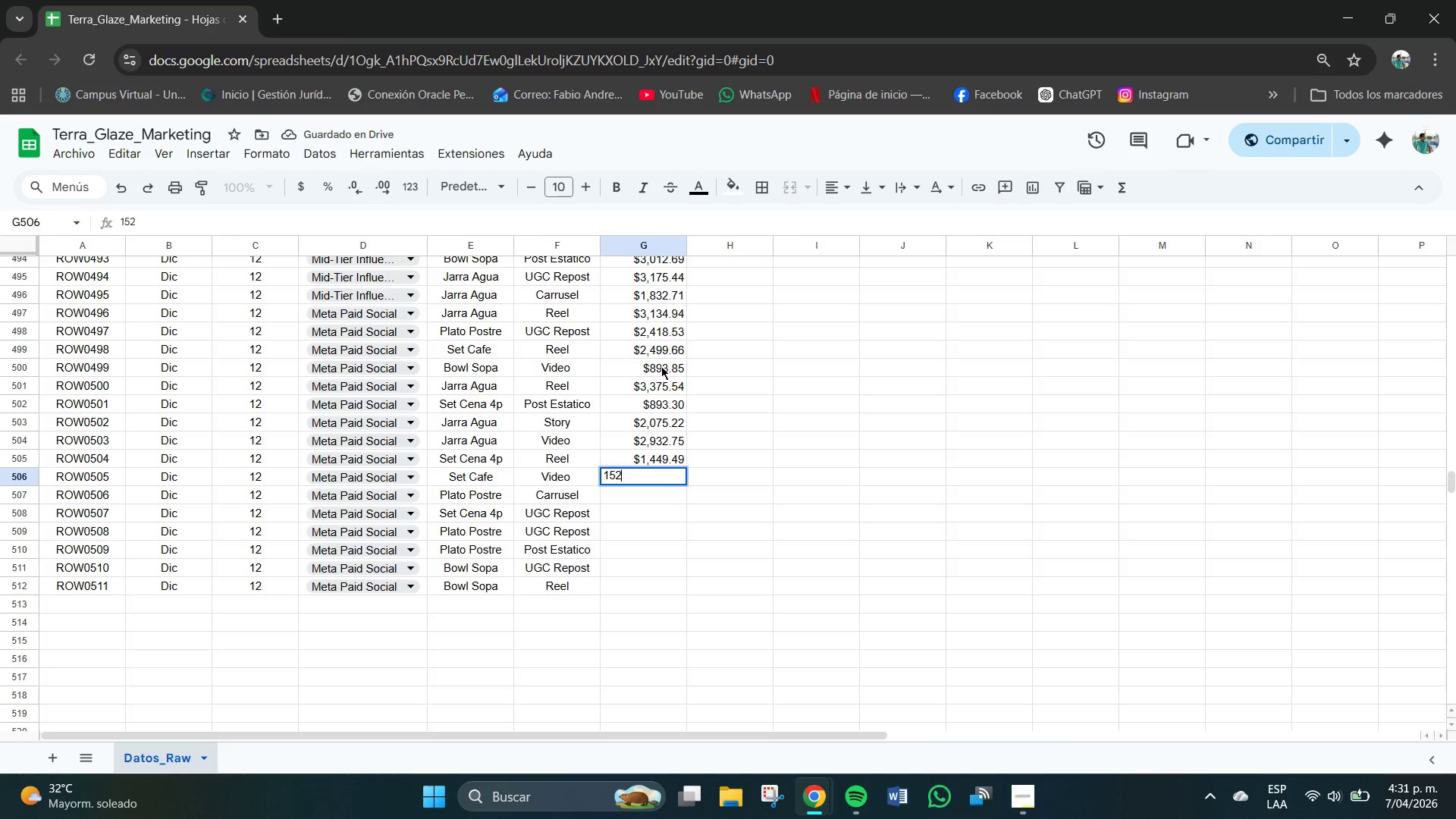 
key(Numpad2)
 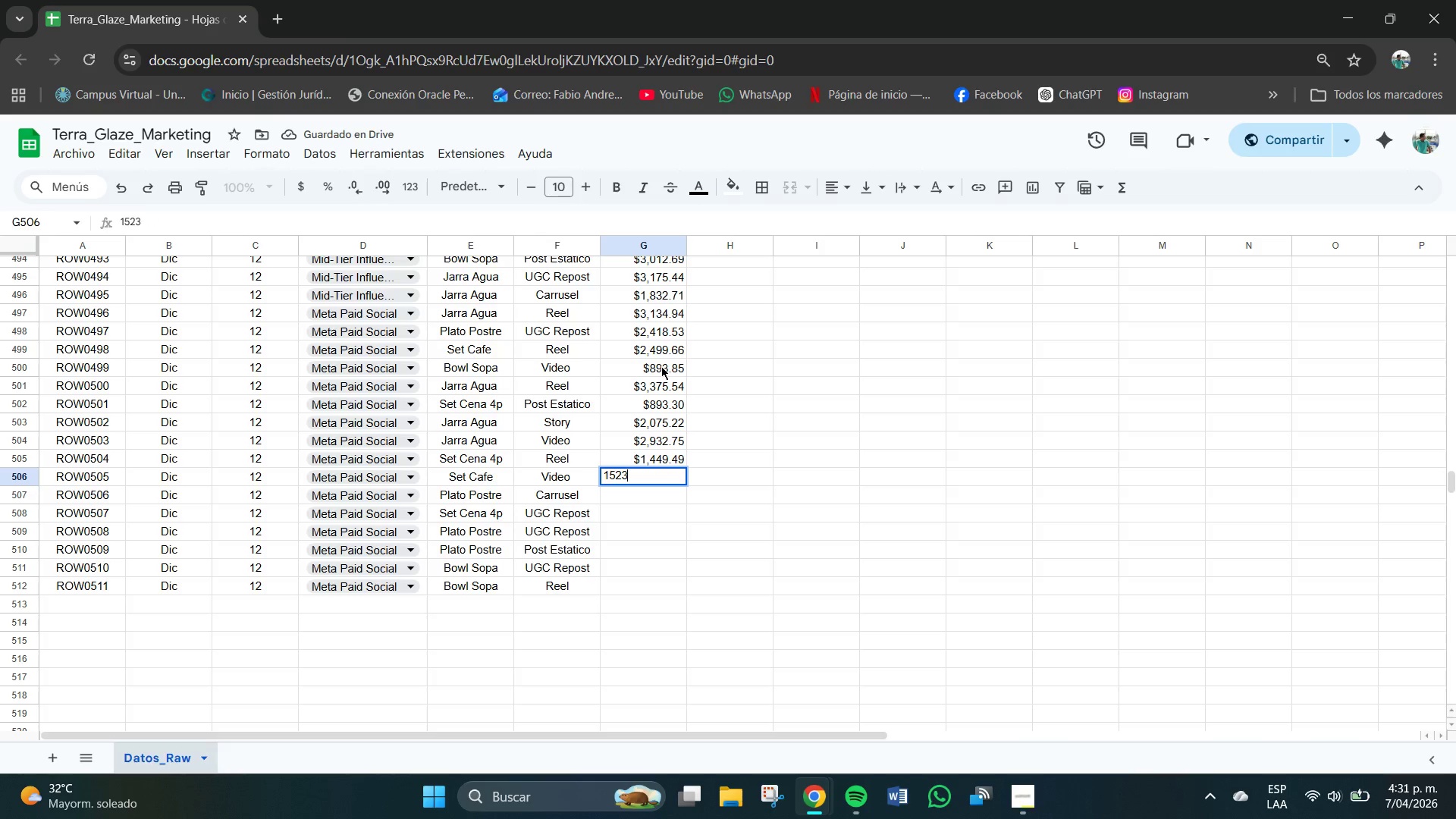 
key(Numpad3)
 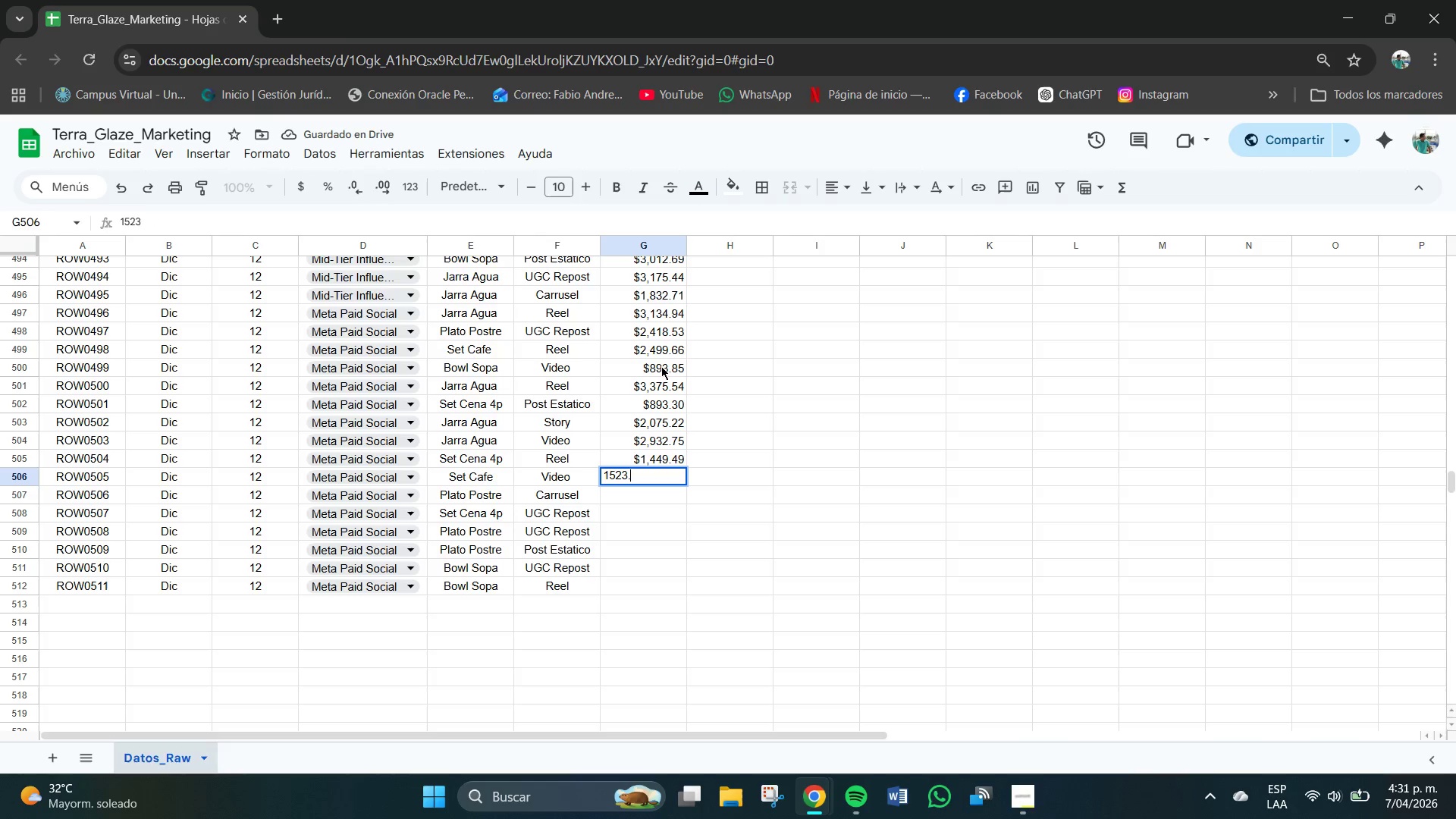 
key(NumpadDecimal)
 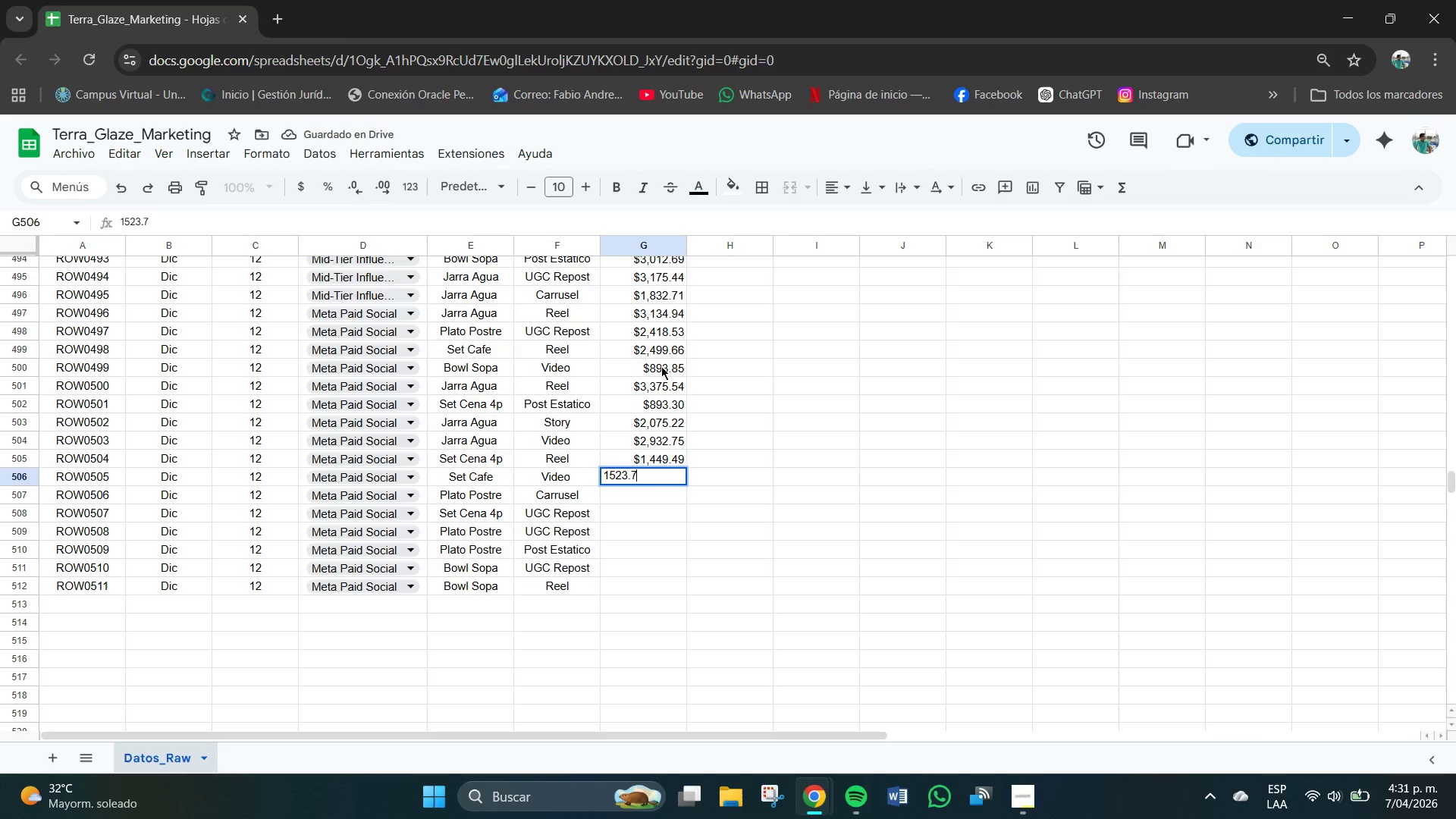 
key(Numpad7)
 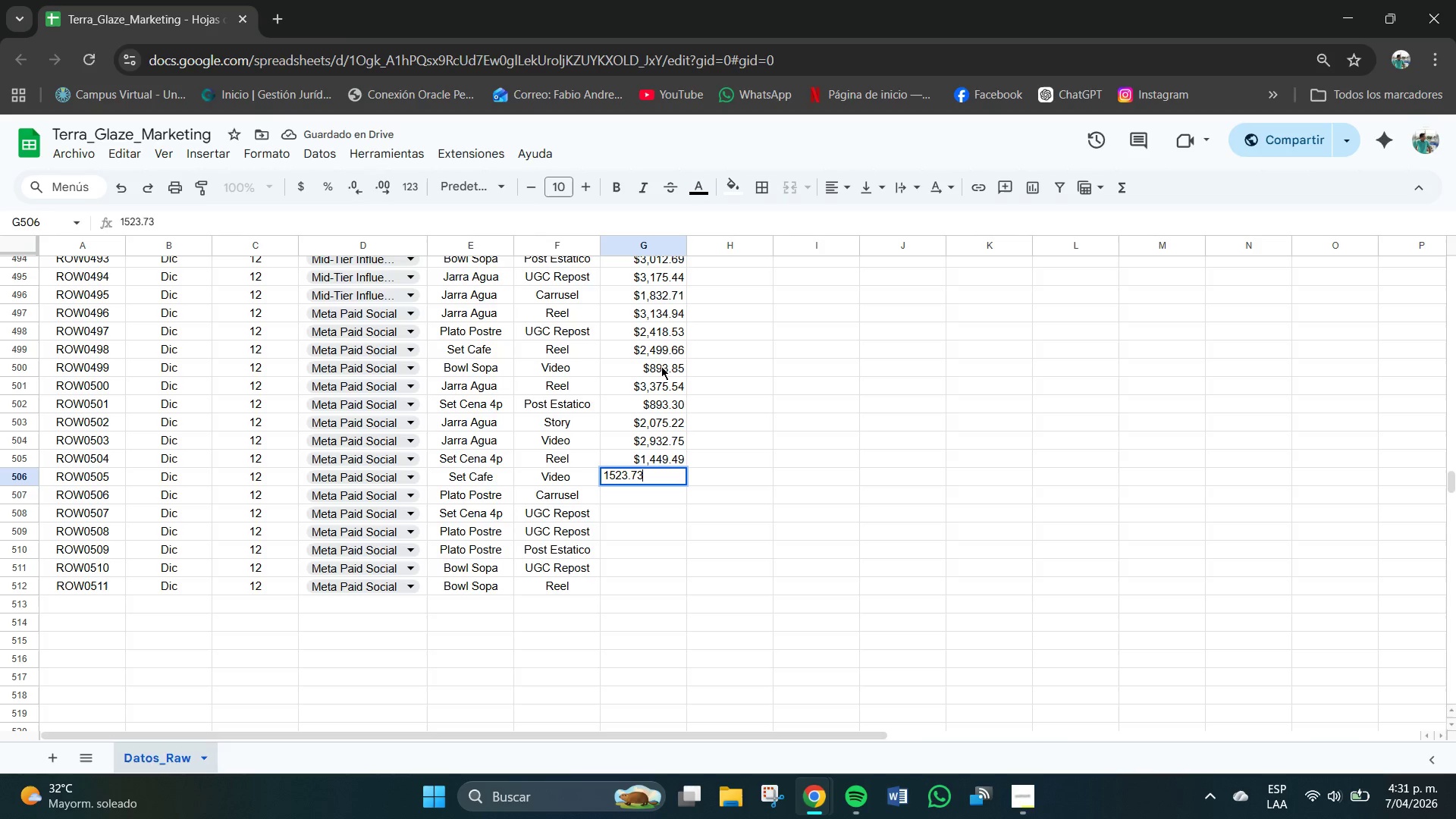 
key(Numpad3)
 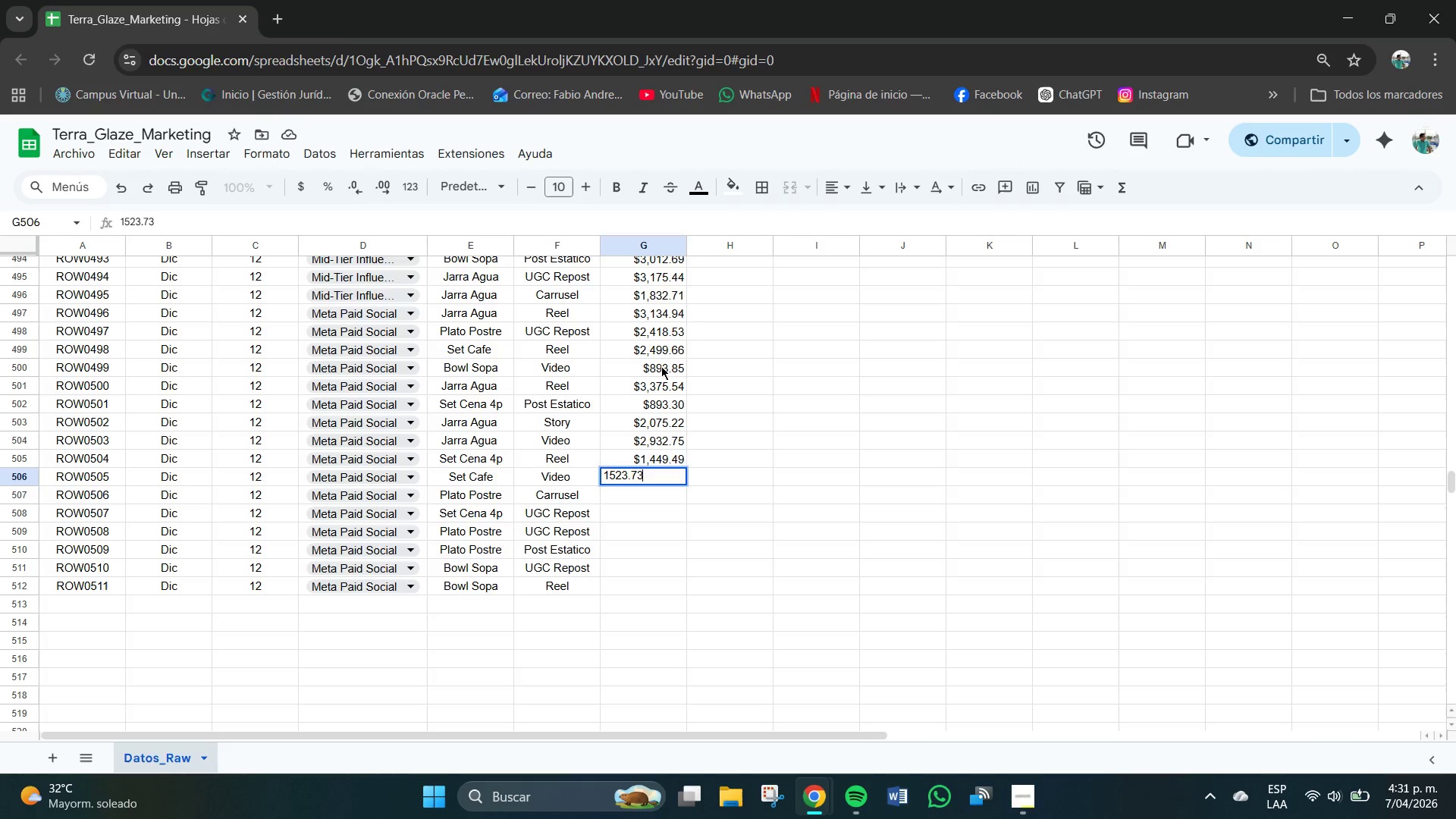 
key(ArrowLeft)
 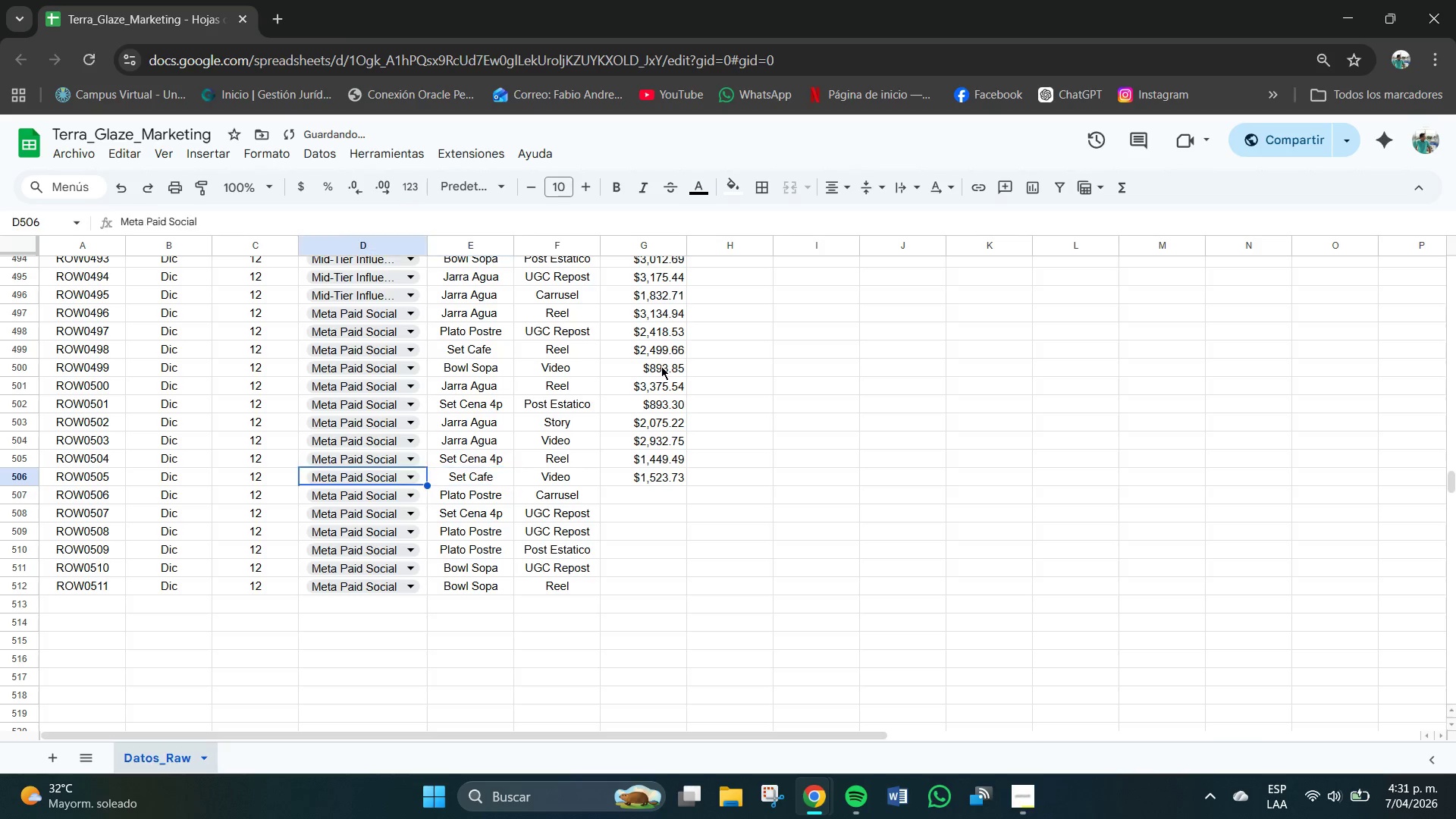 
key(ArrowLeft)
 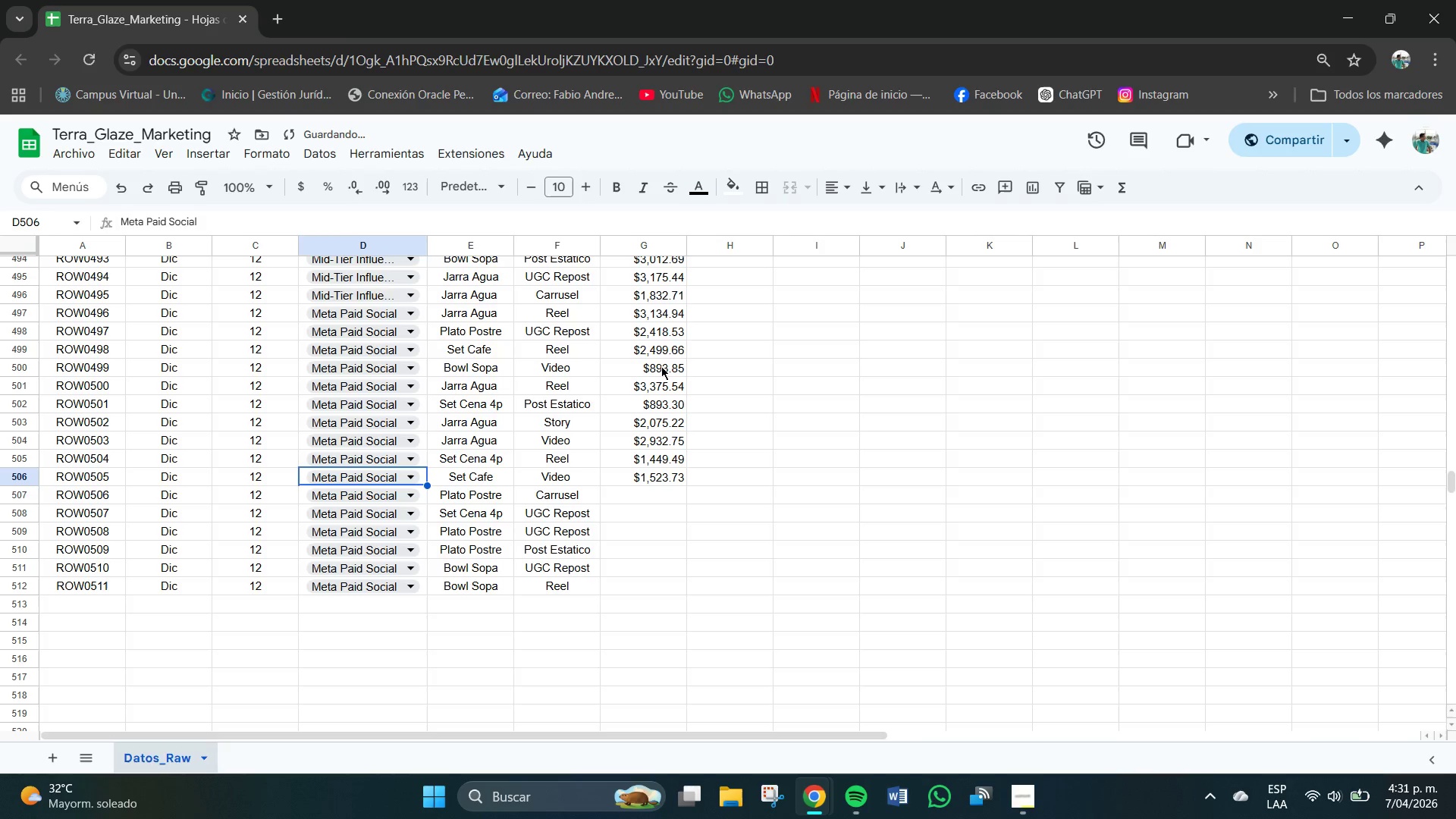 
key(ArrowLeft)
 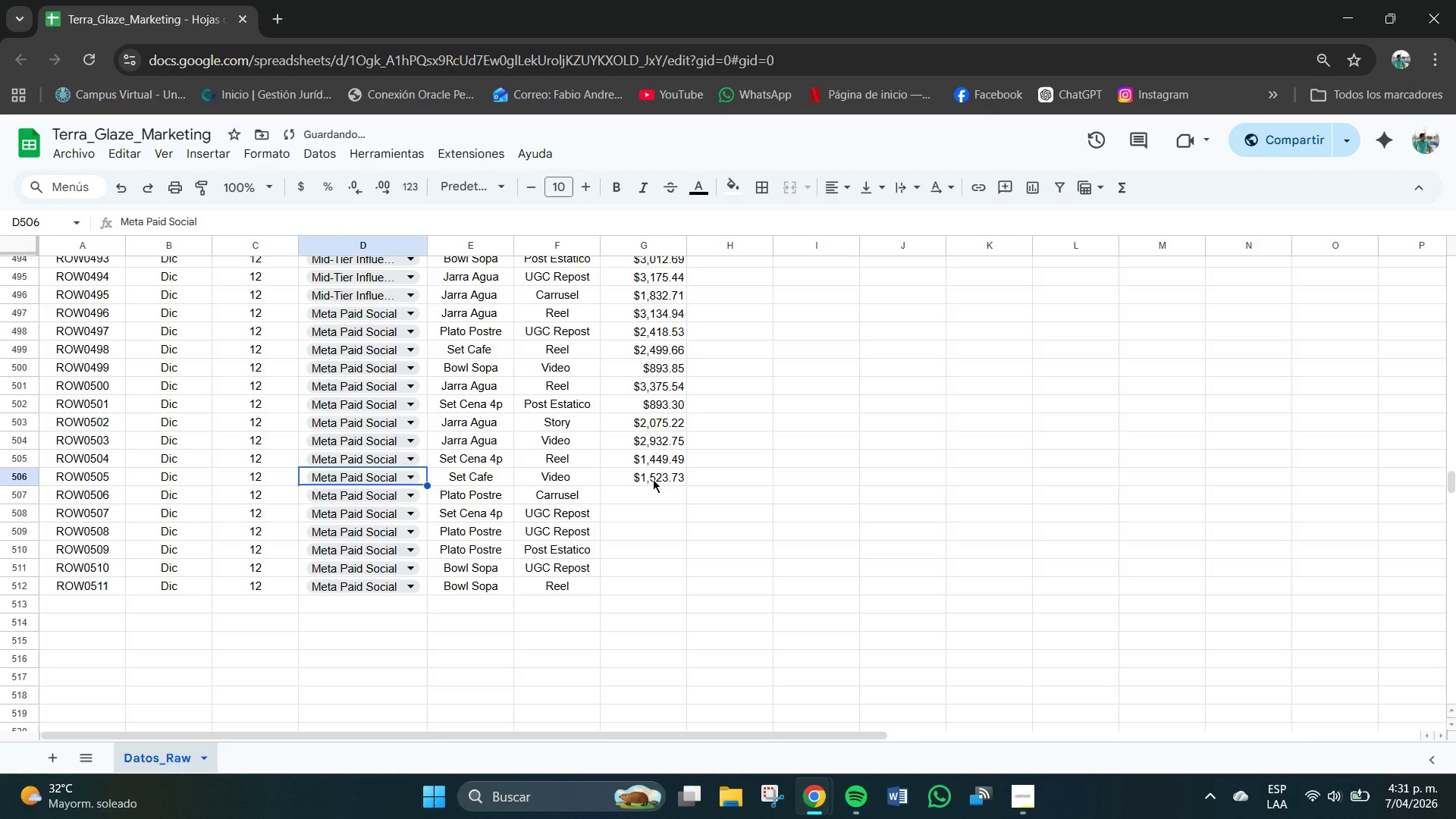 
left_click([653, 479])
 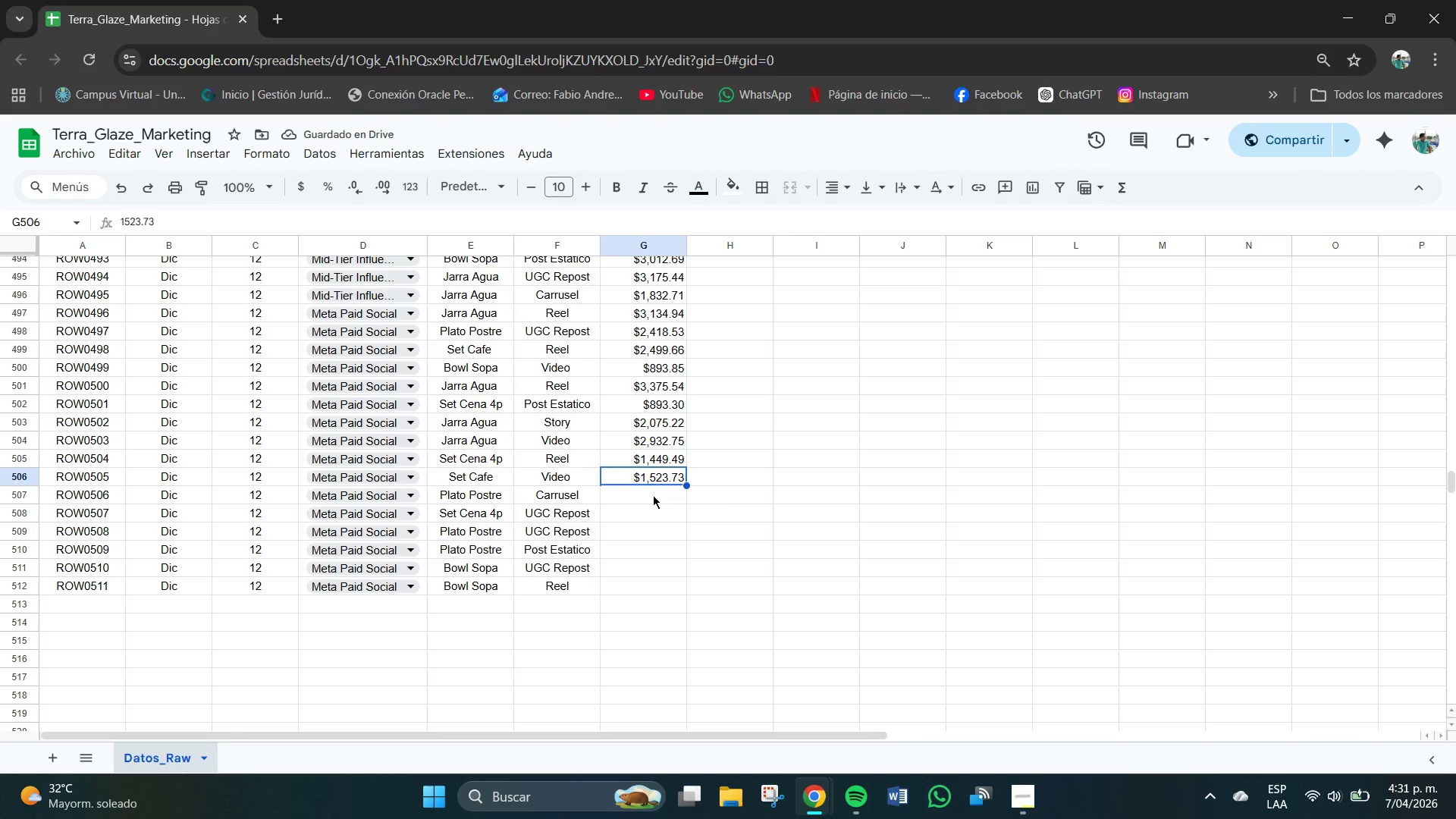 
left_click([653, 495])
 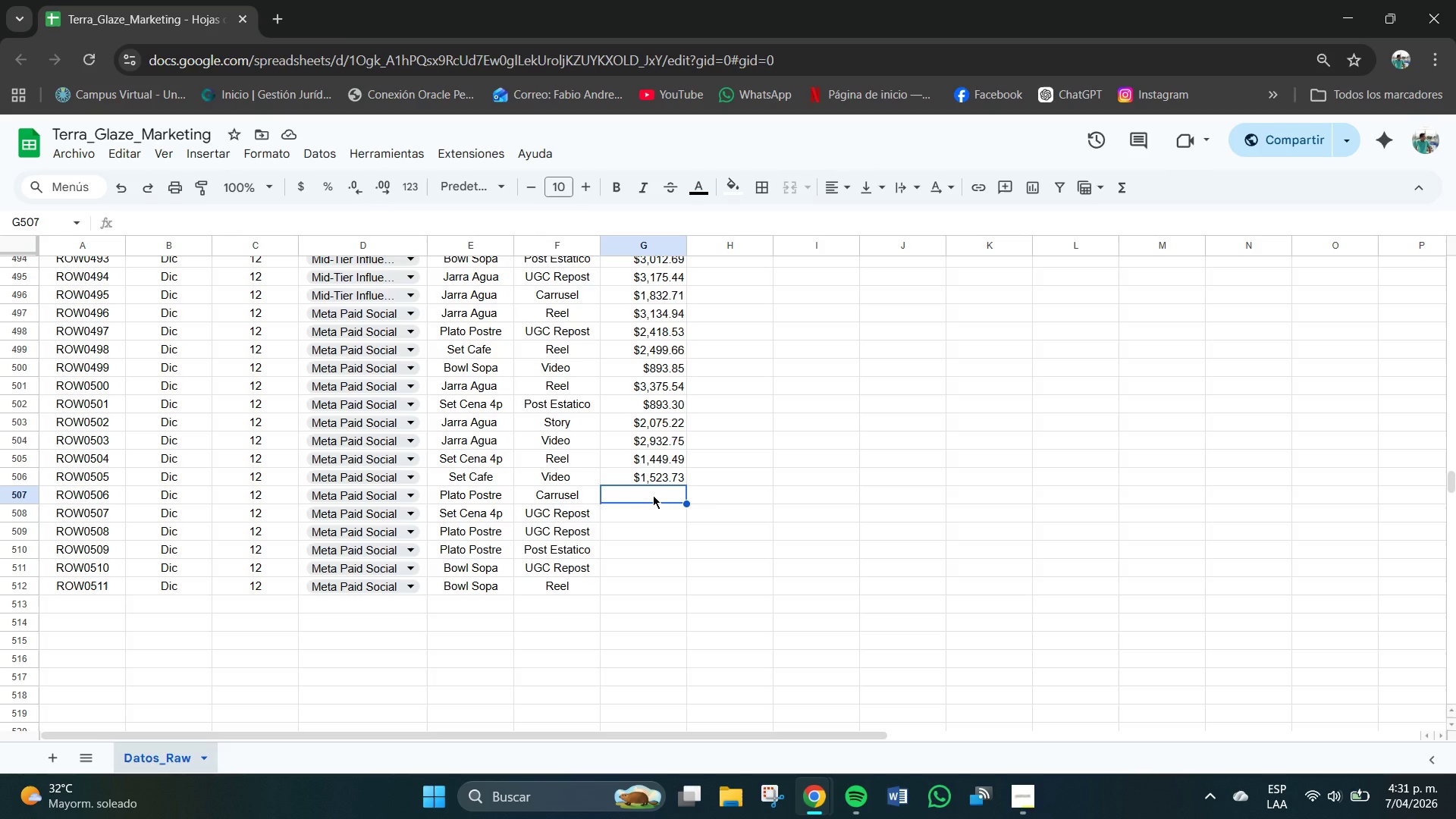 
wait(10.05)
 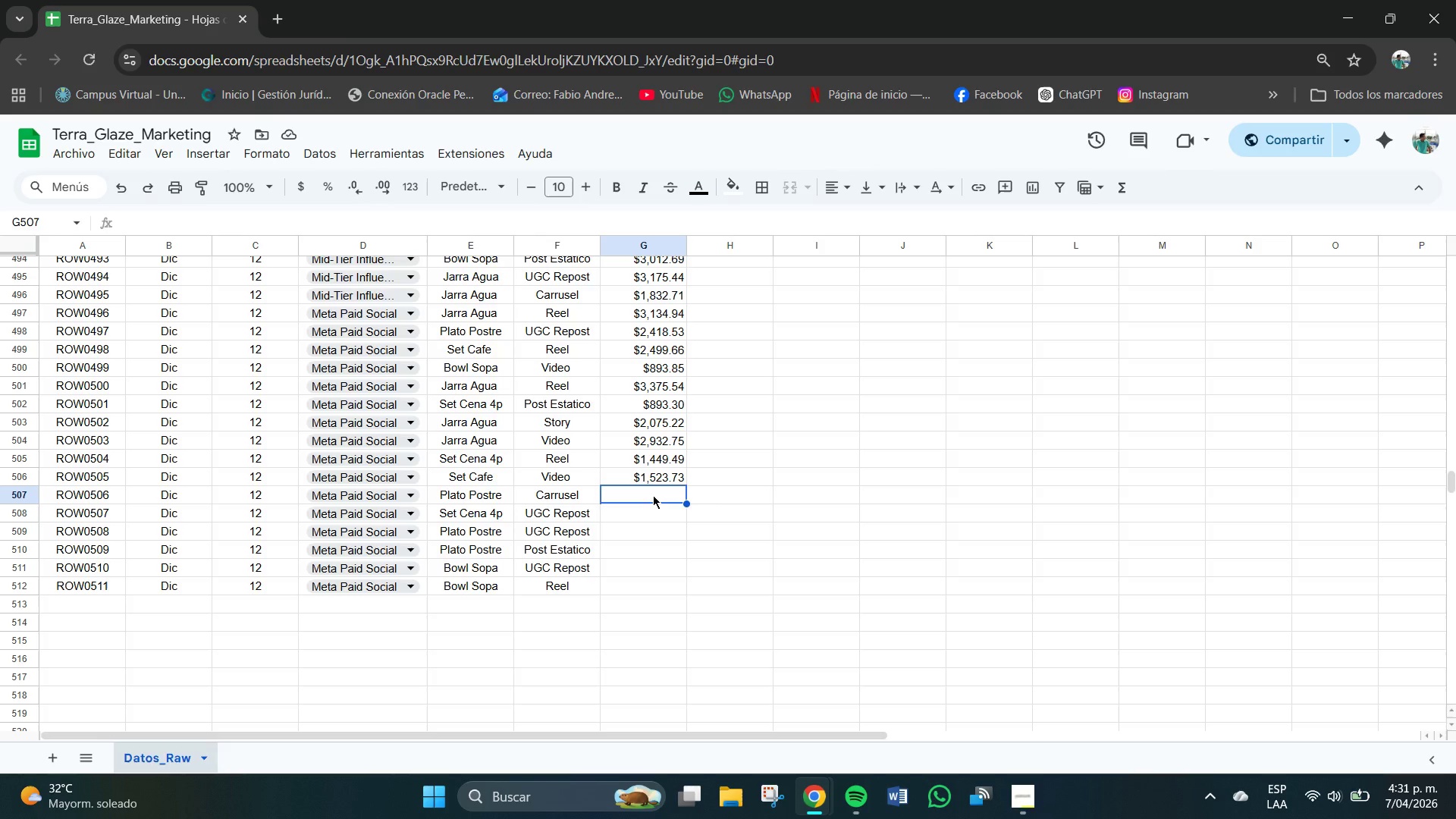 
key(Numpad8)
 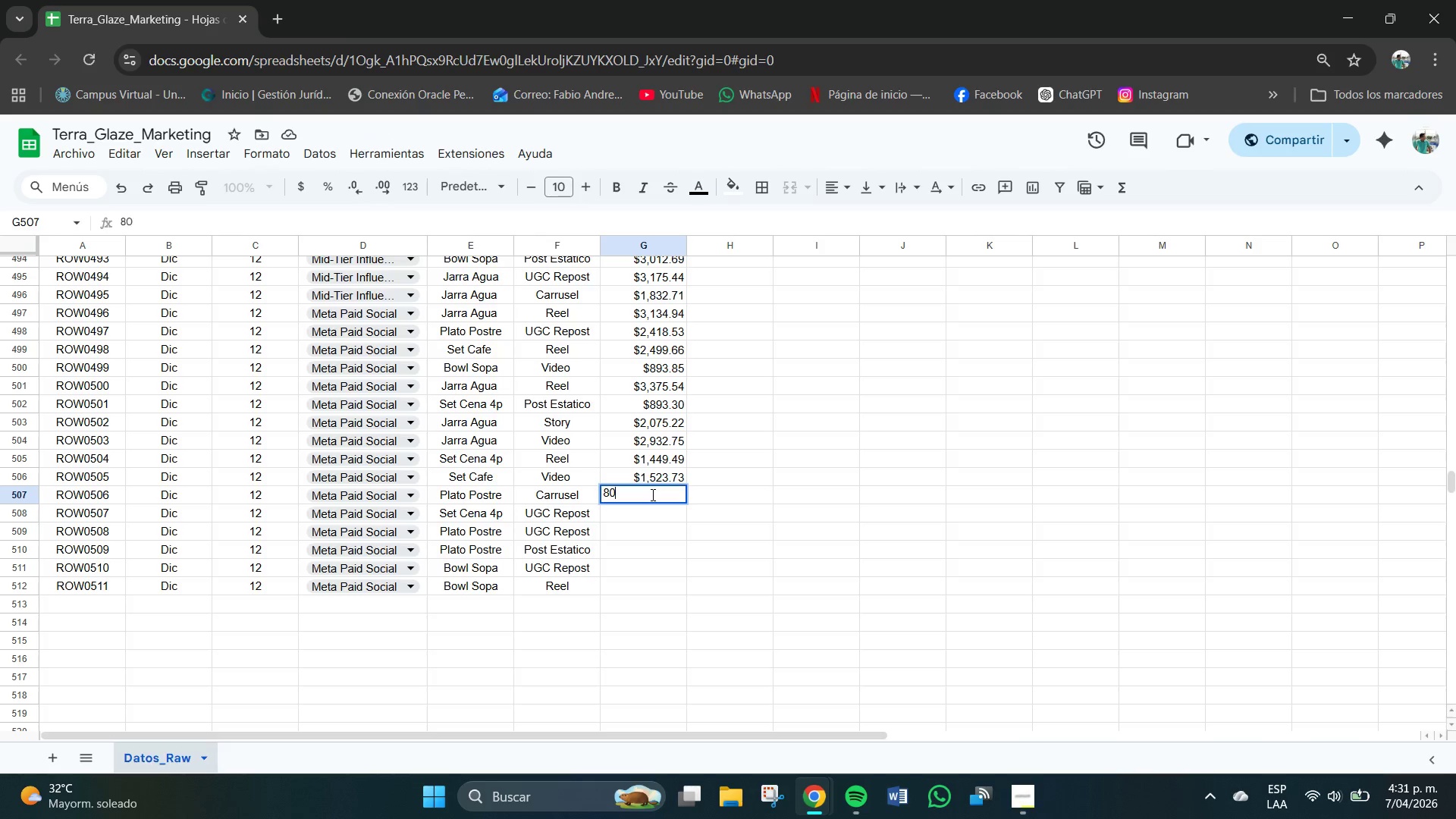 
key(Numpad0)
 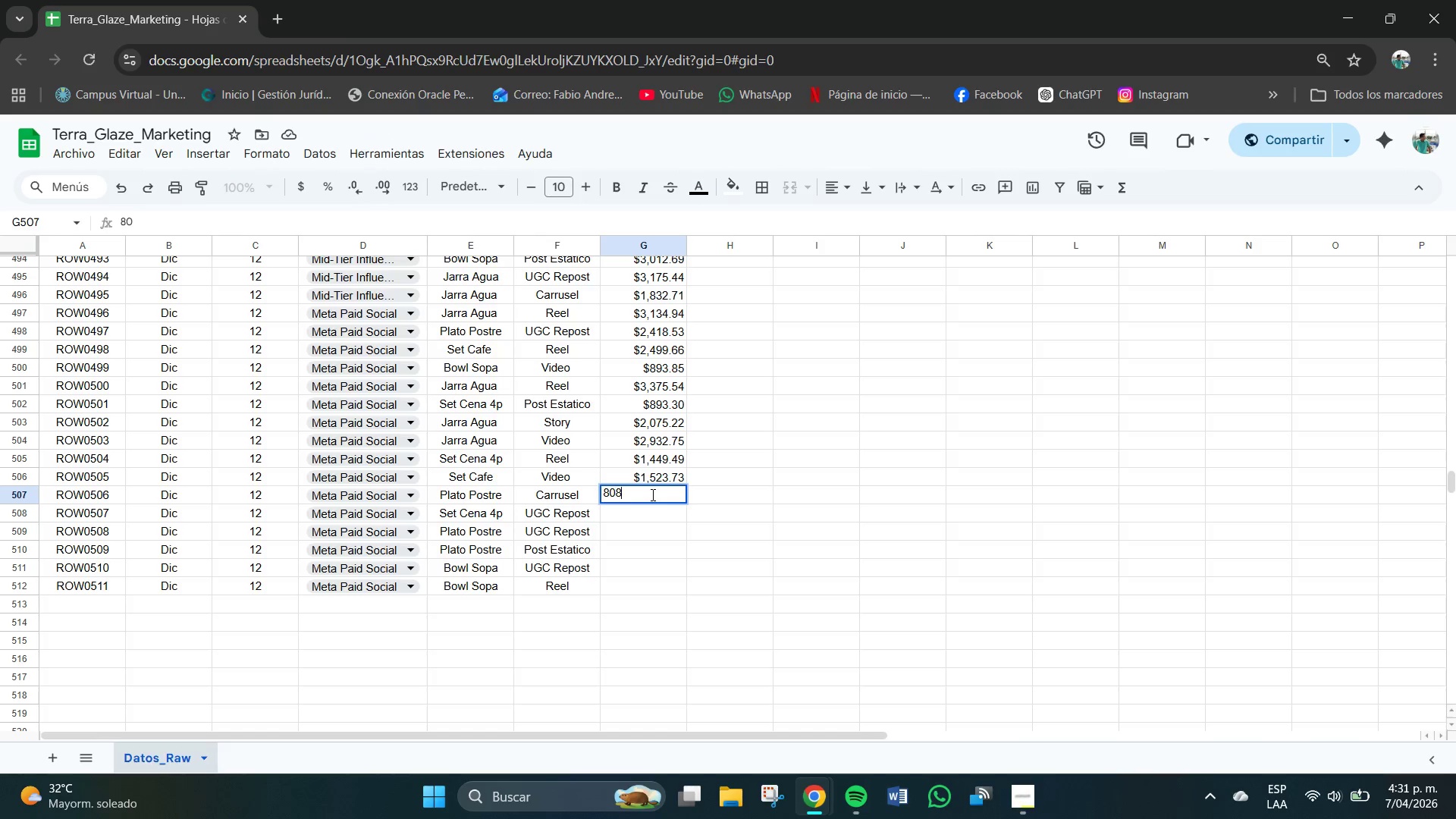 
key(Numpad8)
 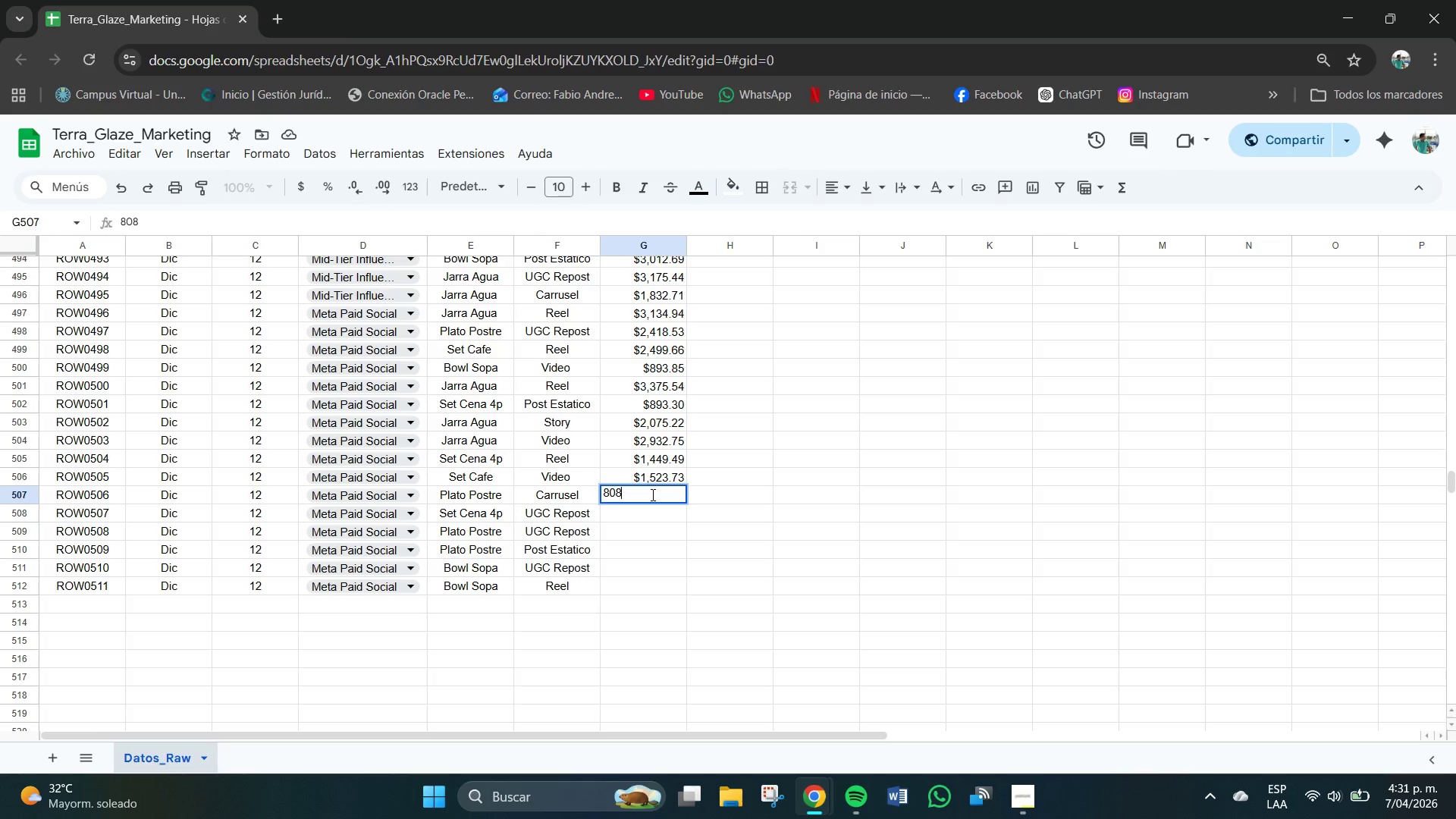 
key(NumpadDecimal)
 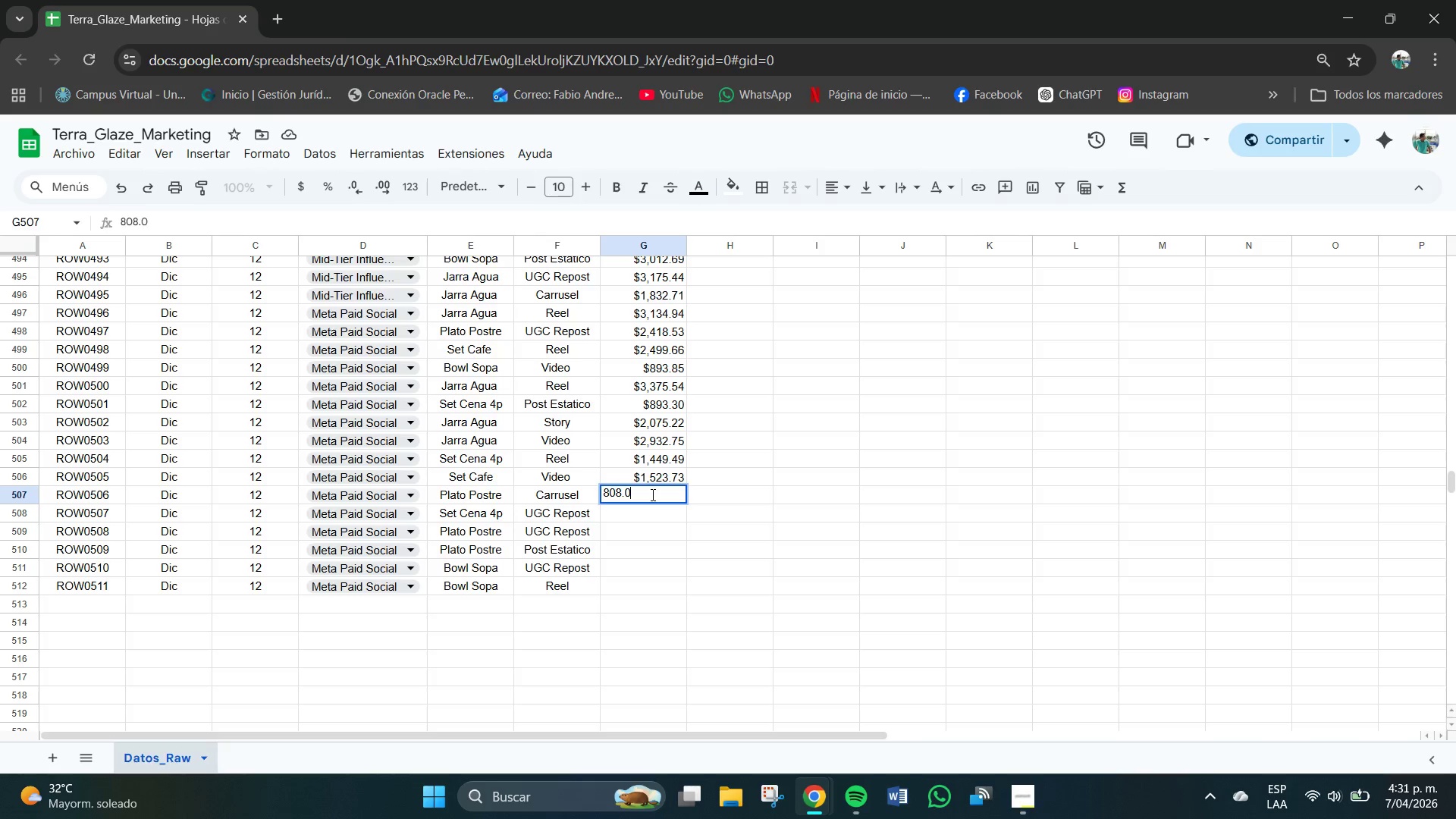 
key(Numpad0)
 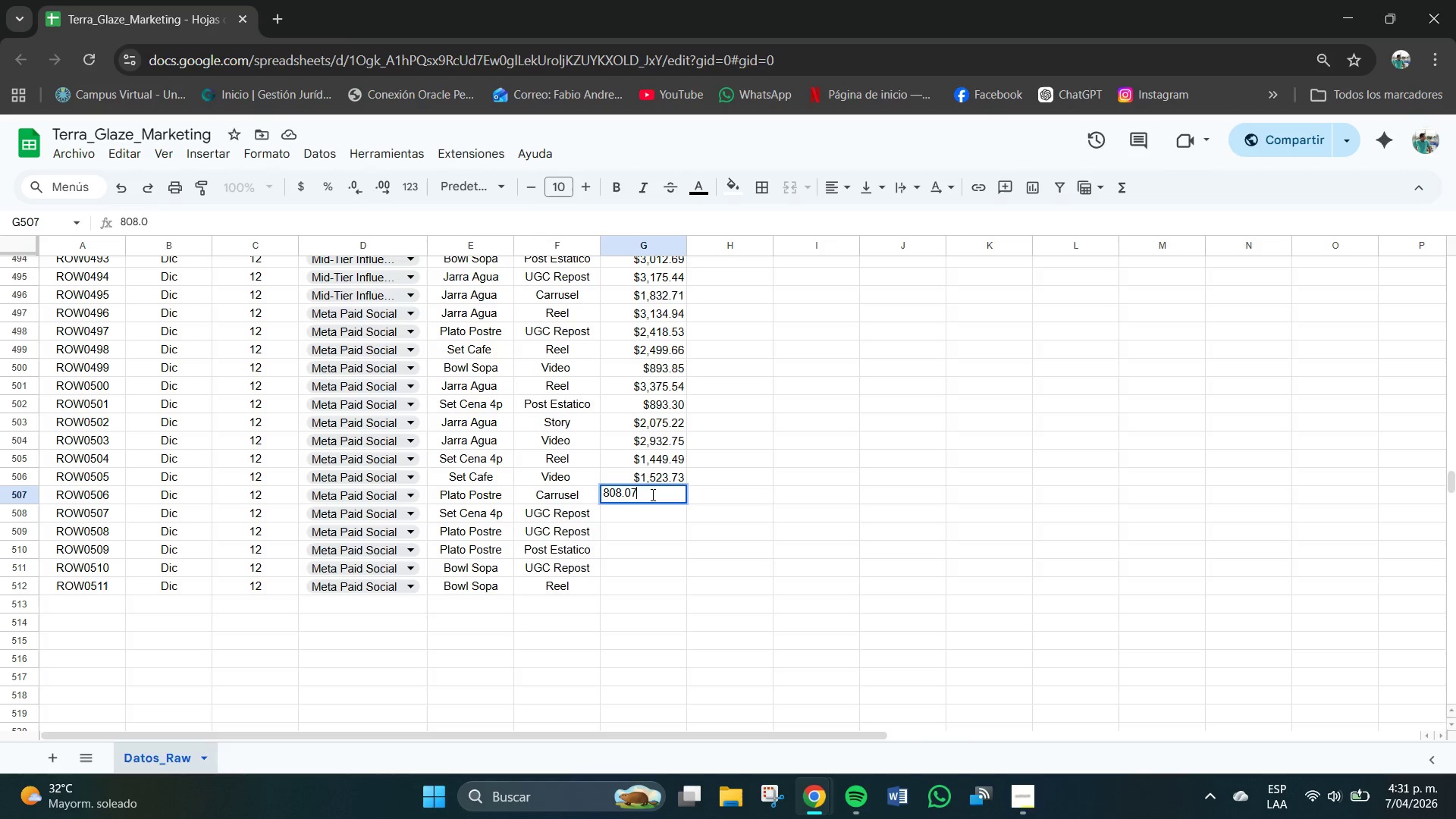 
key(Numpad7)
 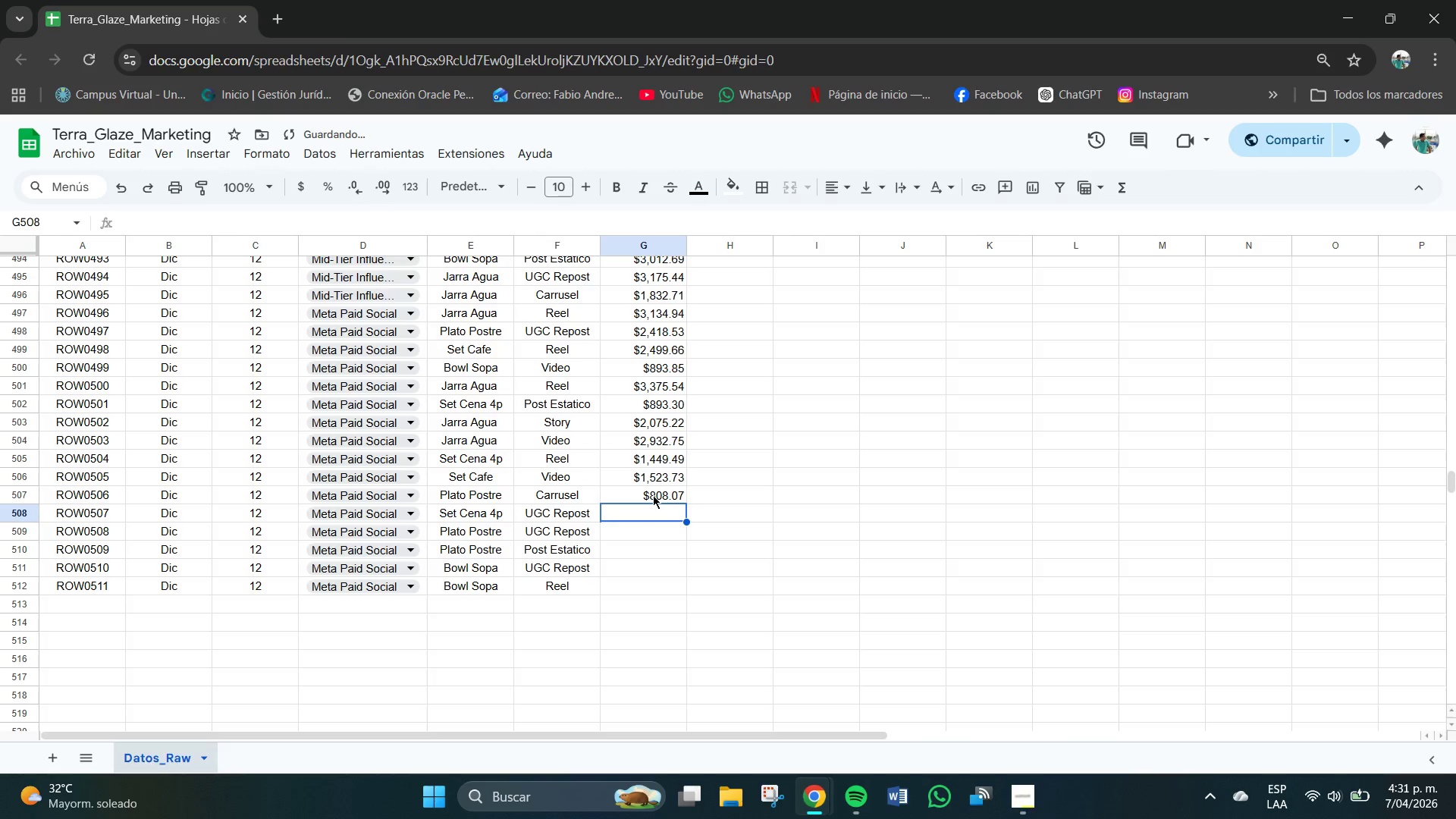 
key(NumpadEnter)
 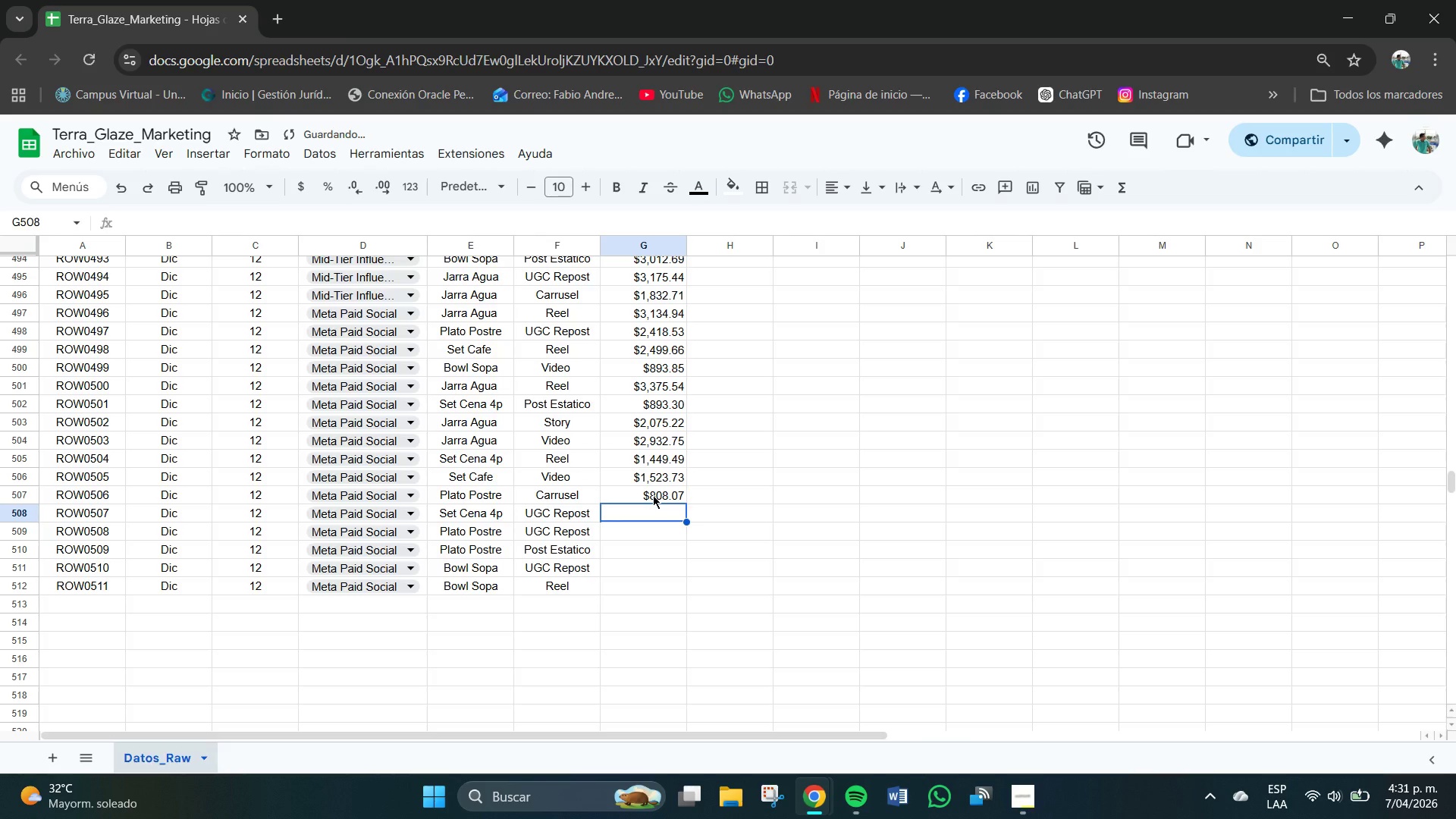 
key(Numpad3)
 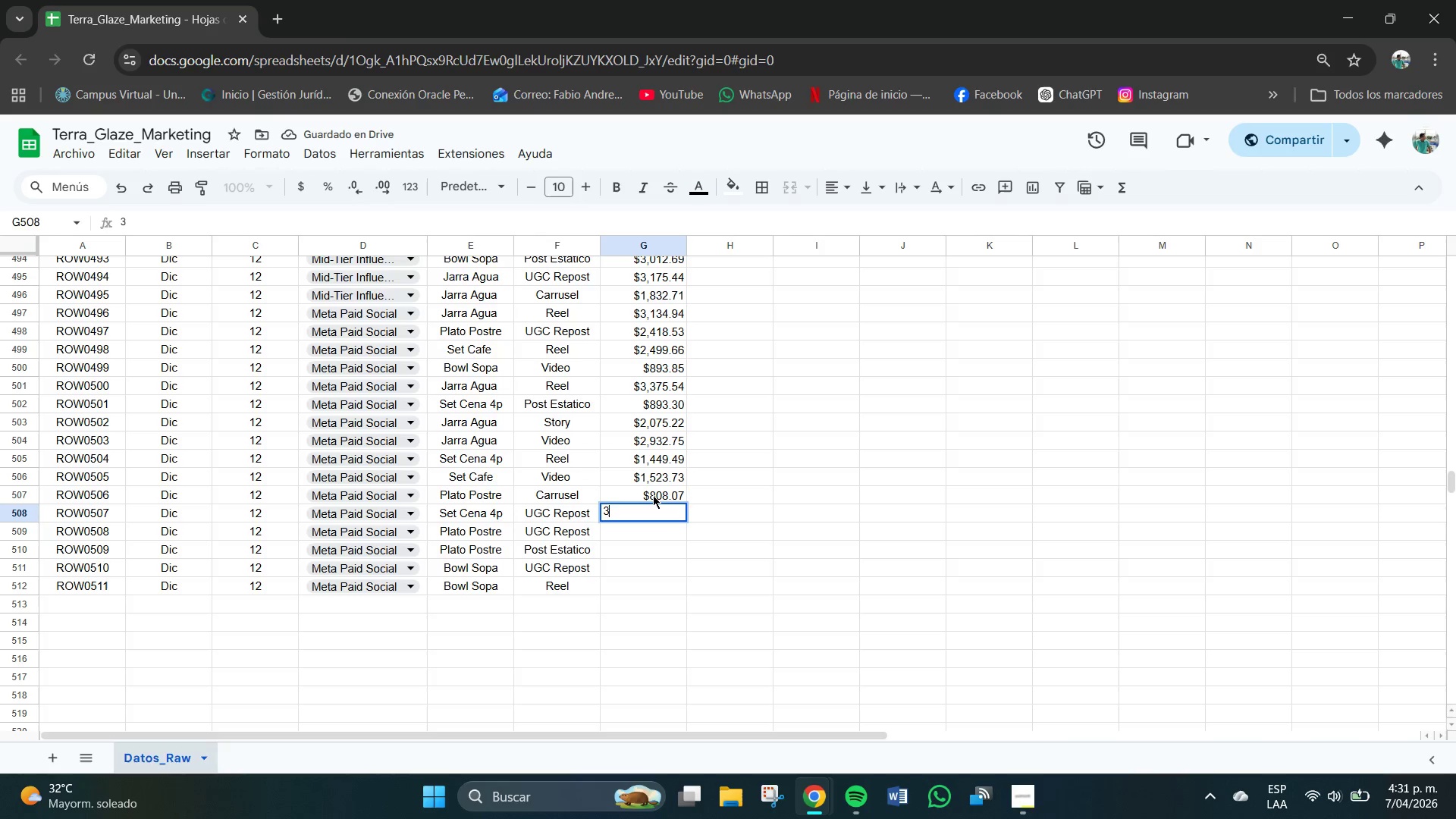 
key(Numpad1)
 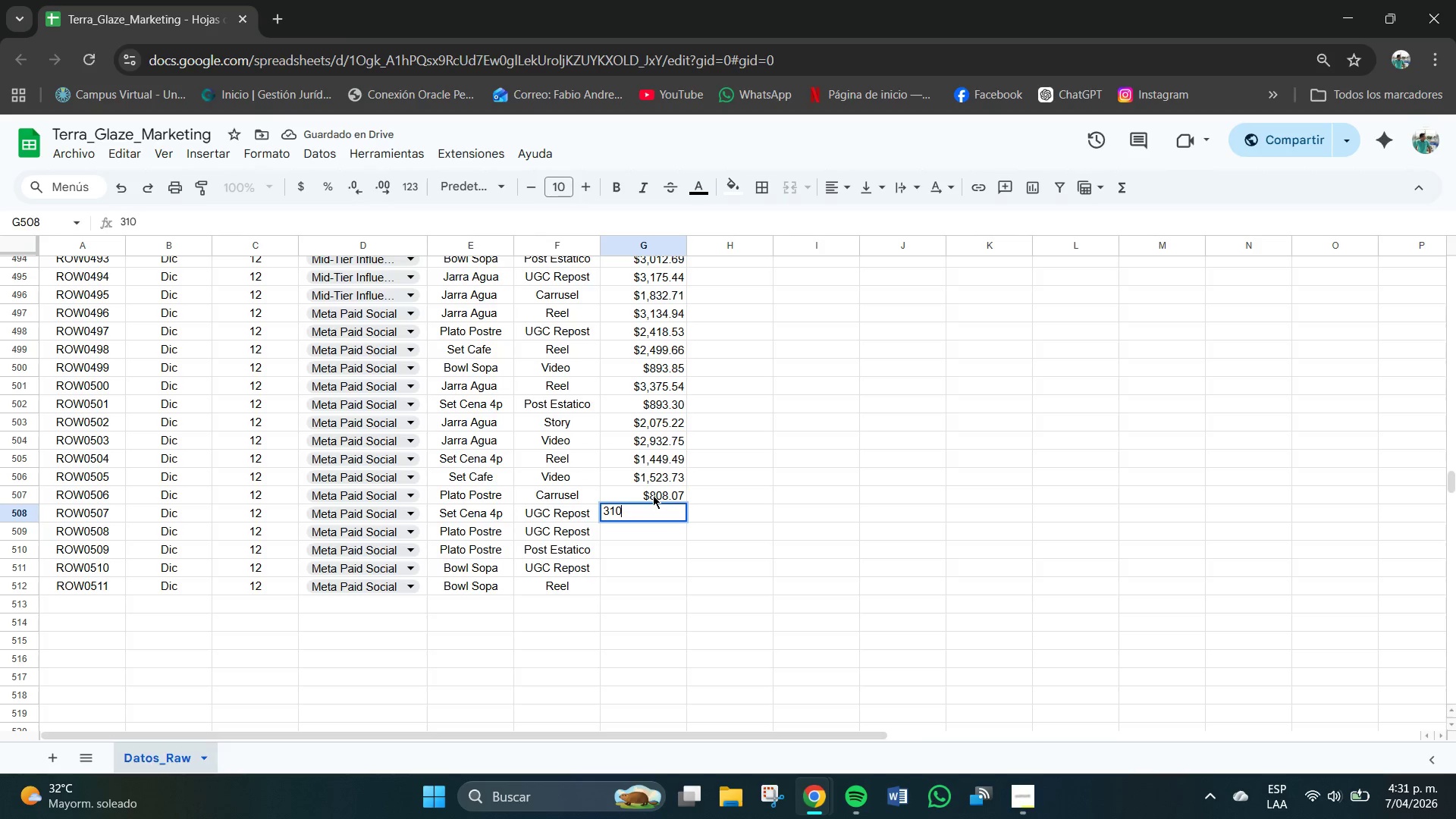 
key(Numpad0)
 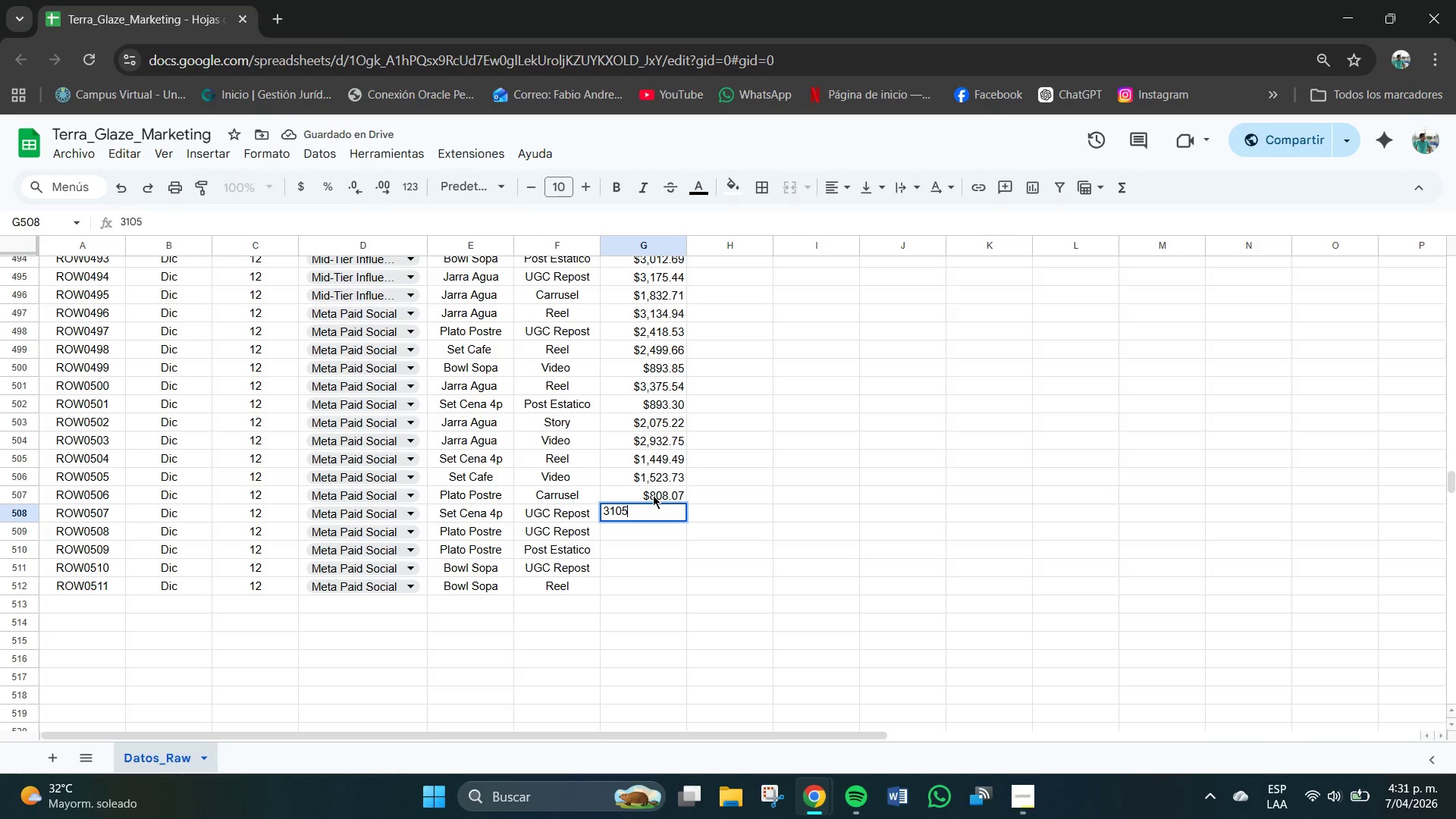 
key(Numpad5)
 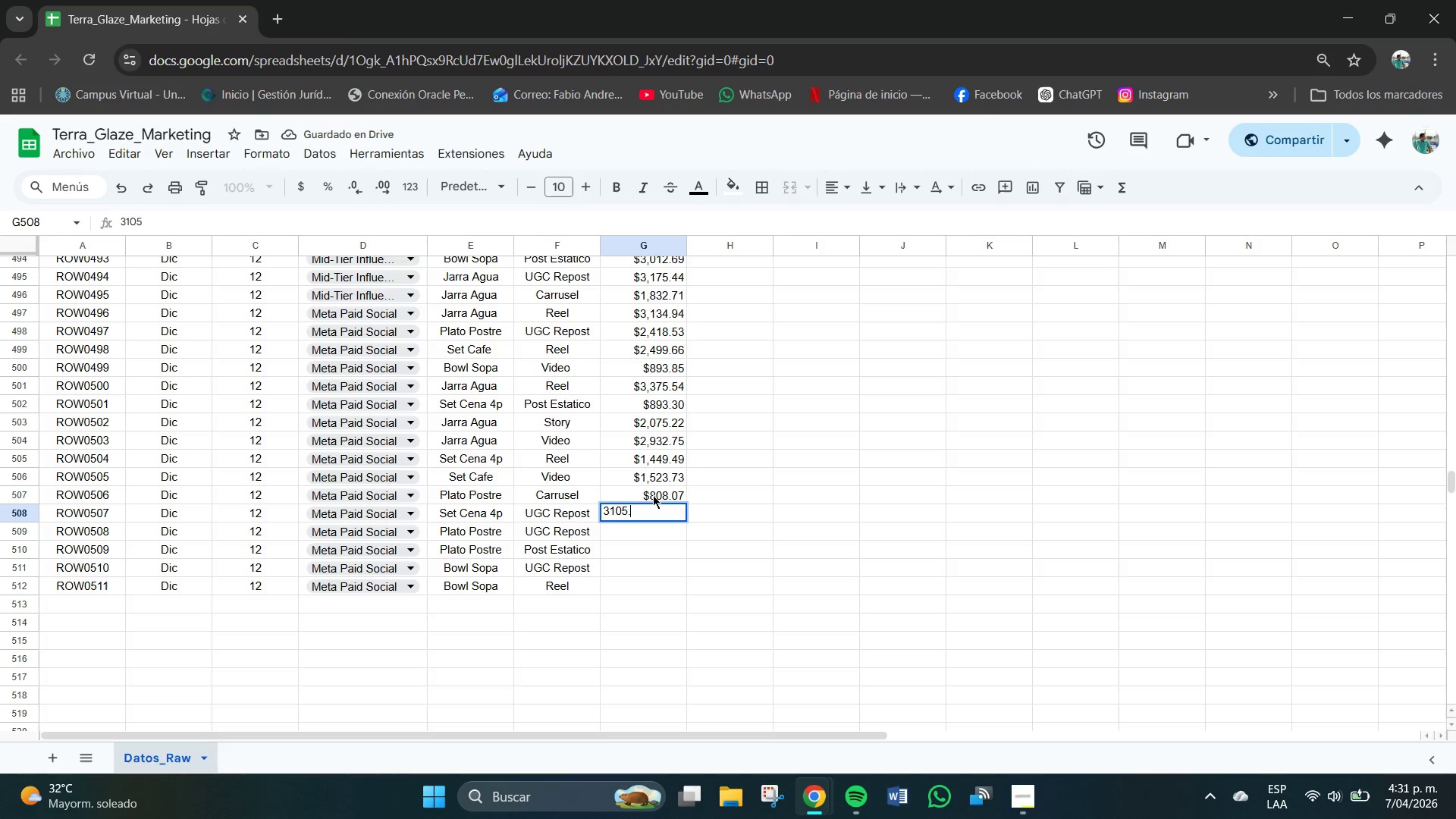 
key(NumpadDecimal)
 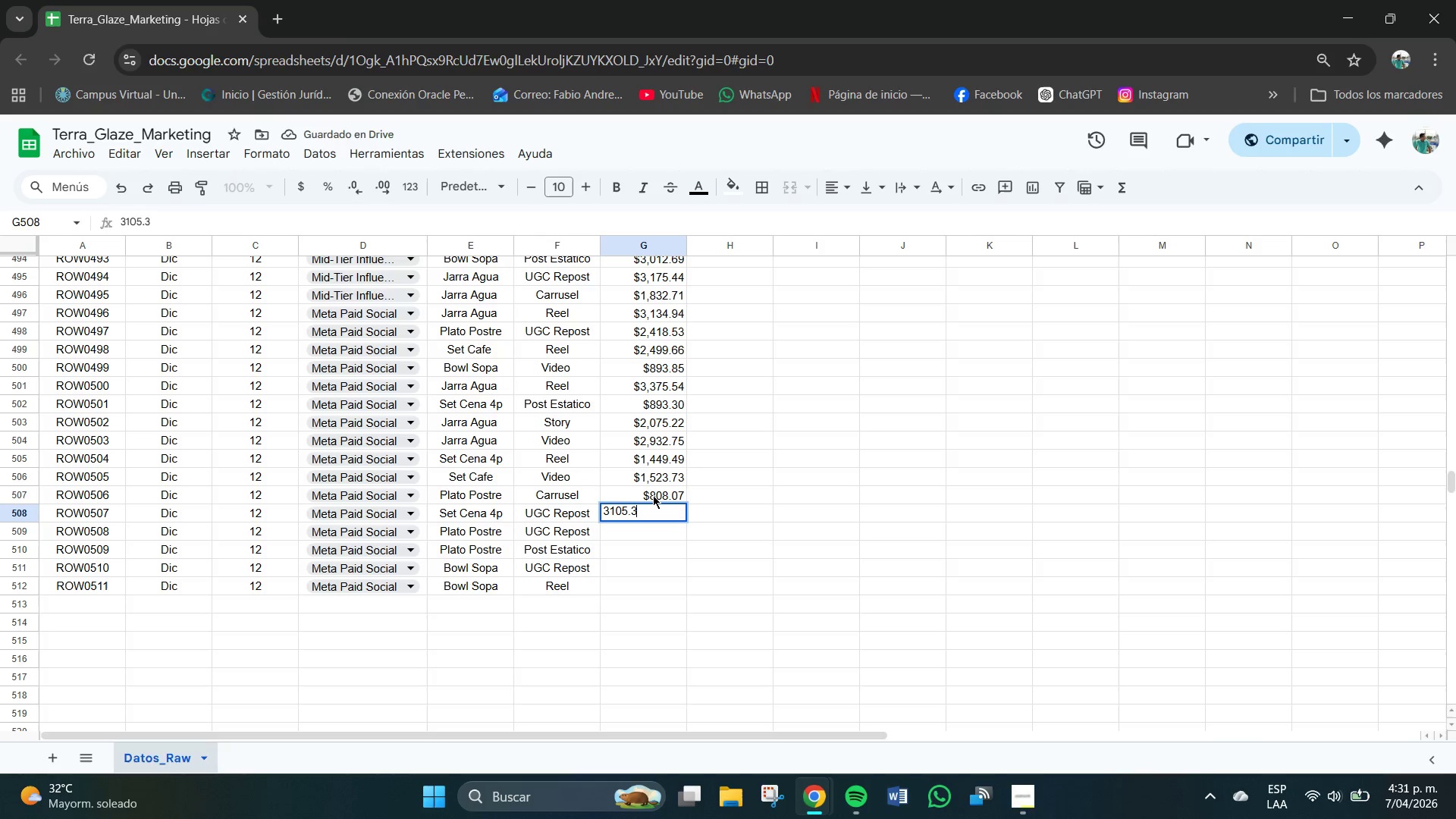 
key(Numpad3)
 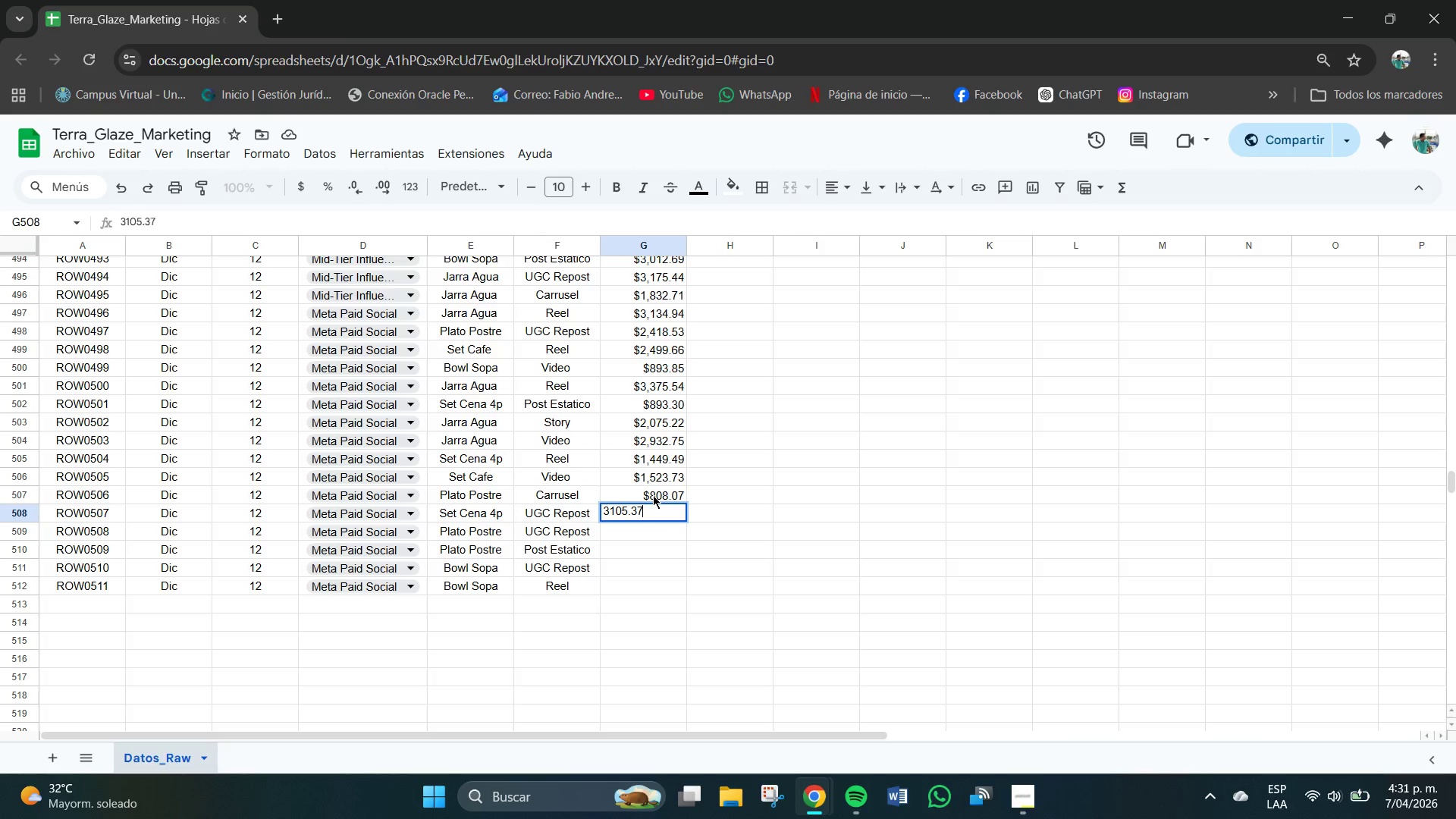 
key(Numpad7)
 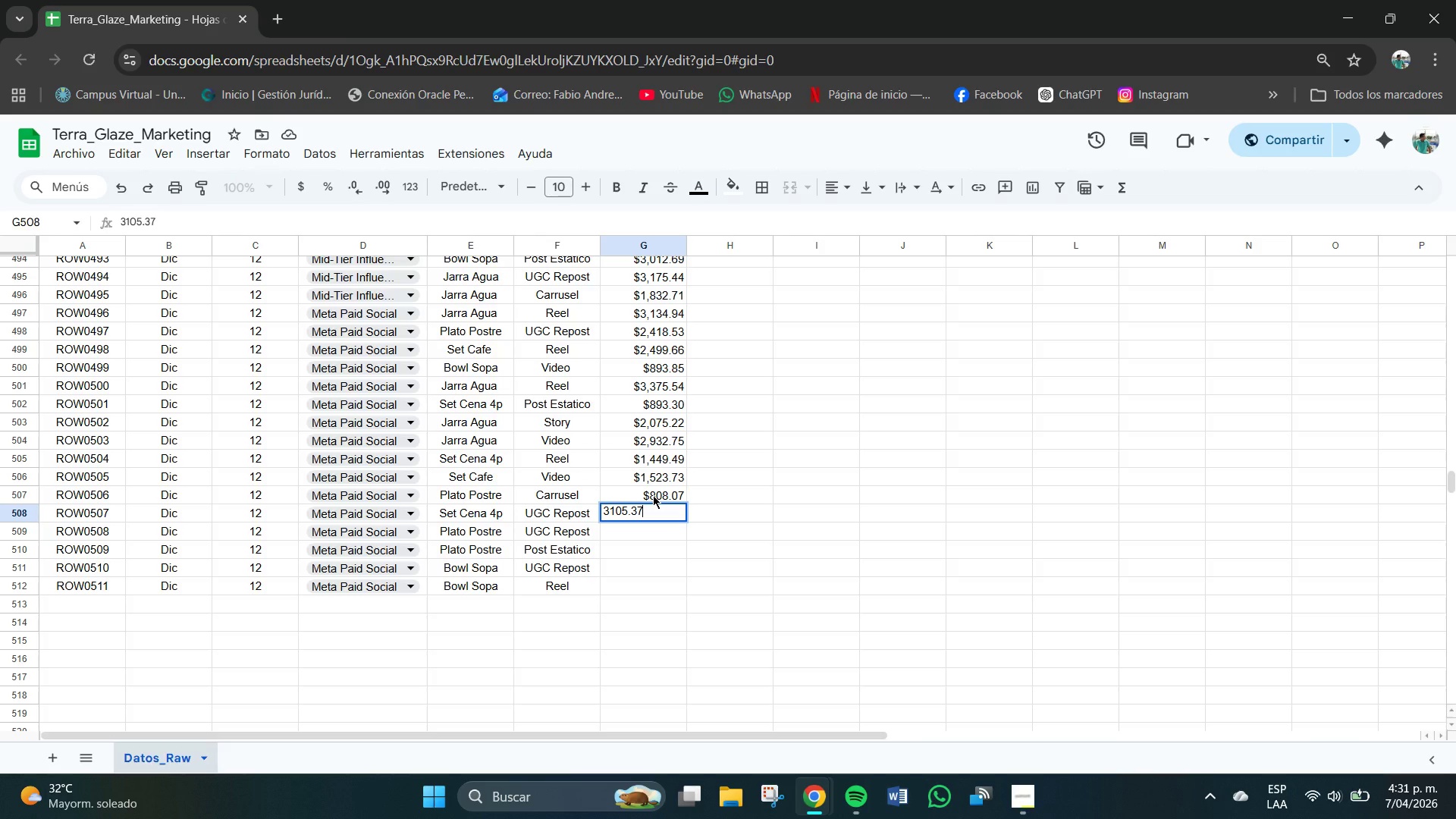 
key(NumpadEnter)
 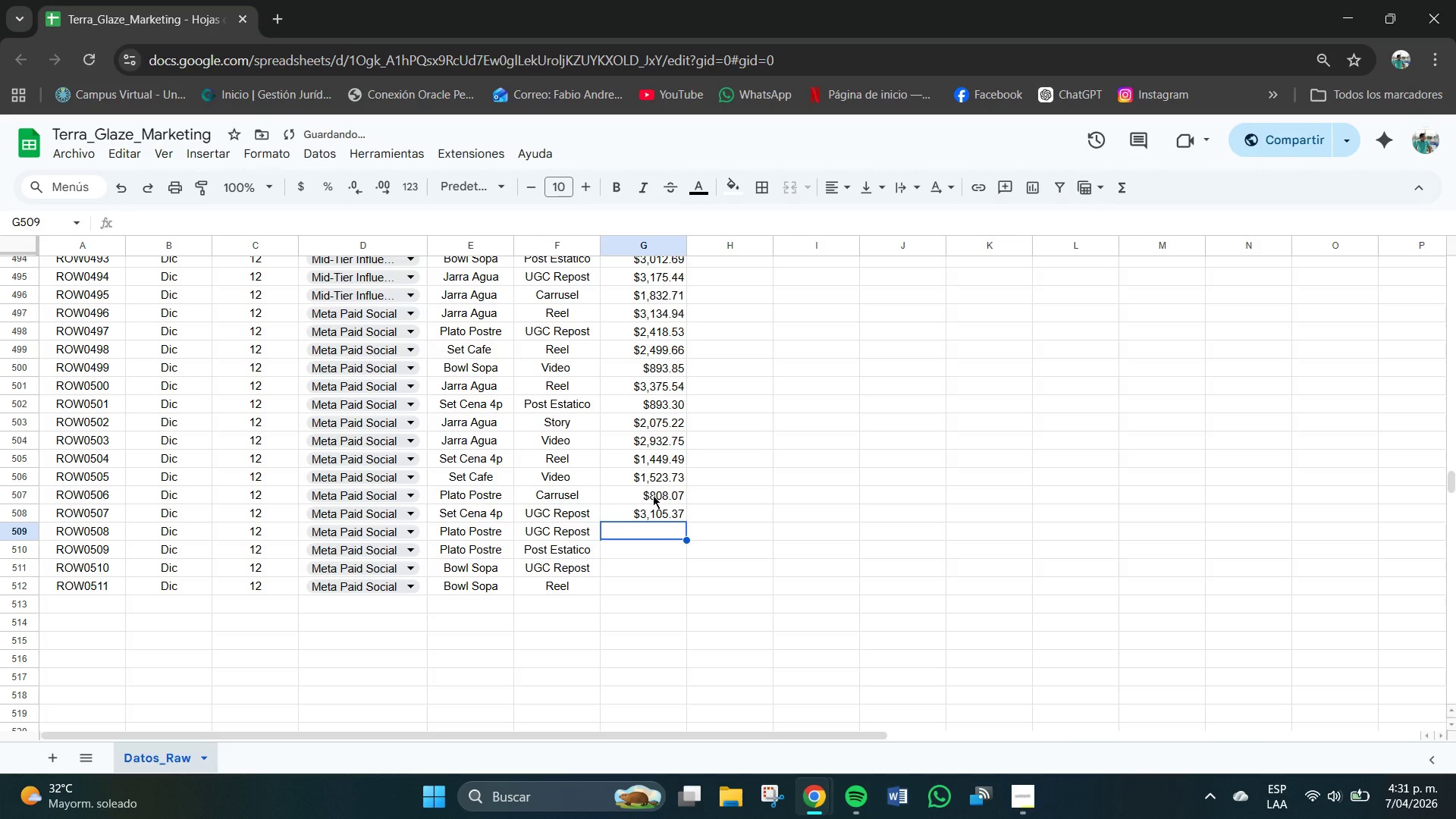 
key(Numpad1)
 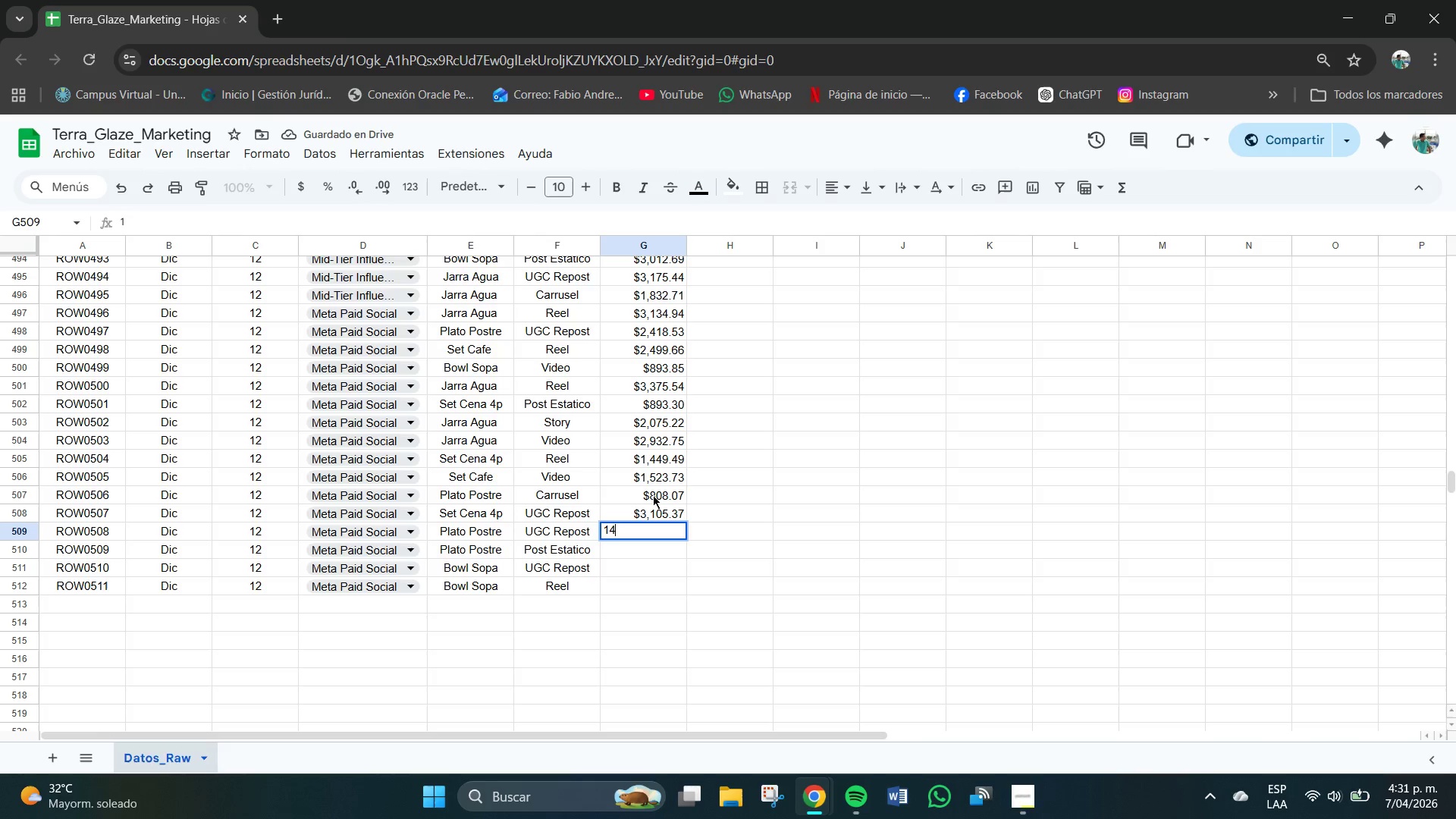 
key(Numpad4)
 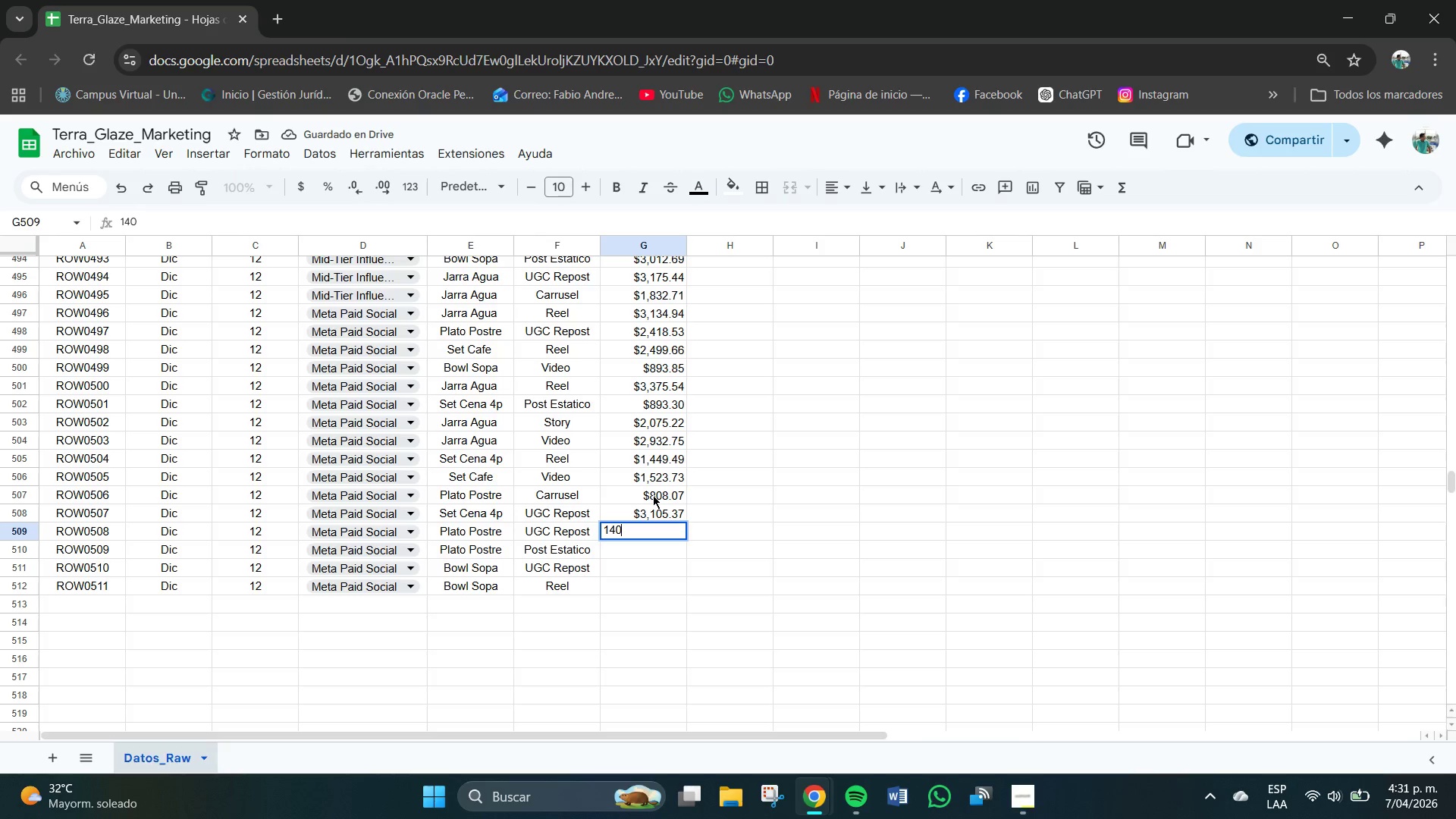 
key(Numpad0)
 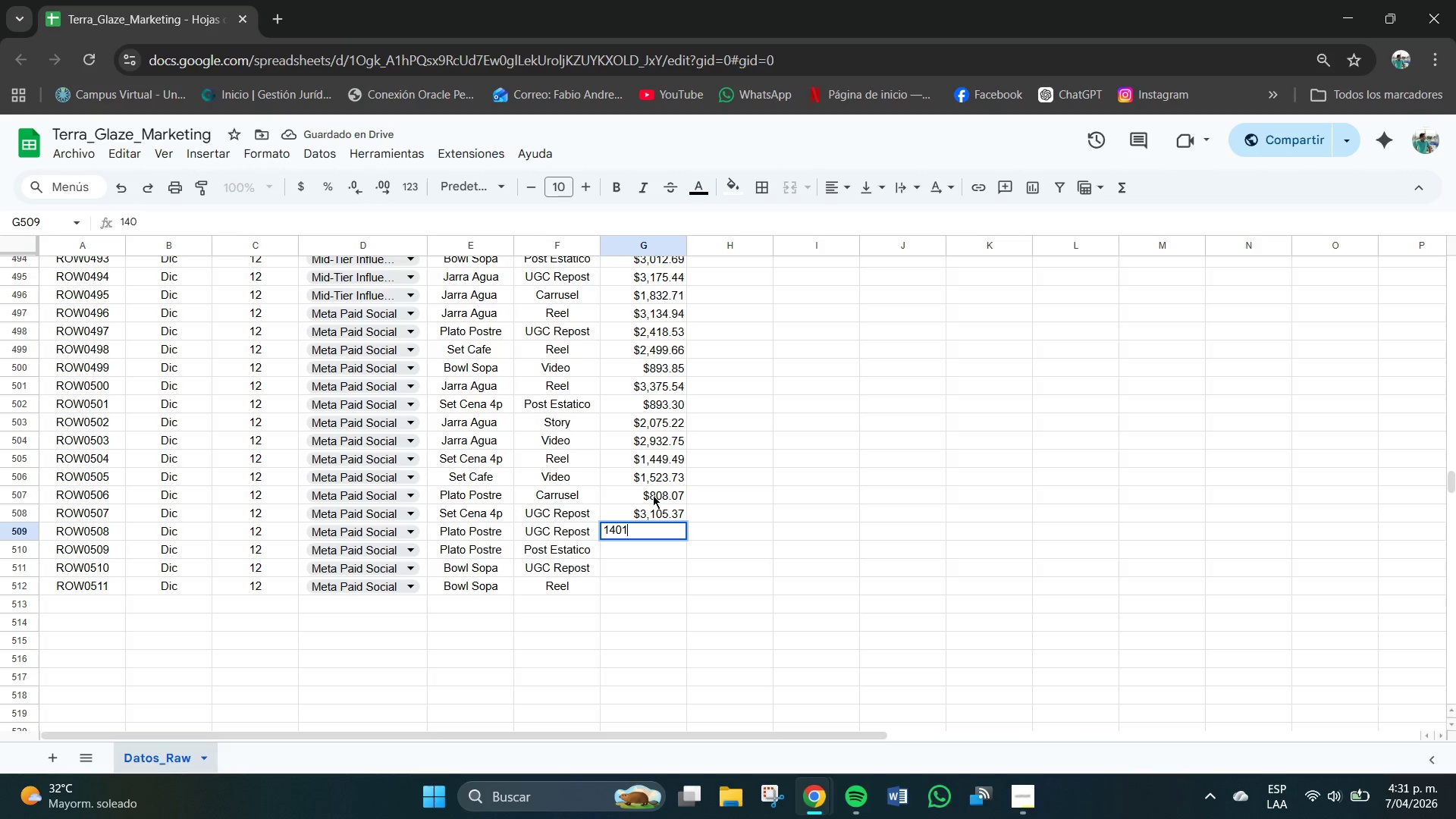 
key(Numpad1)
 